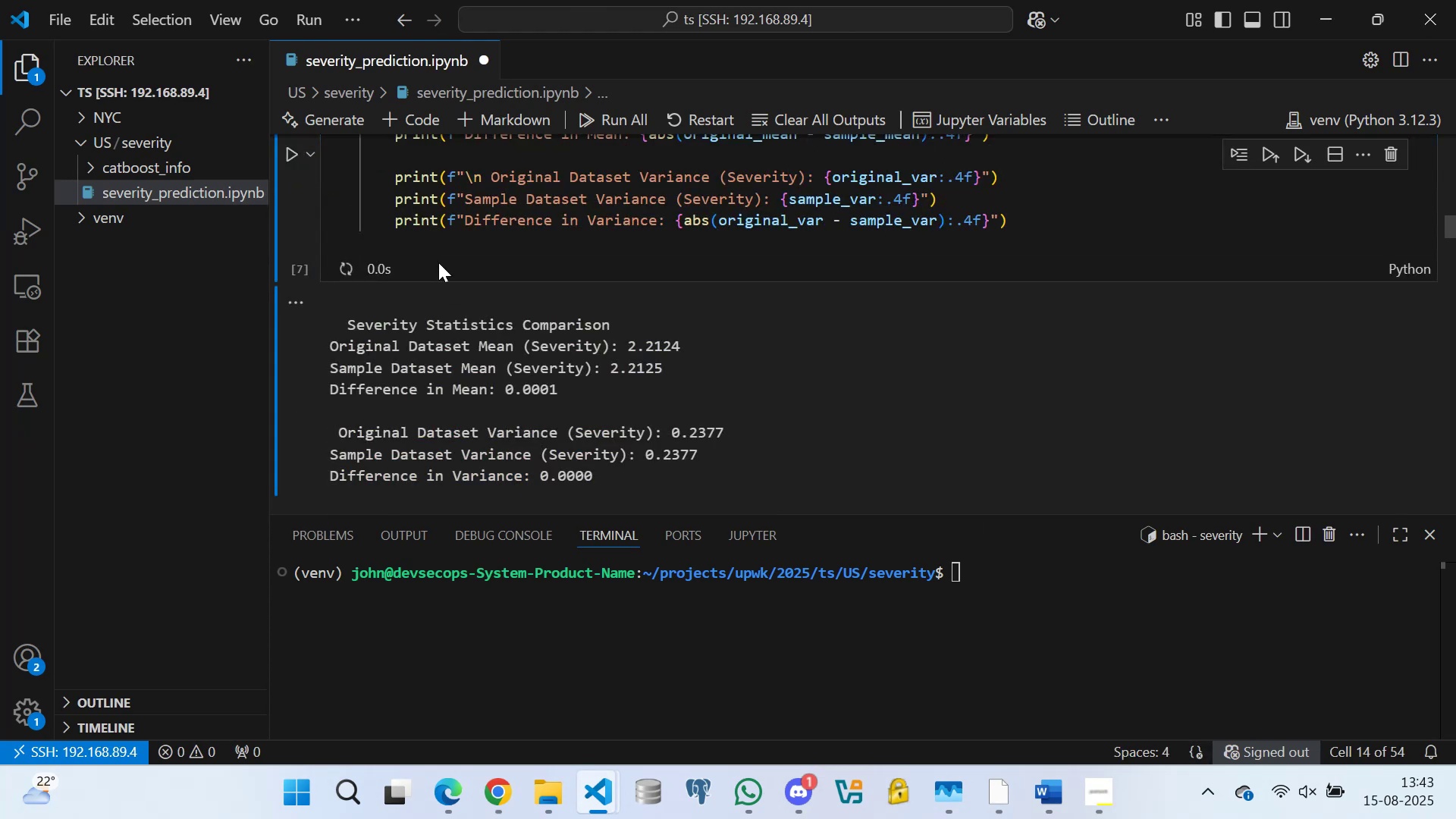 
scroll: coordinate [453, 262], scroll_direction: down, amount: 18.0
 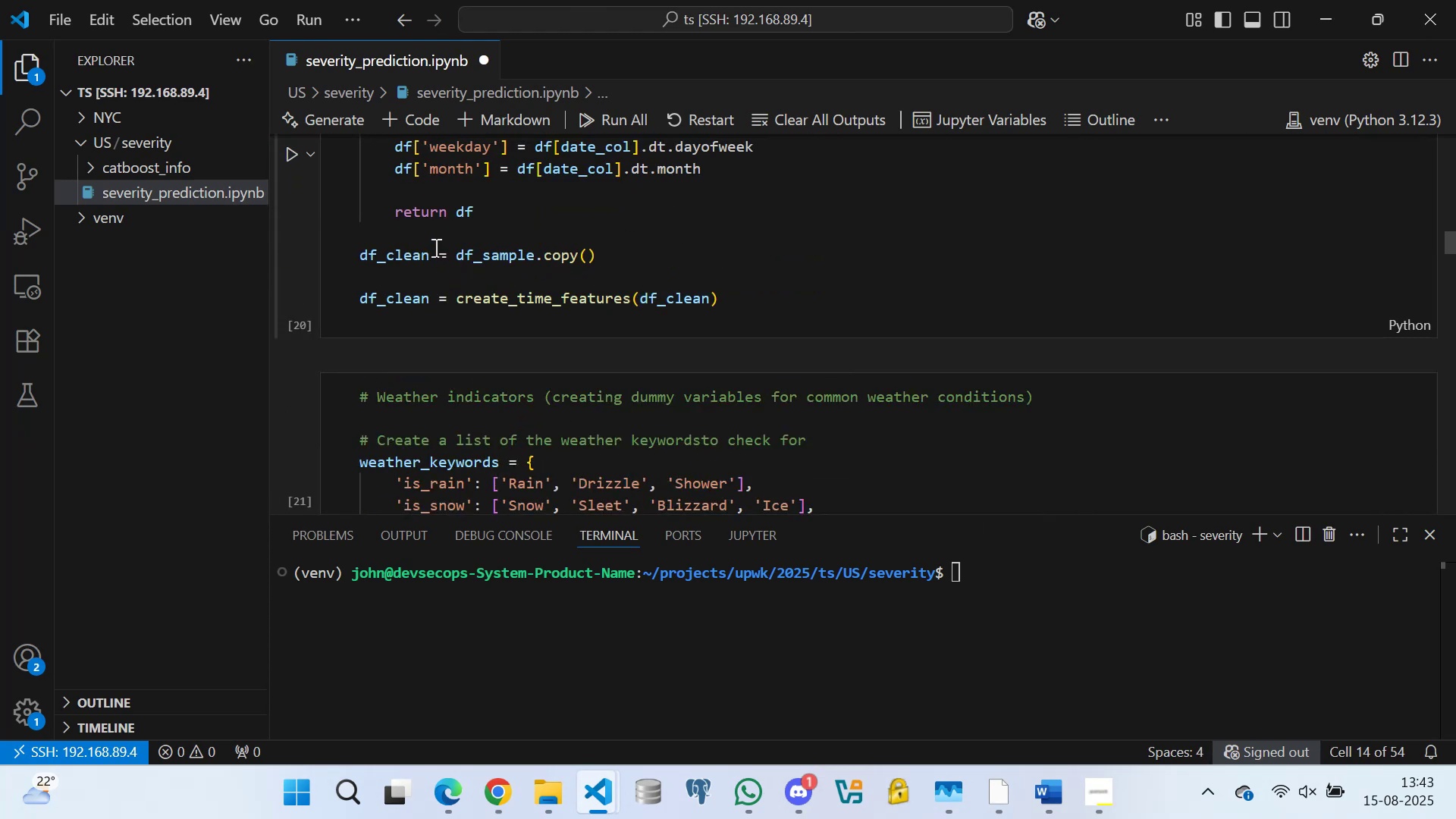 
left_click([432, 238])
 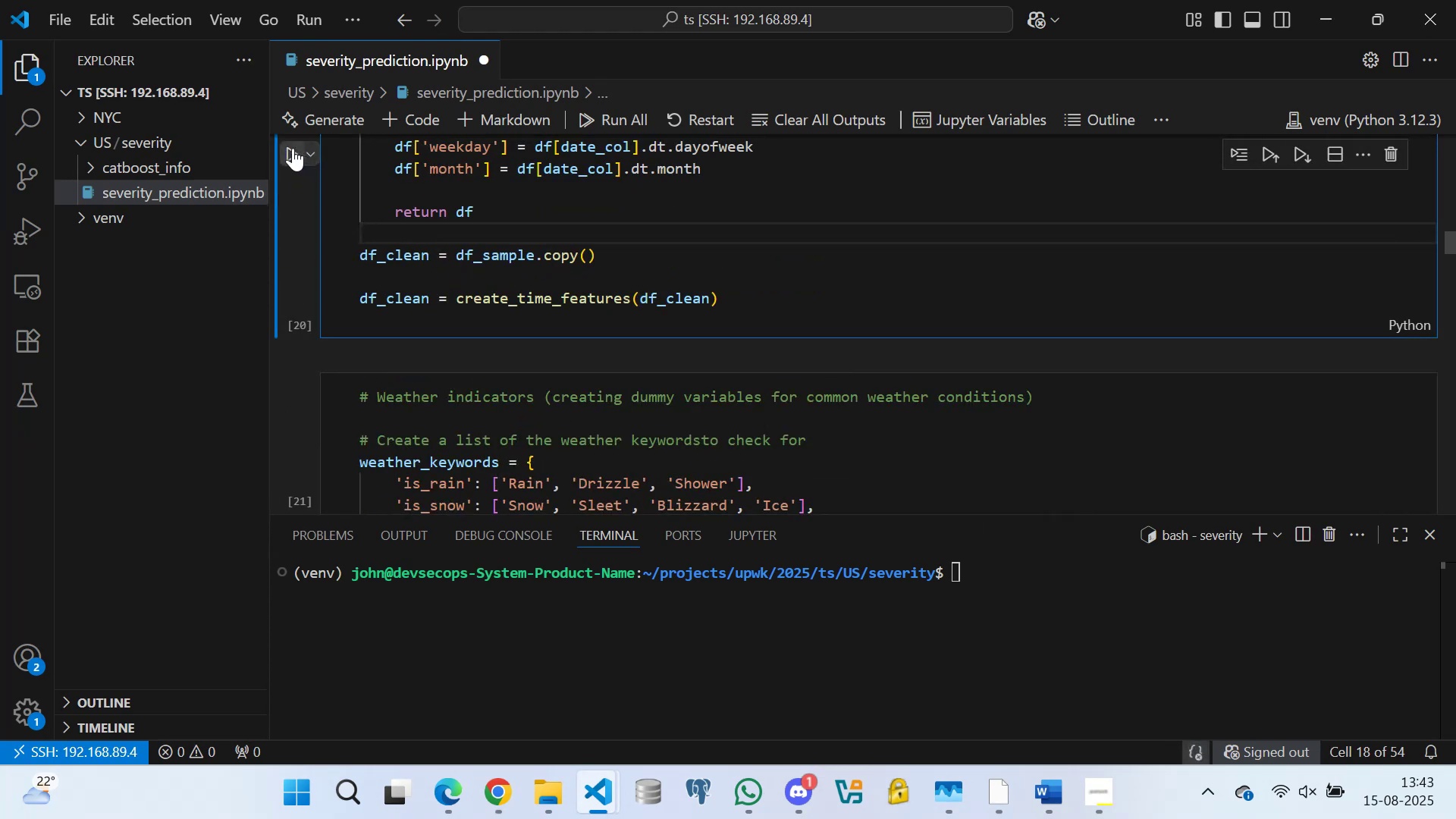 
left_click([283, 145])
 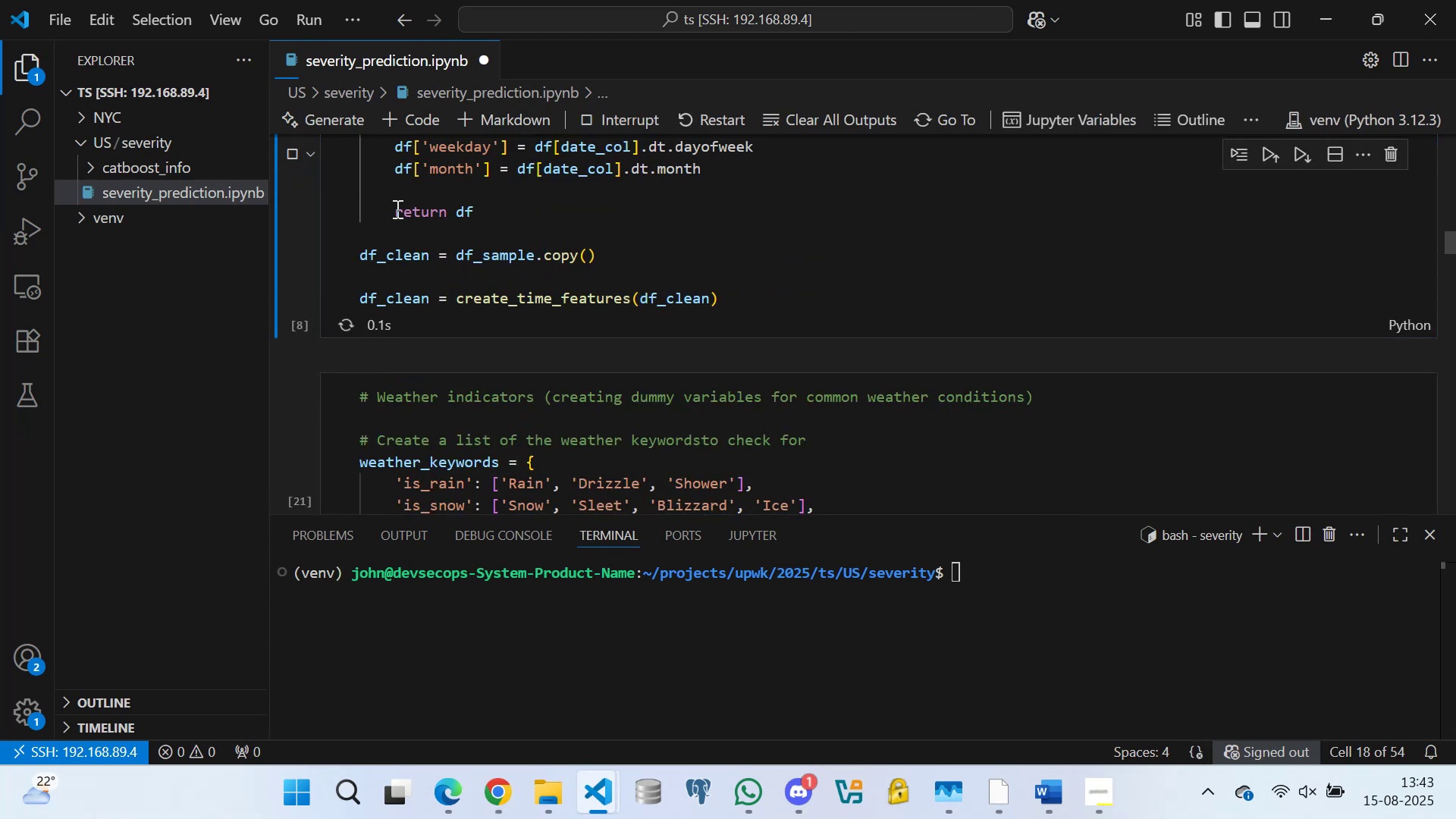 
scroll: coordinate [448, 317], scroll_direction: down, amount: 3.0
 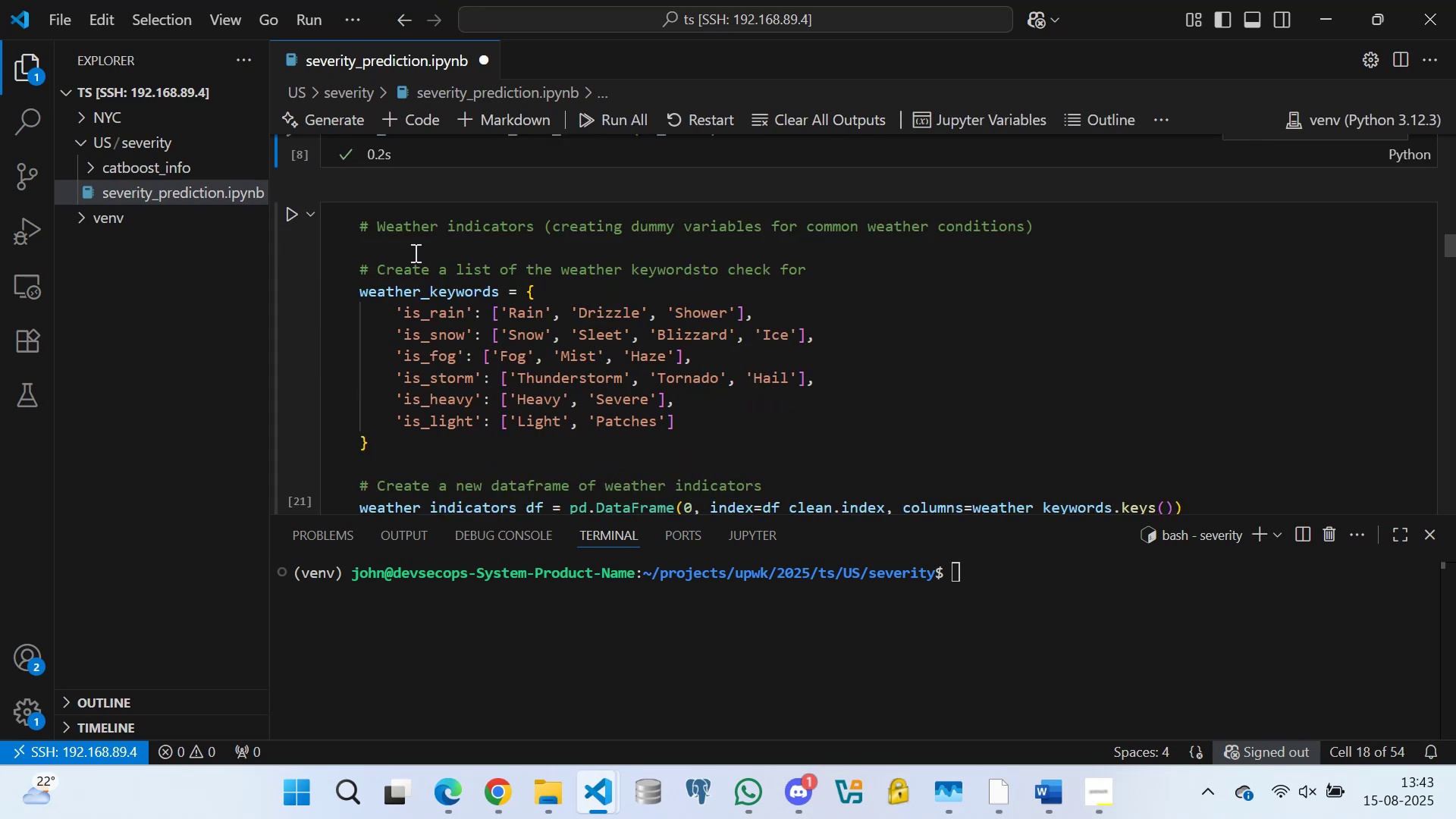 
left_click([413, 245])
 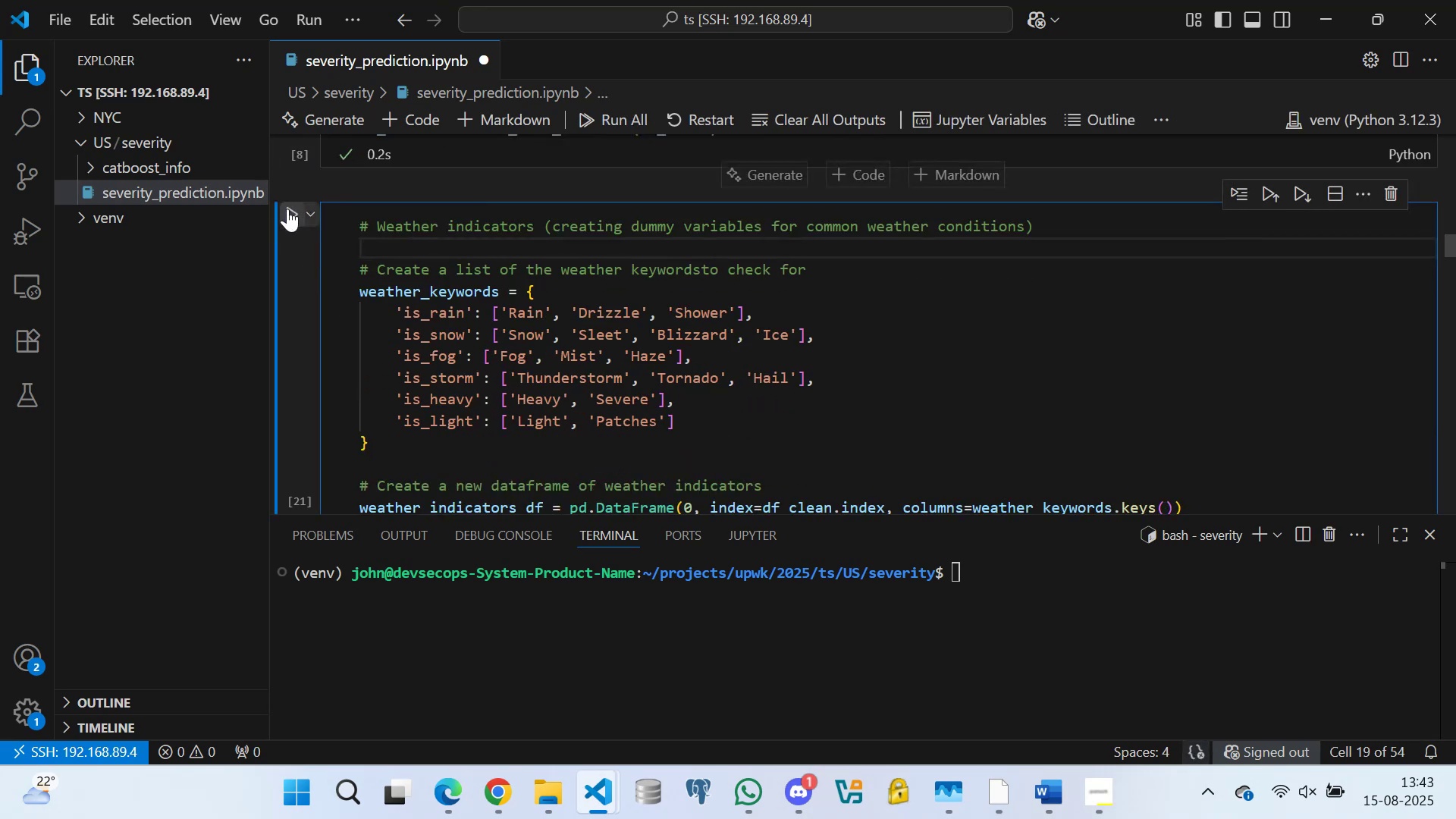 
left_click([287, 210])
 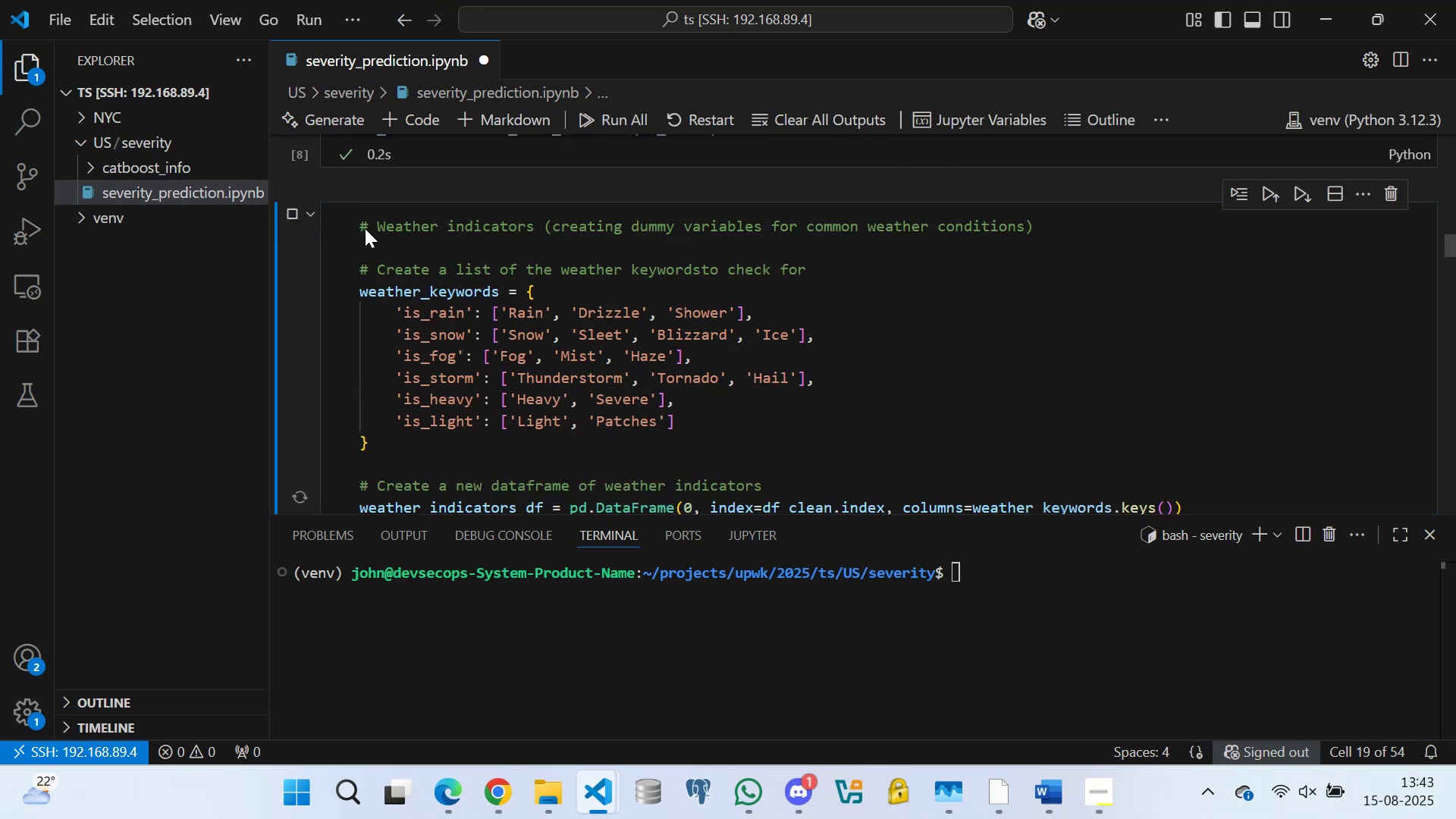 
scroll: coordinate [434, 258], scroll_direction: down, amount: 8.0
 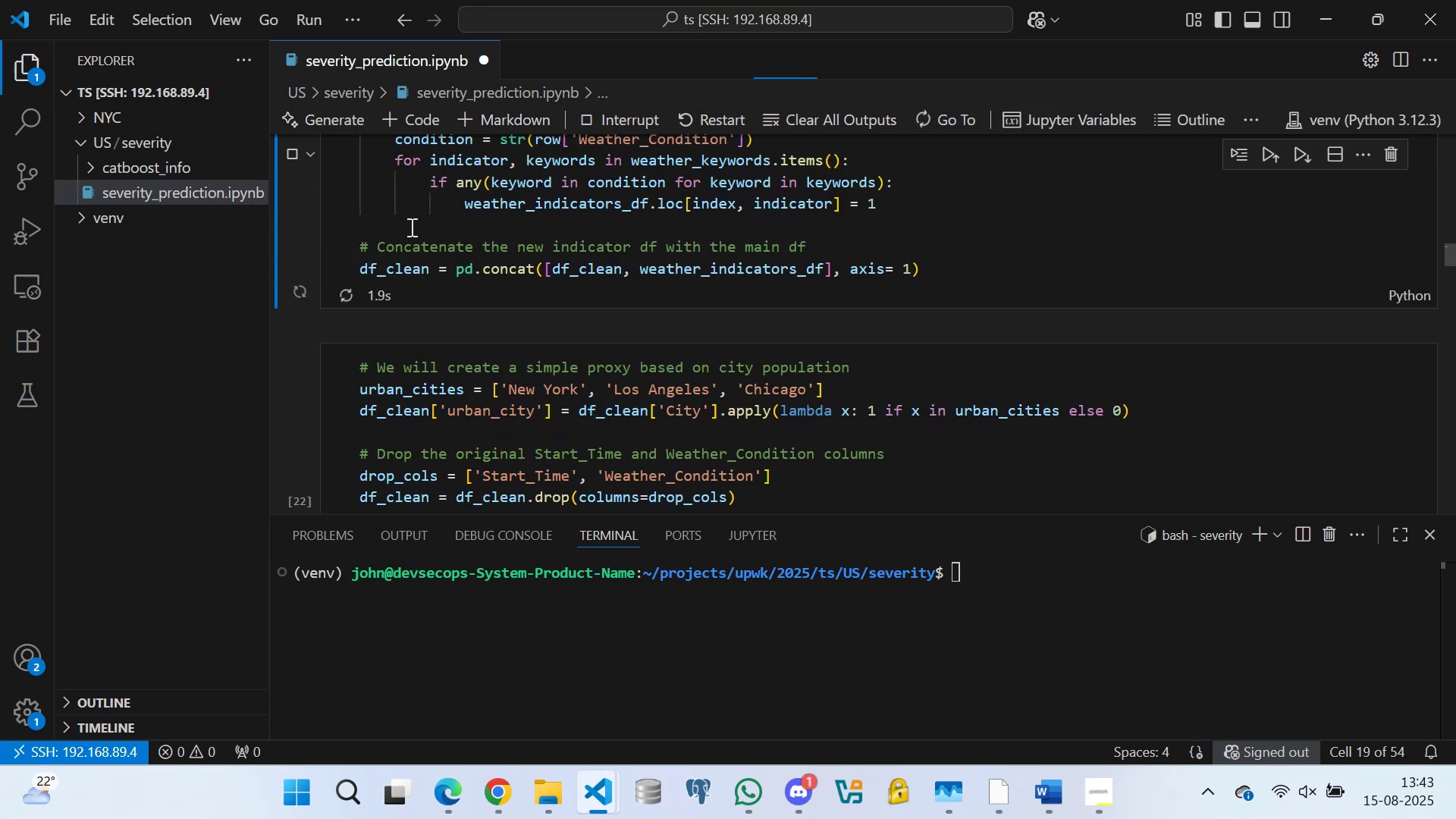 
left_click([408, 221])
 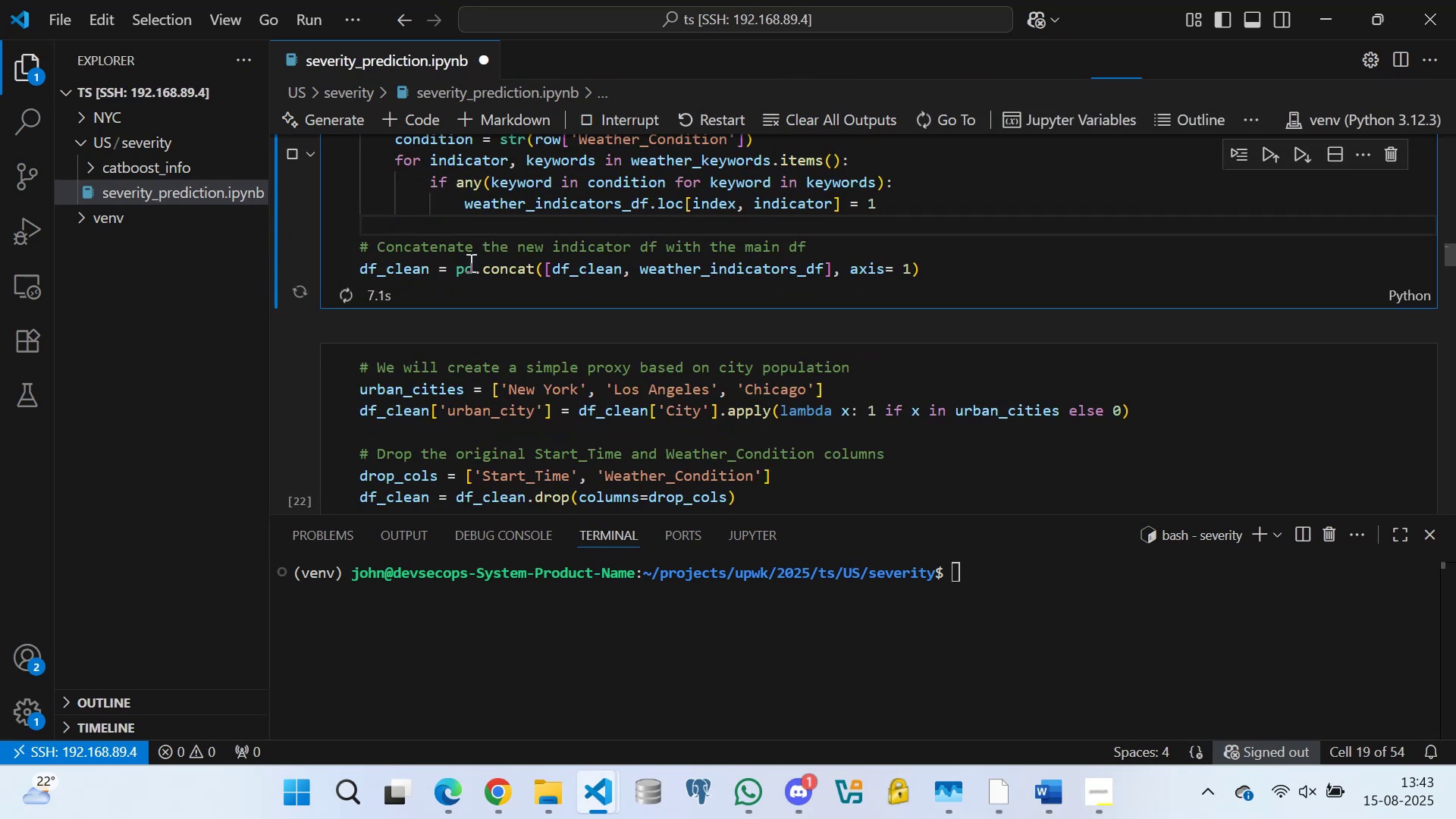 
wait(9.94)
 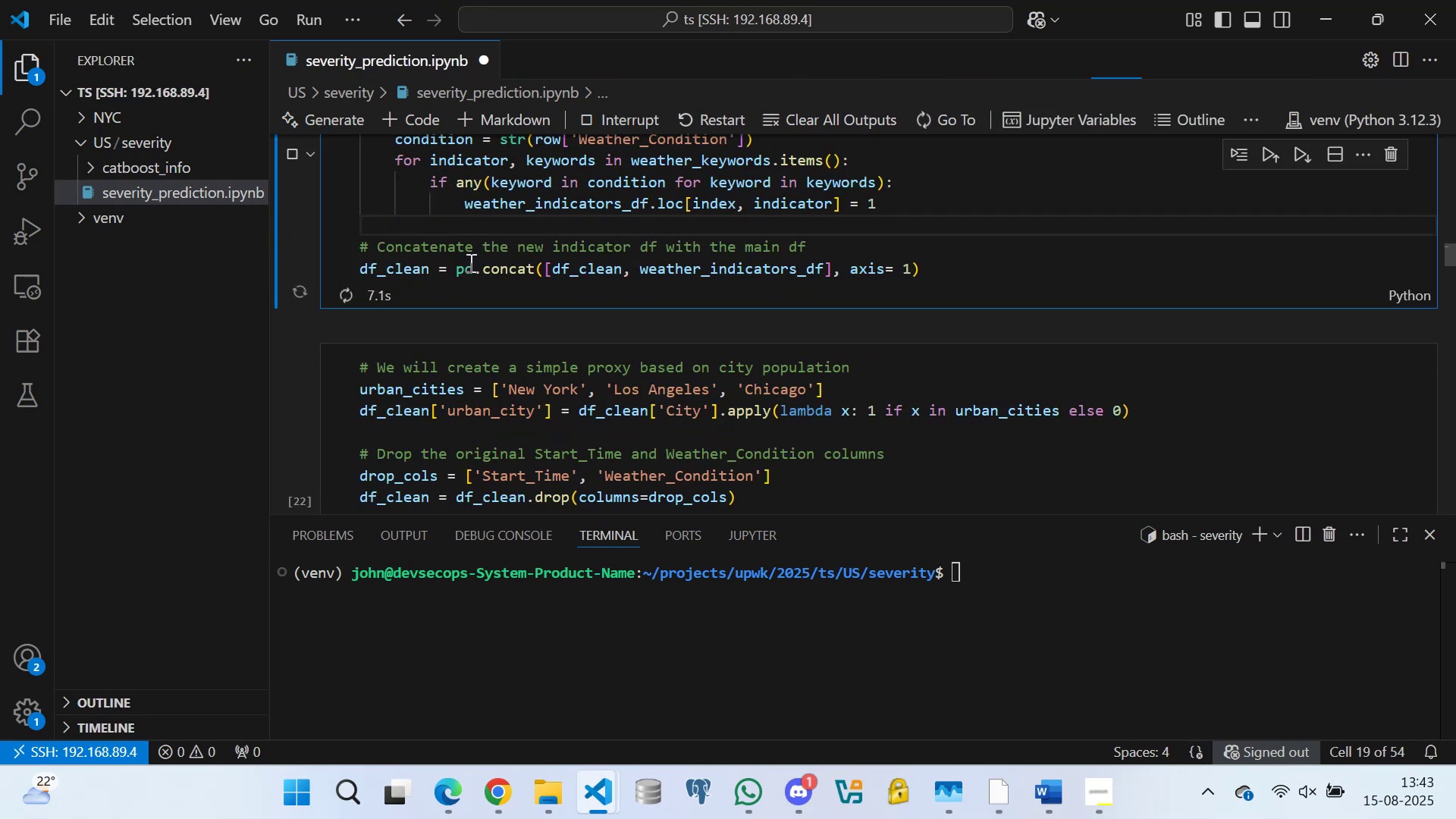 
scroll: coordinate [403, 244], scroll_direction: down, amount: 2.0
 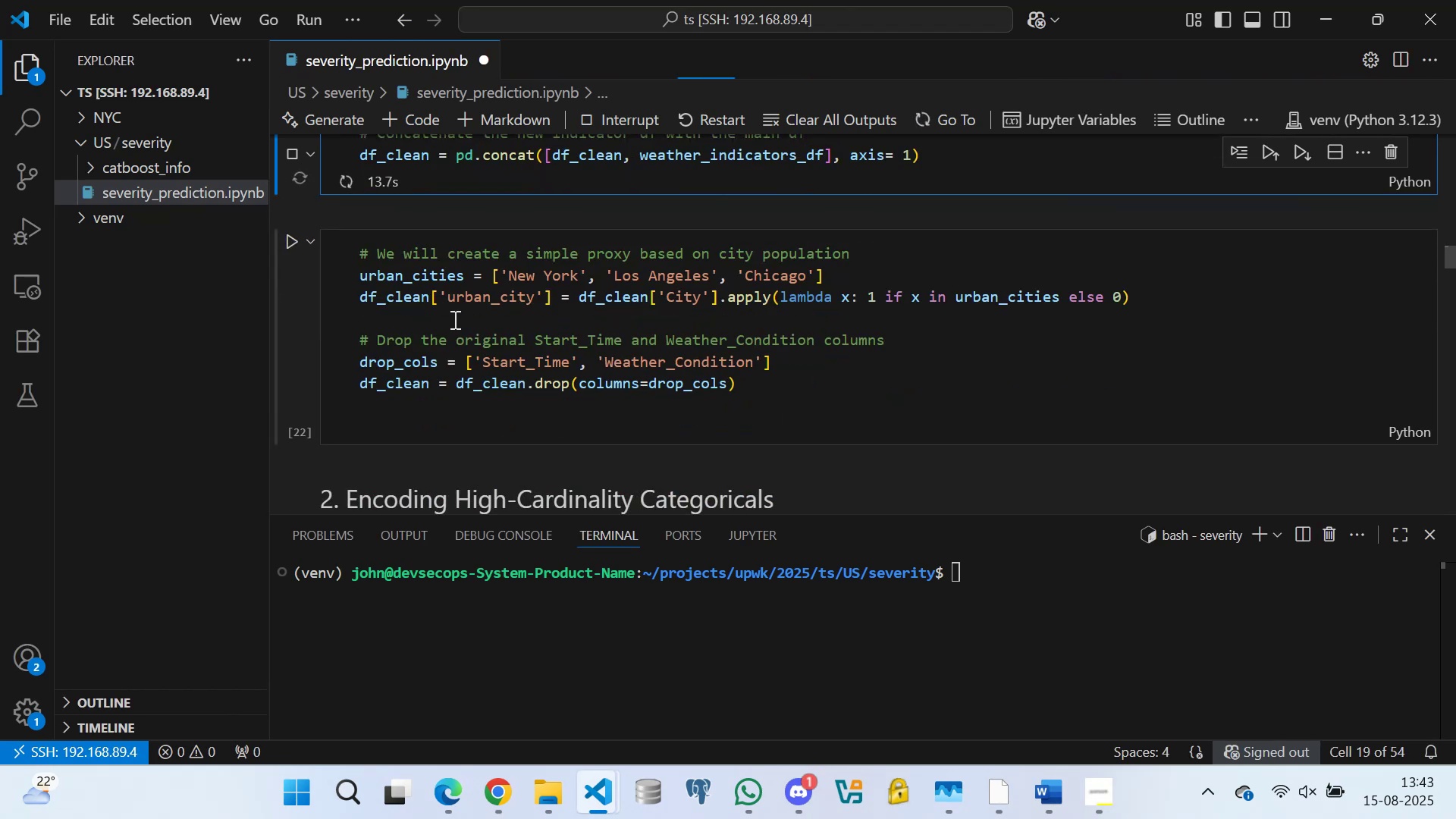 
left_click([455, 318])
 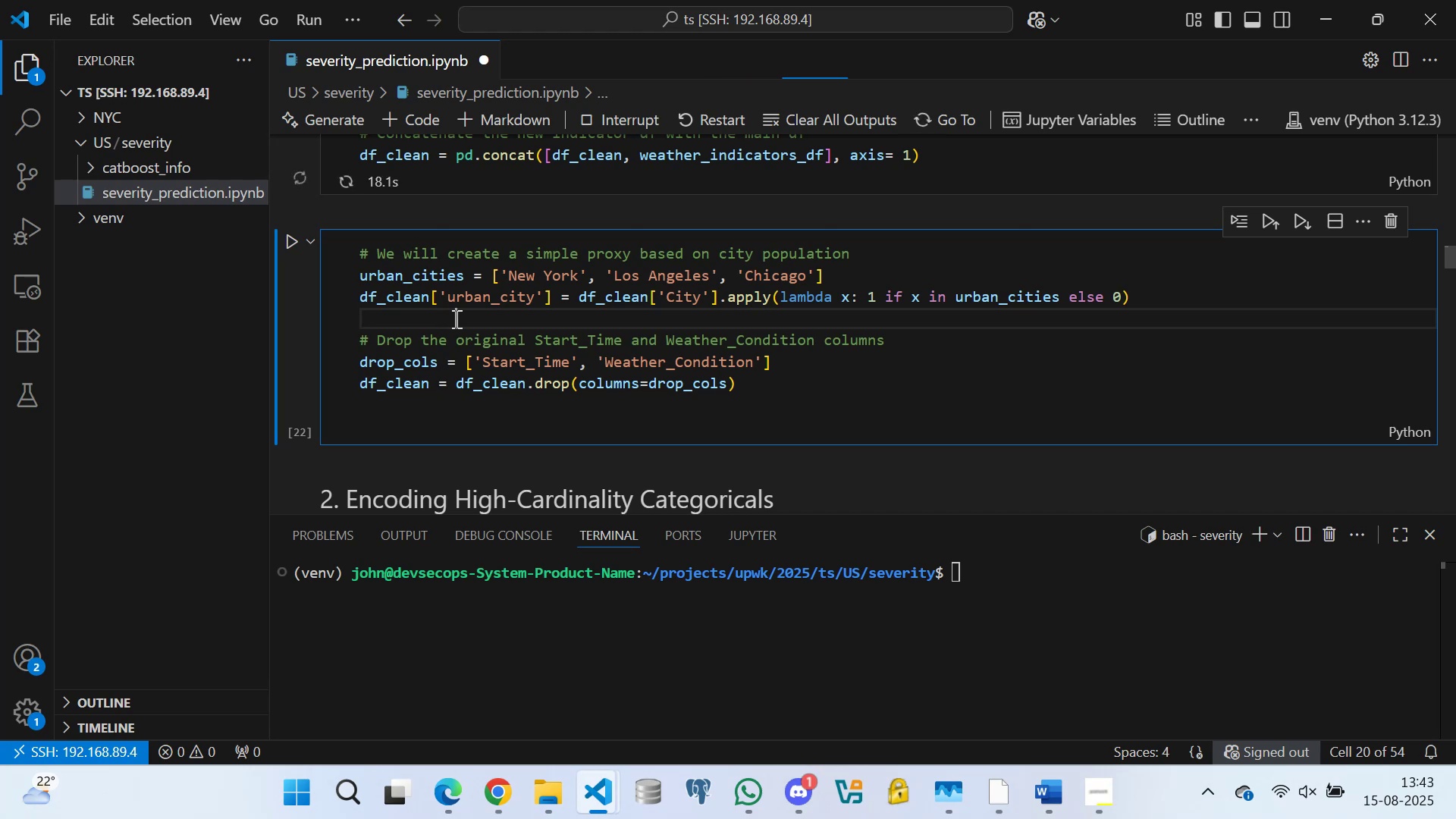 
wait(5.42)
 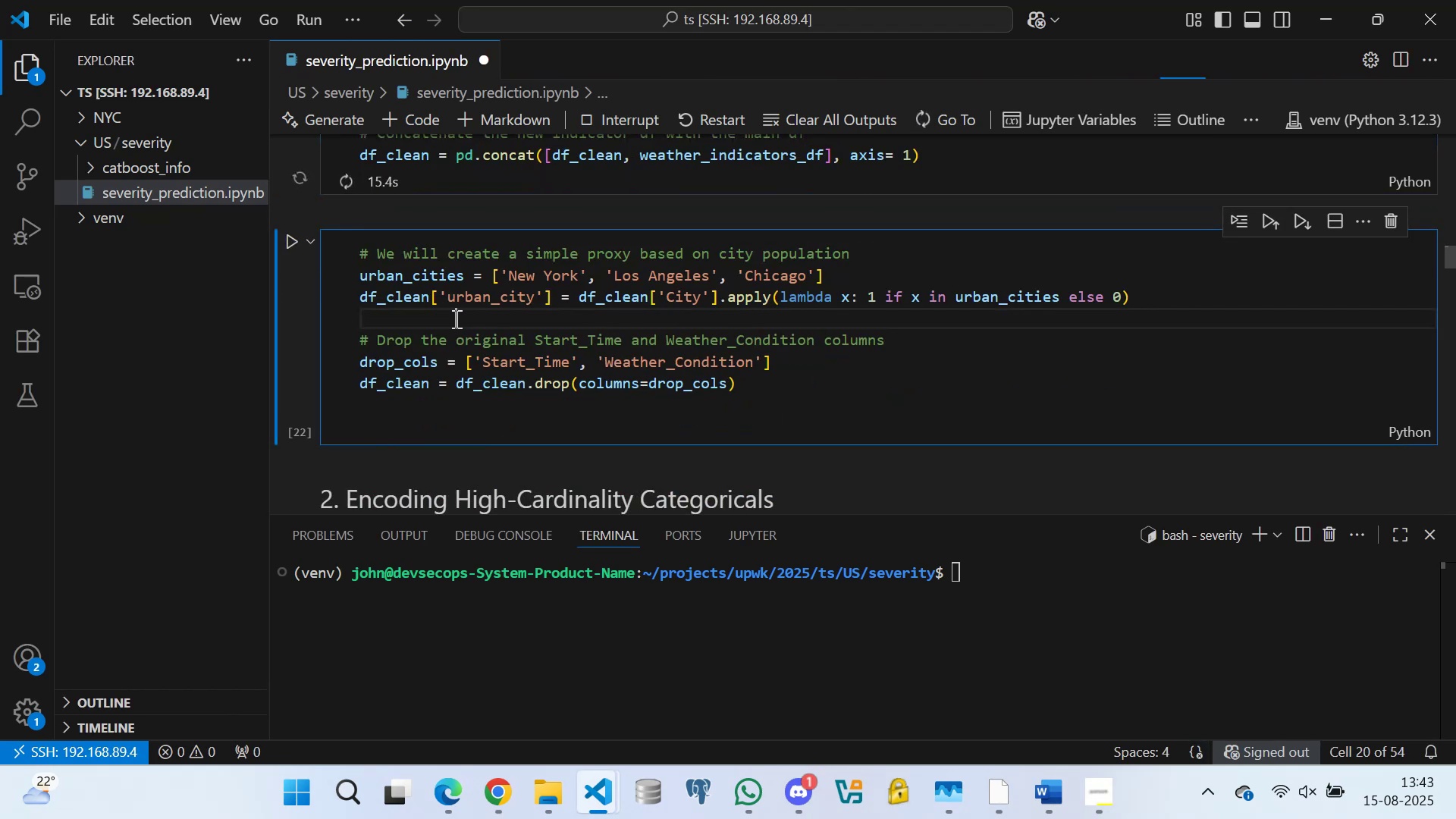 
scroll: coordinate [414, 209], scroll_direction: up, amount: 2.0
 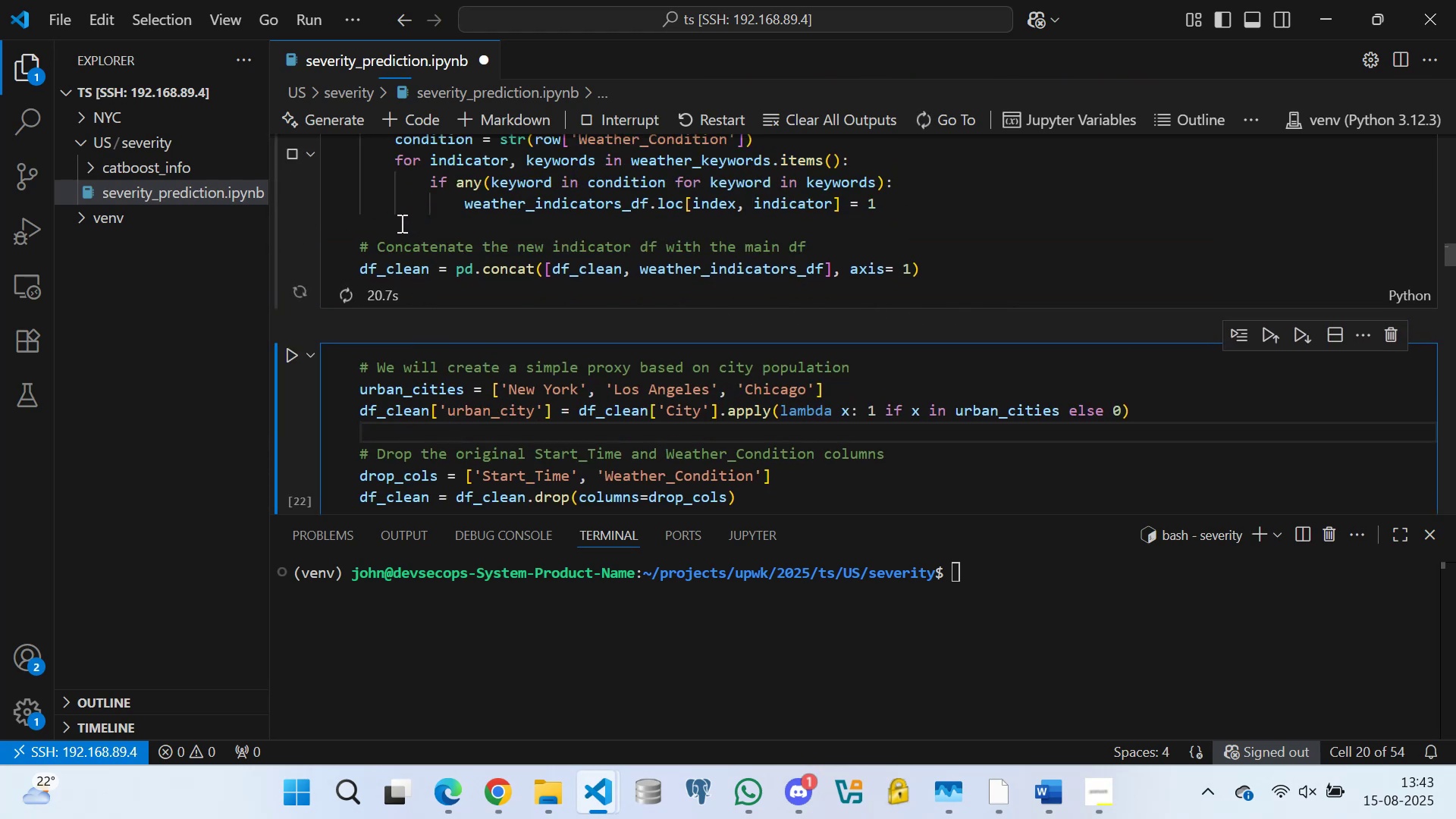 
left_click([400, 223])
 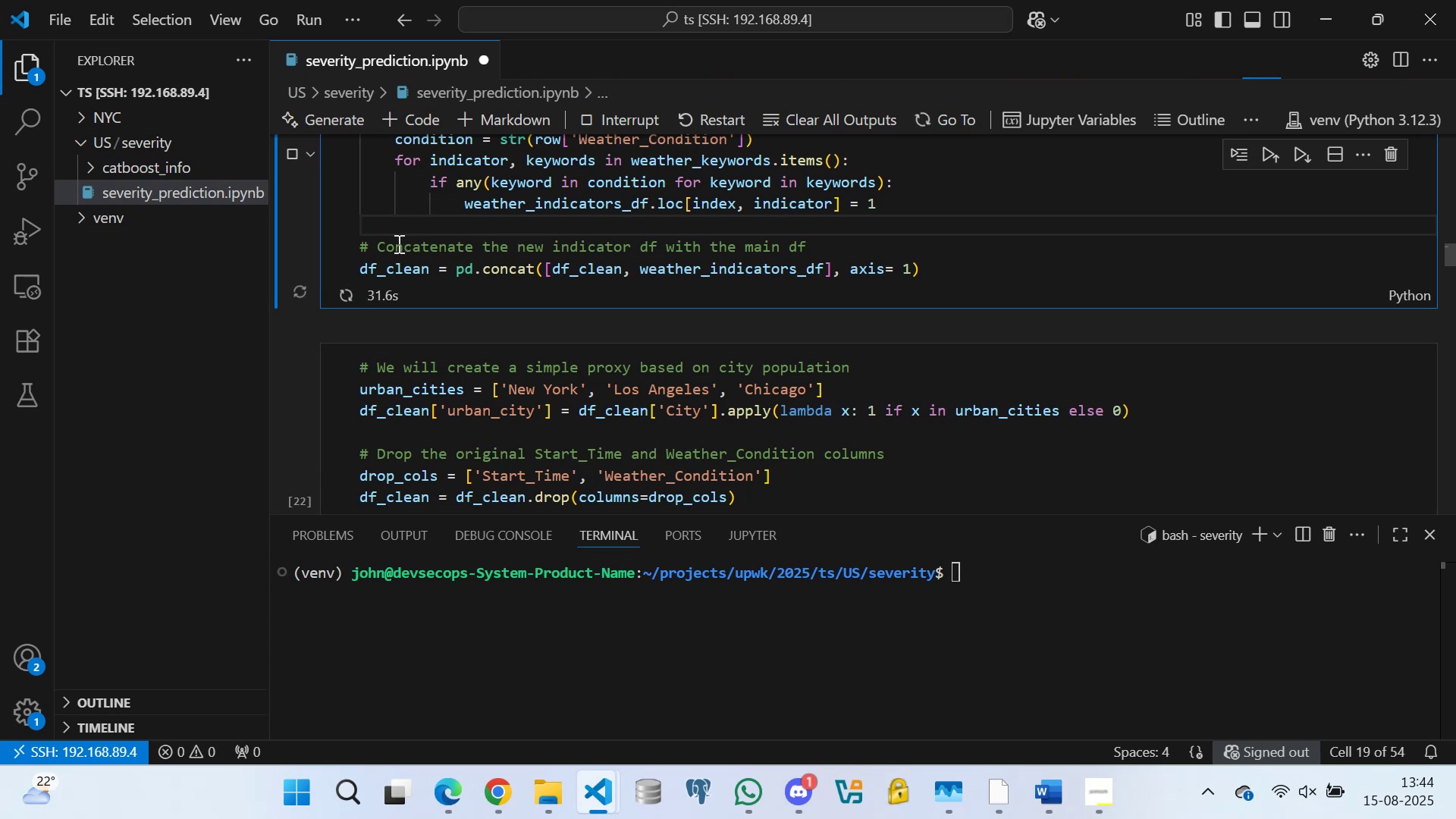 
wait(15.66)
 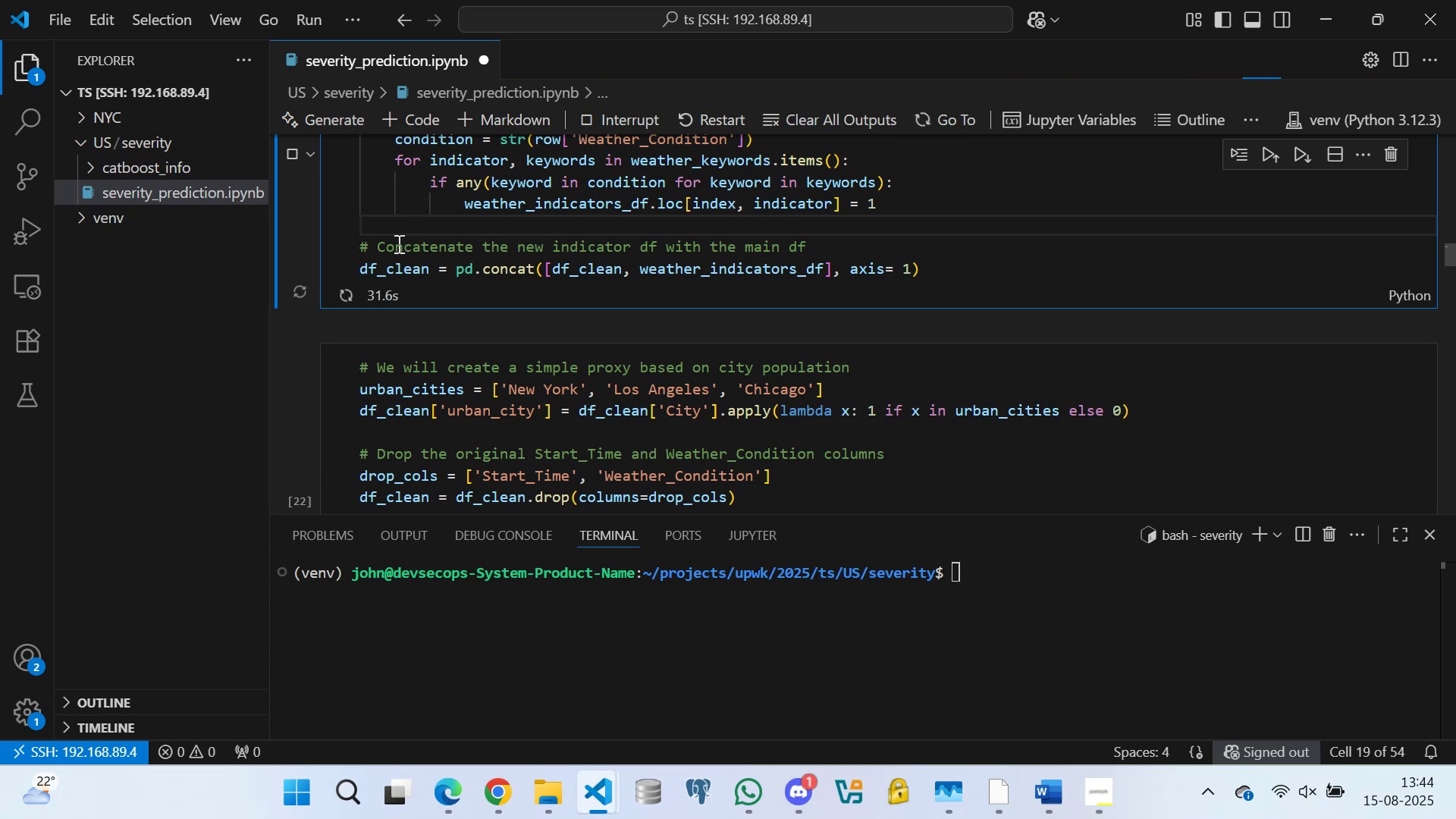 
left_click([432, 215])
 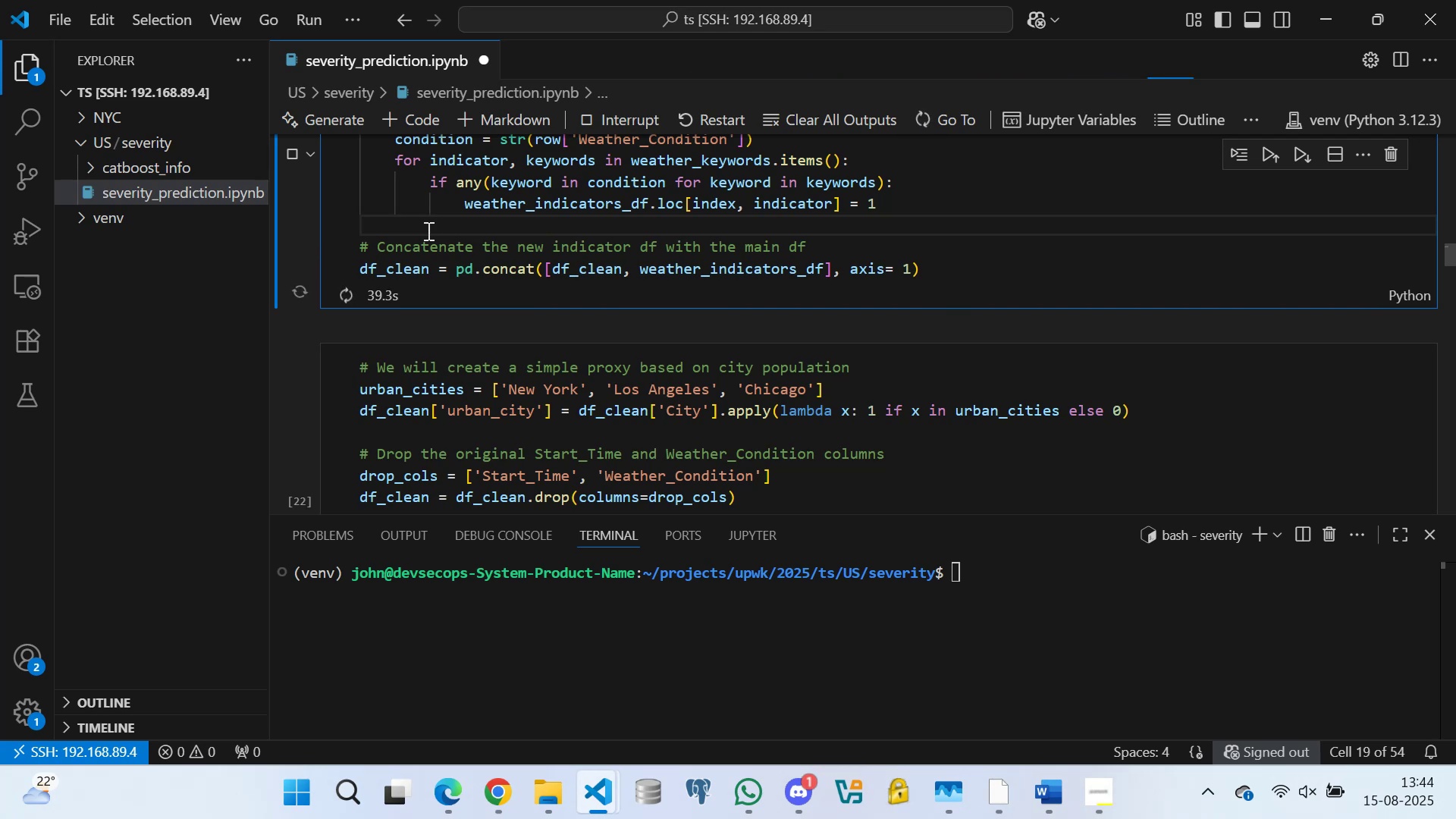 
key(Control+S)
 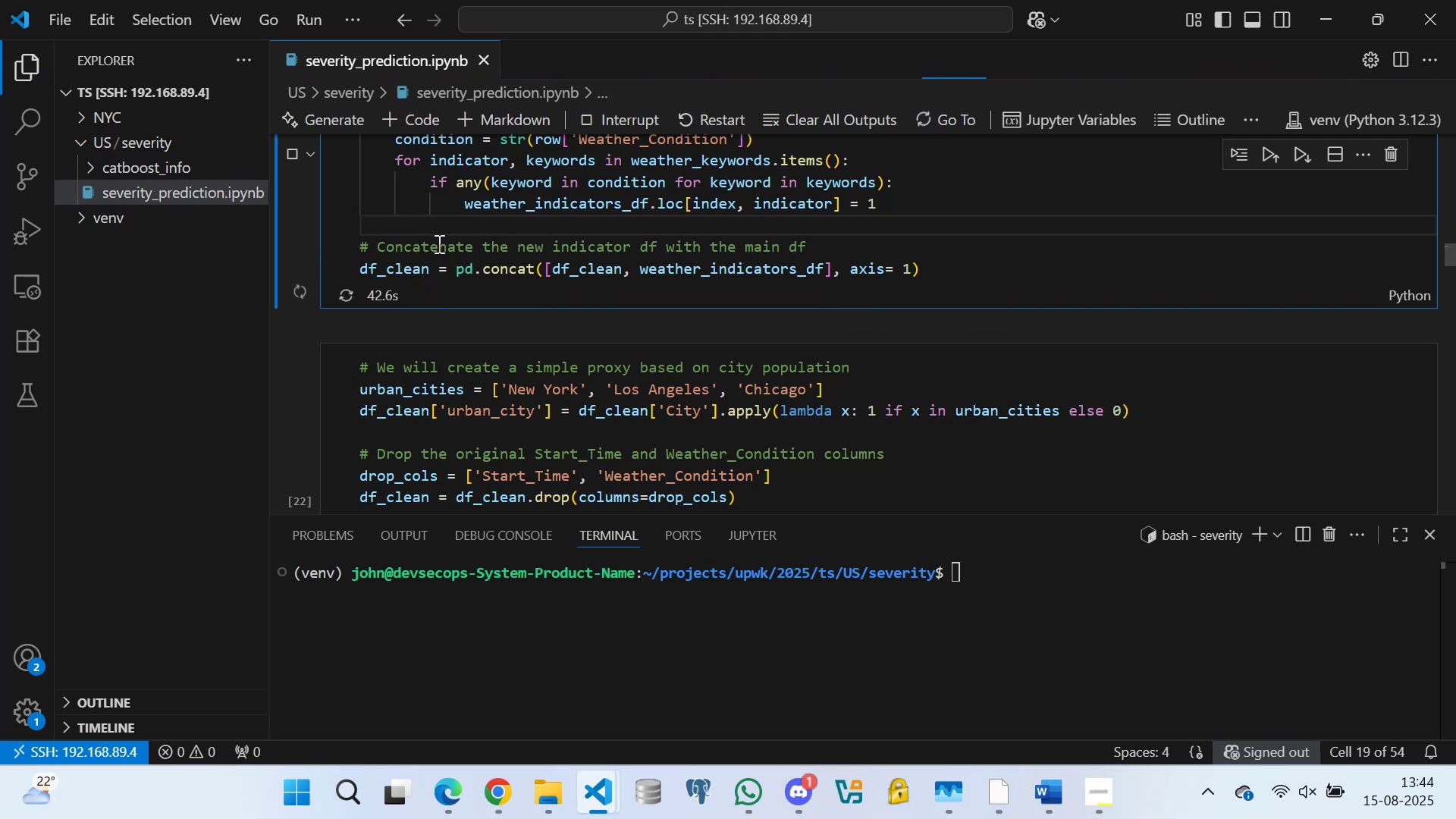 
scroll: coordinate [393, 240], scroll_direction: down, amount: 3.0
 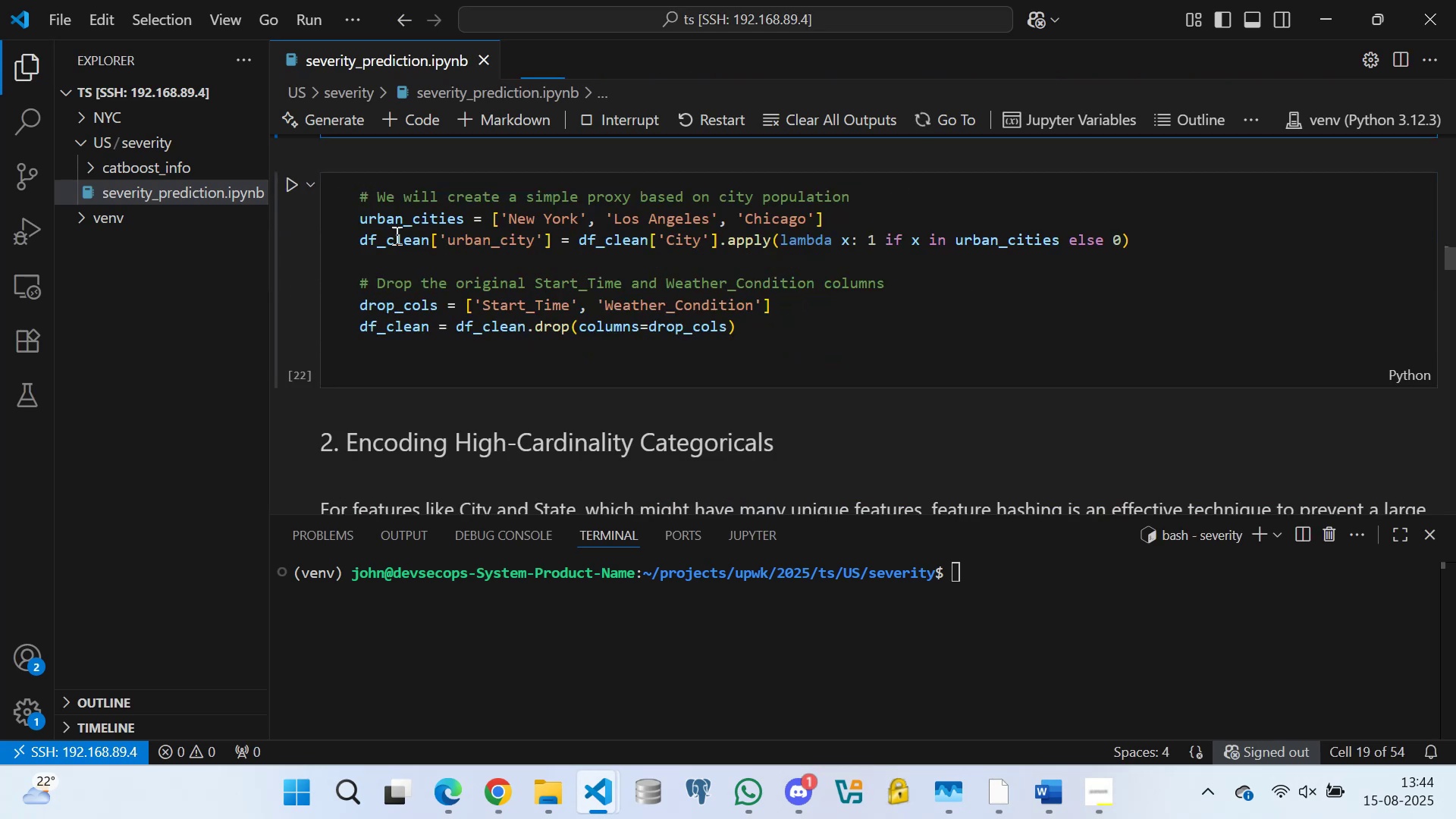 
scroll: coordinate [431, 297], scroll_direction: up, amount: 13.0
 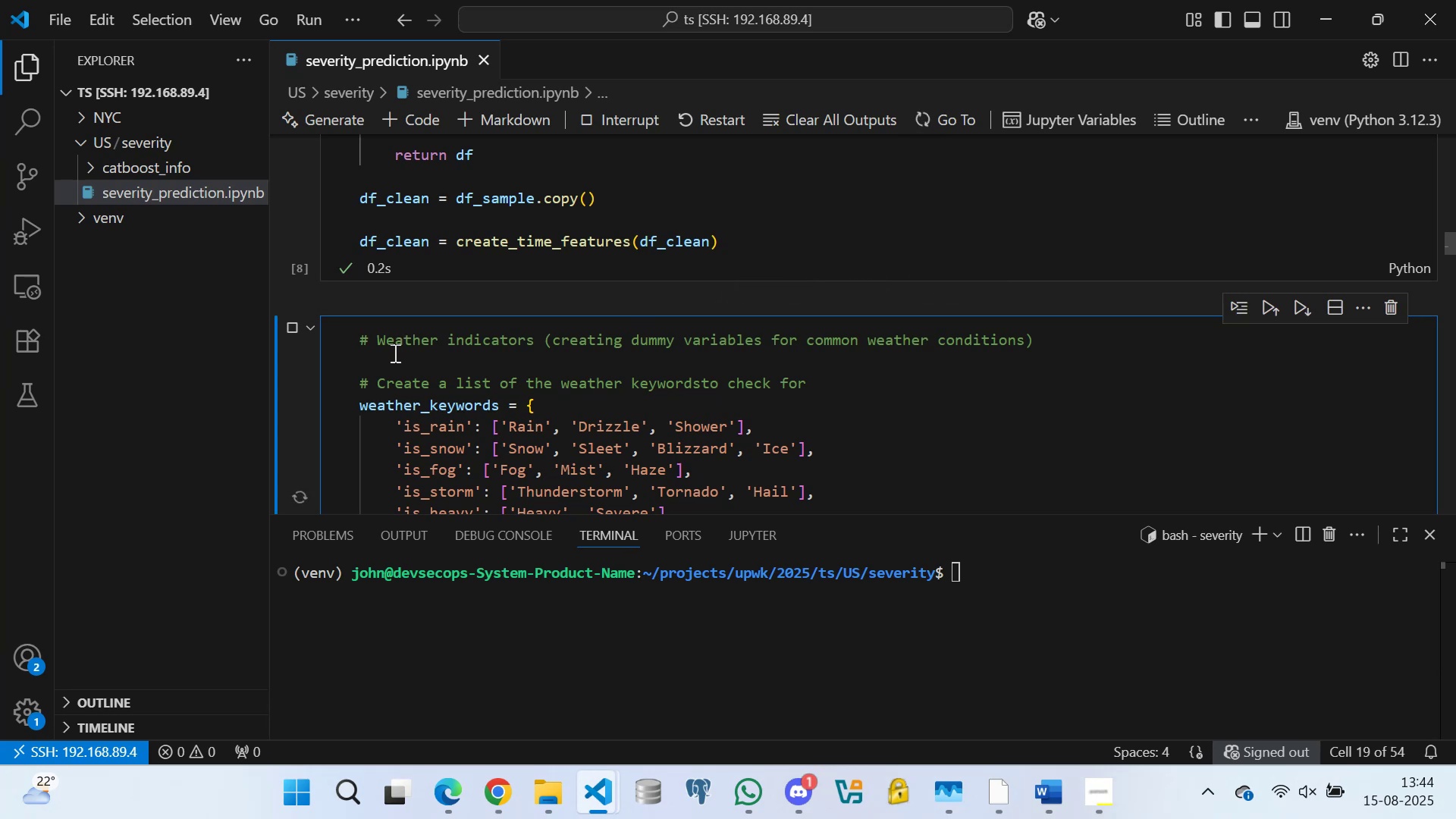 
left_click([392, 359])
 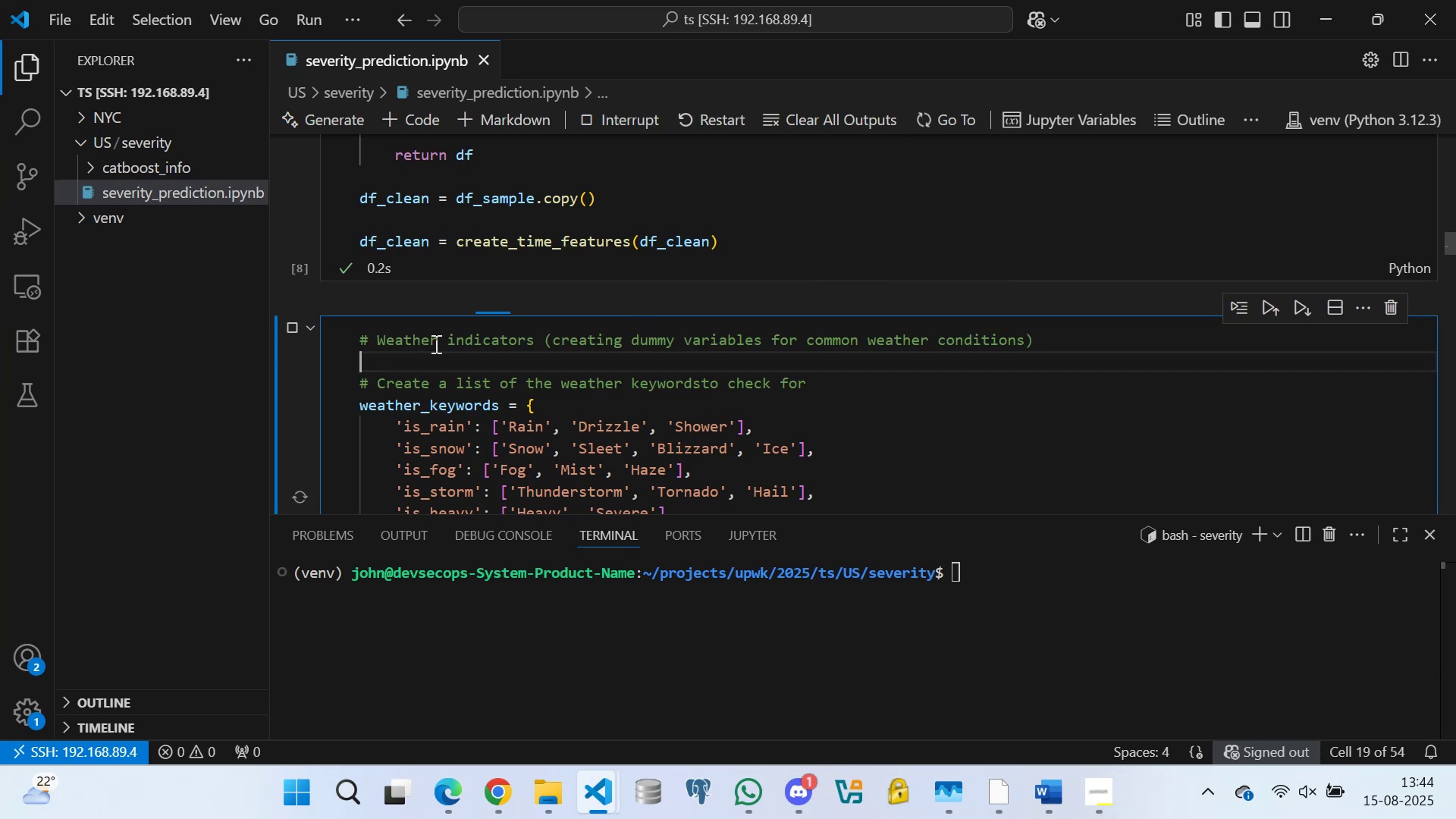 
scroll: coordinate [401, 315], scroll_direction: down, amount: 6.0
 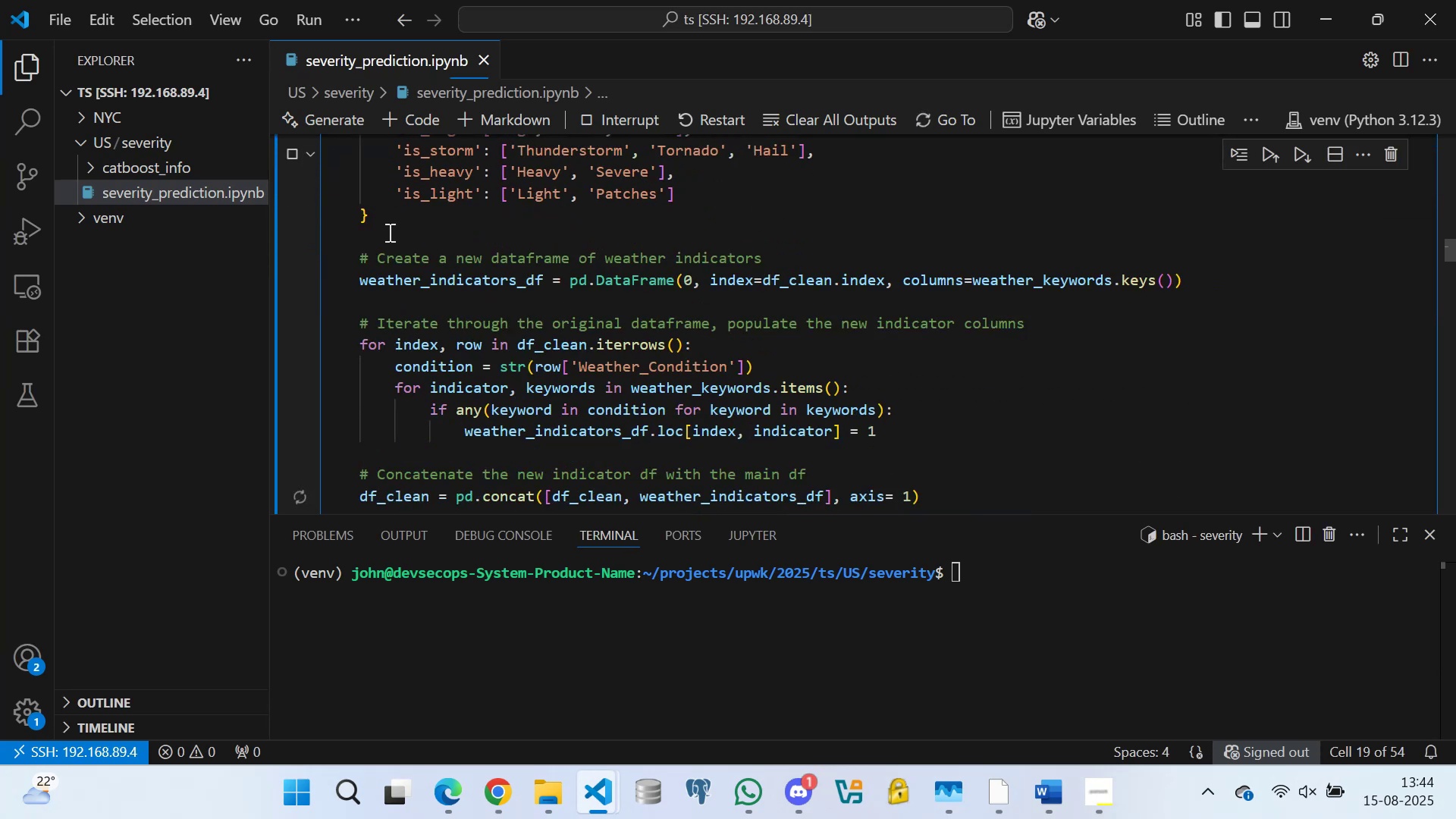 
left_click([388, 232])
 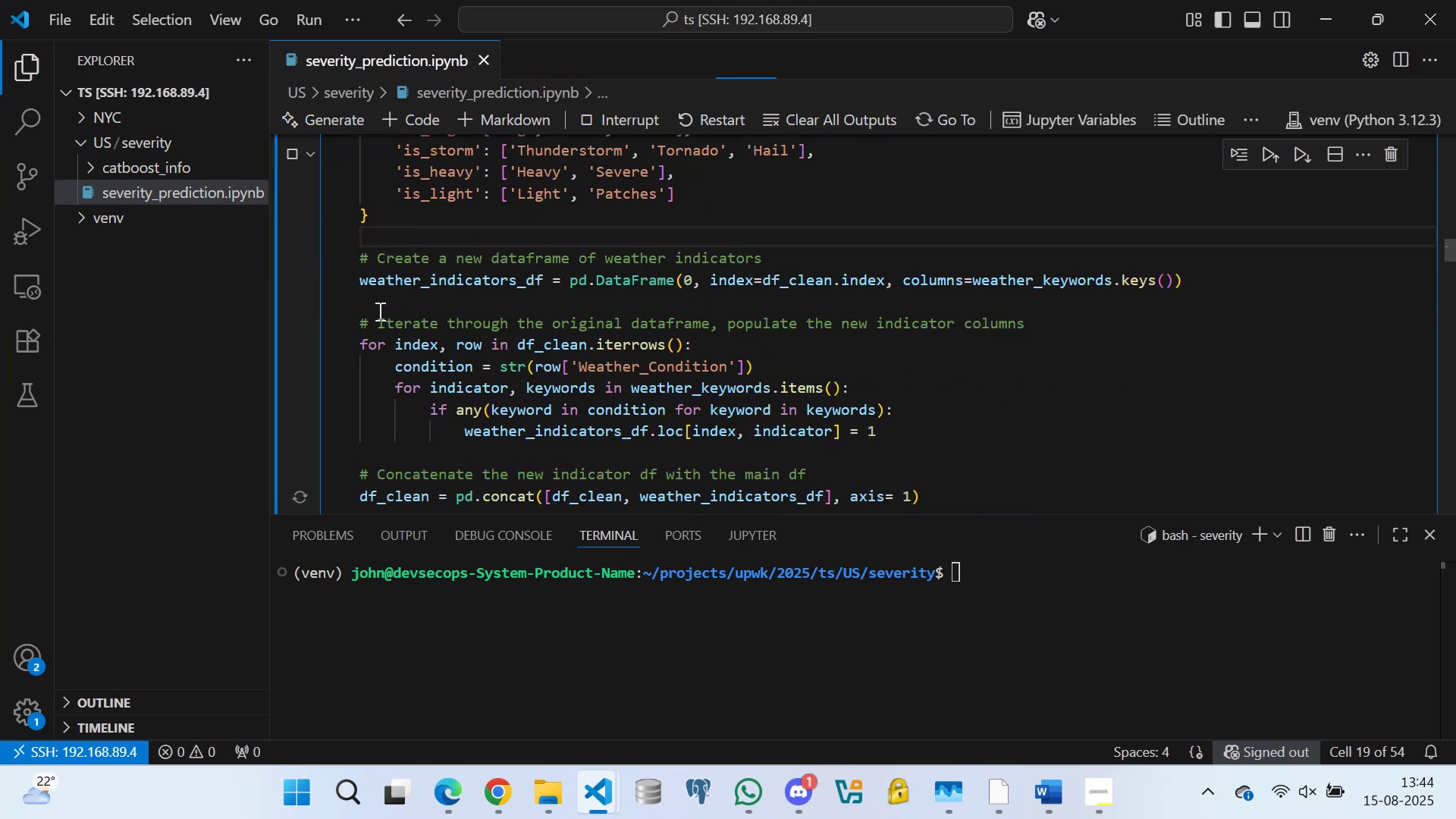 
left_click([378, 298])
 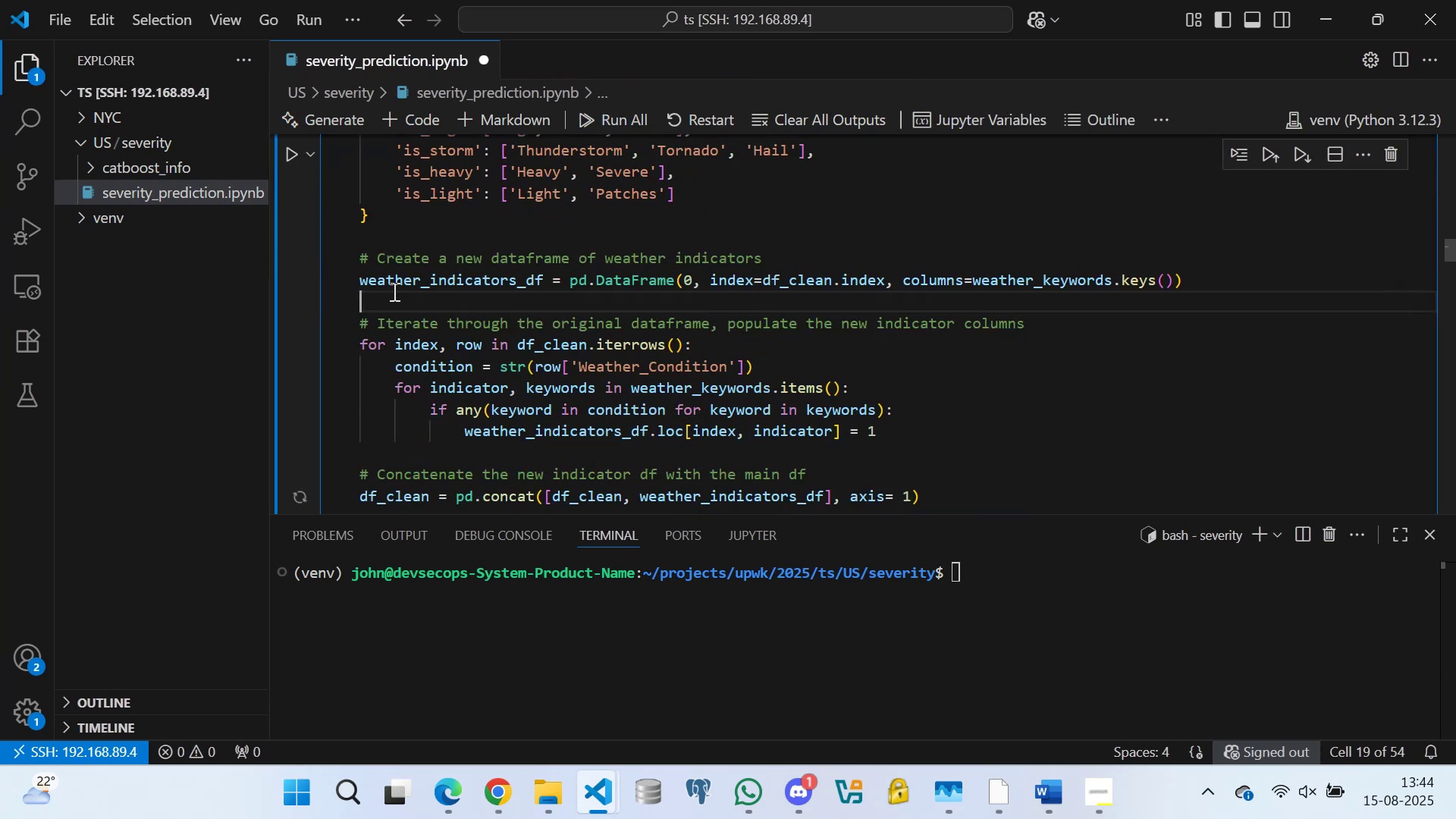 
scroll: coordinate [409, 290], scroll_direction: down, amount: 7.0
 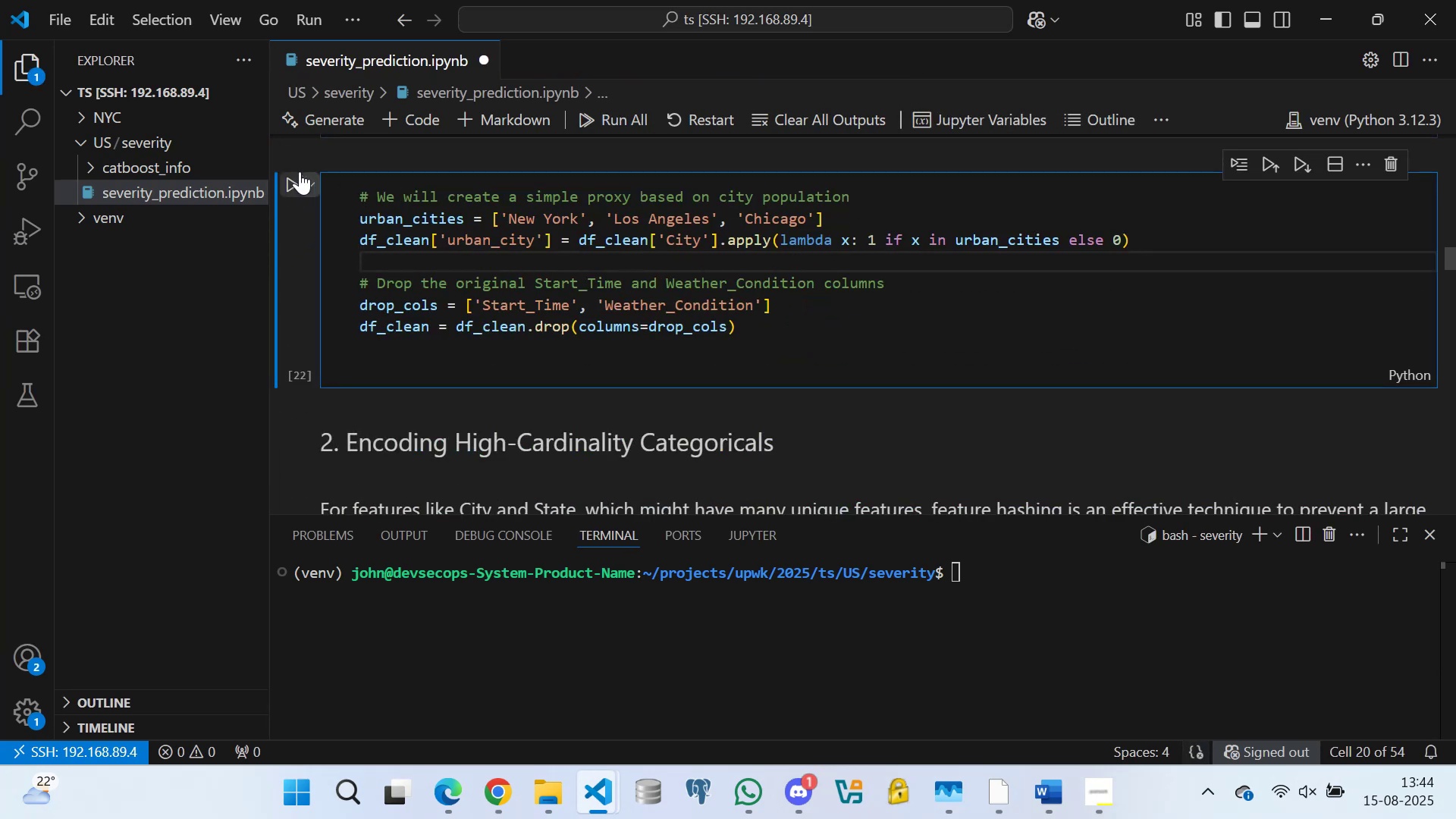 
left_click([288, 174])
 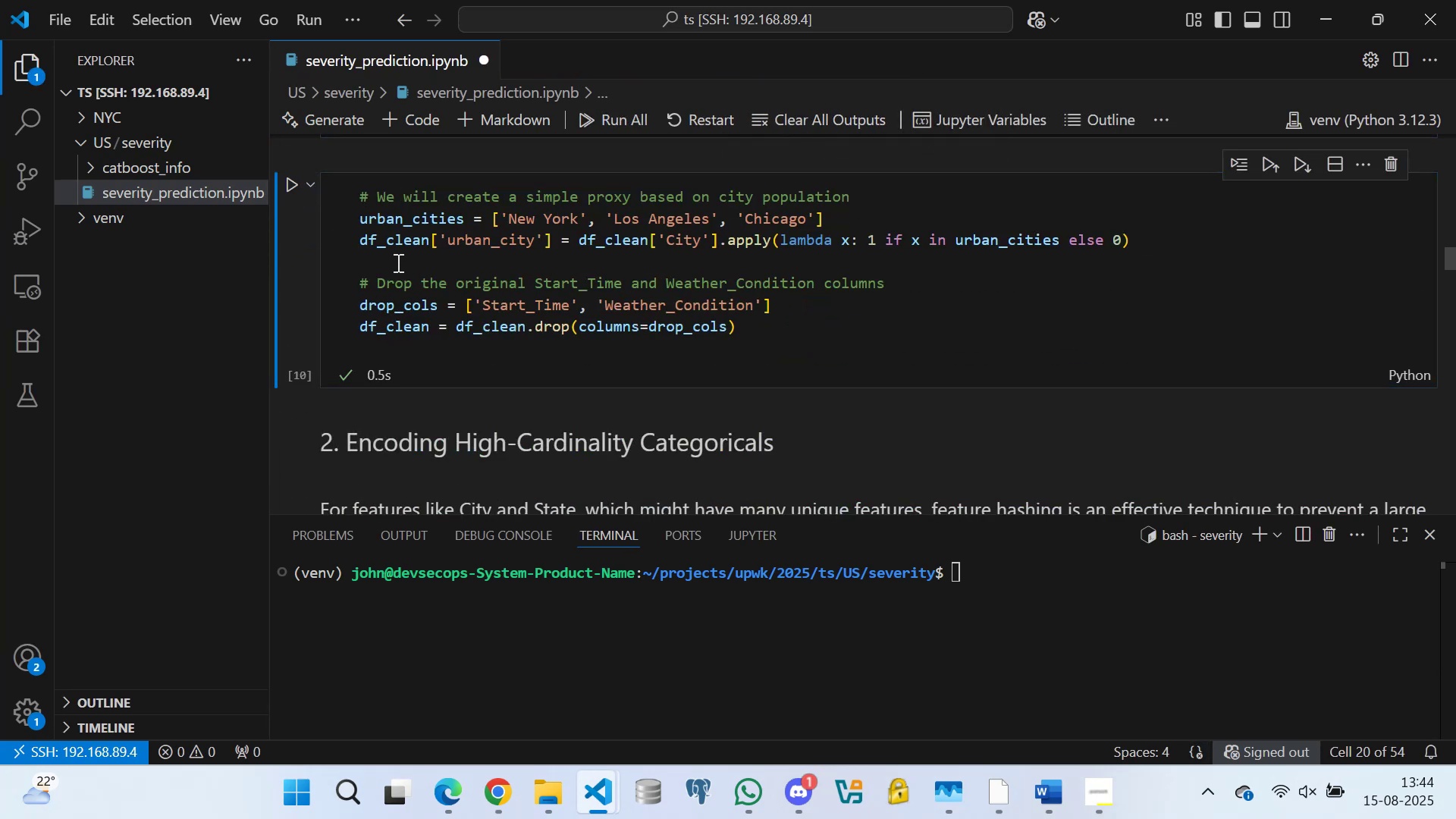 
scroll: coordinate [410, 303], scroll_direction: down, amount: 10.0
 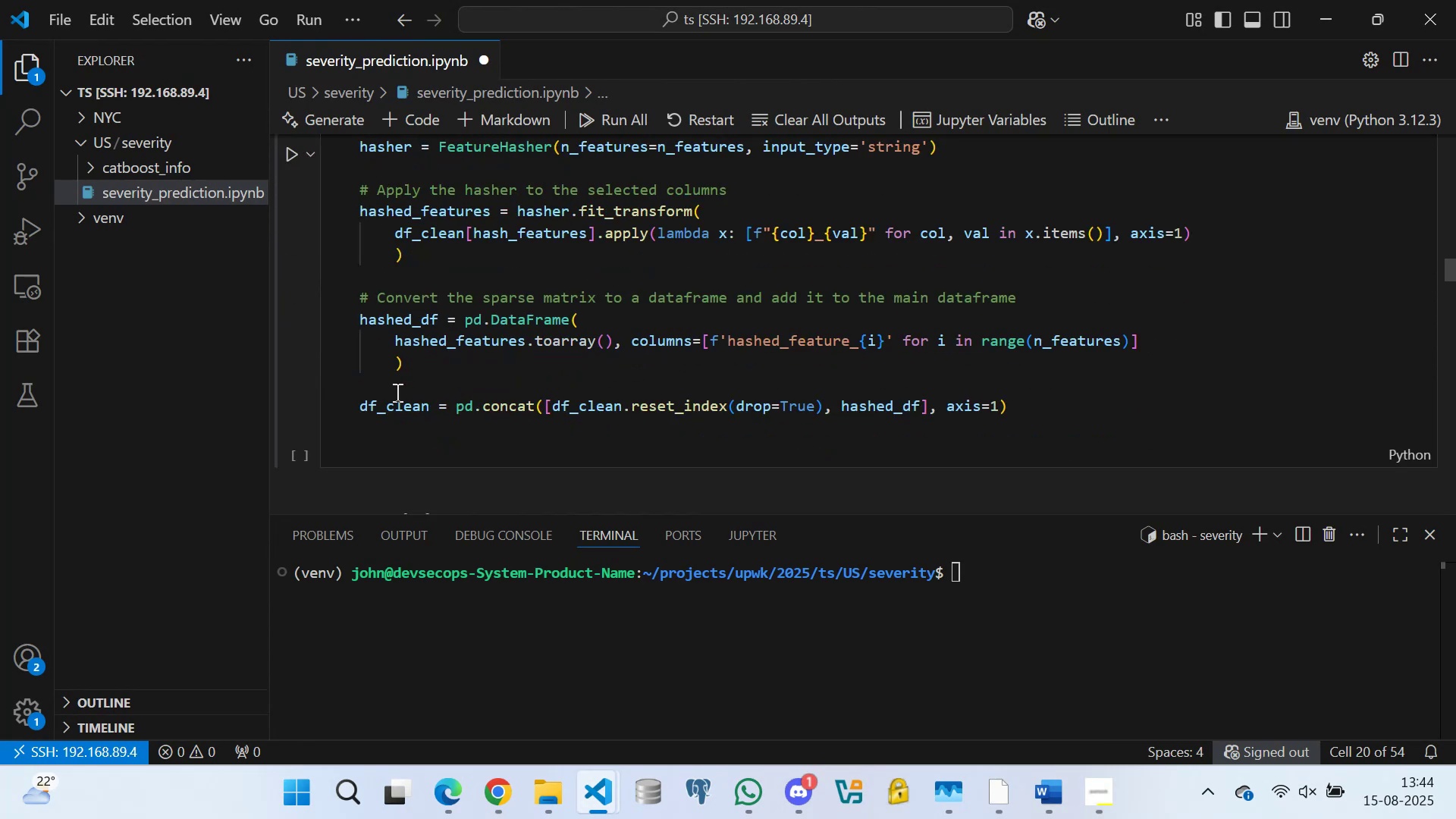 
left_click([391, 384])
 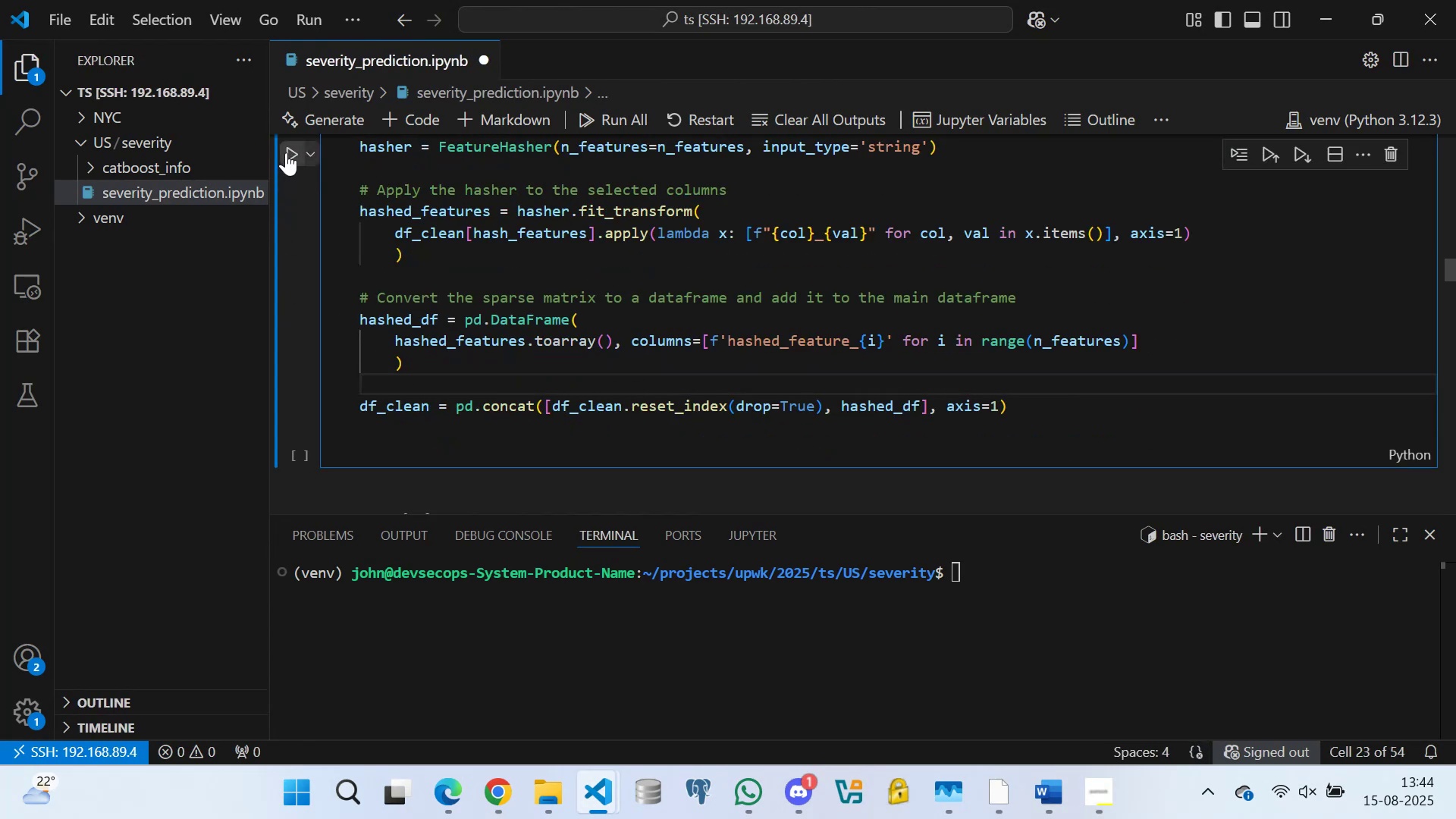 
left_click([289, 148])
 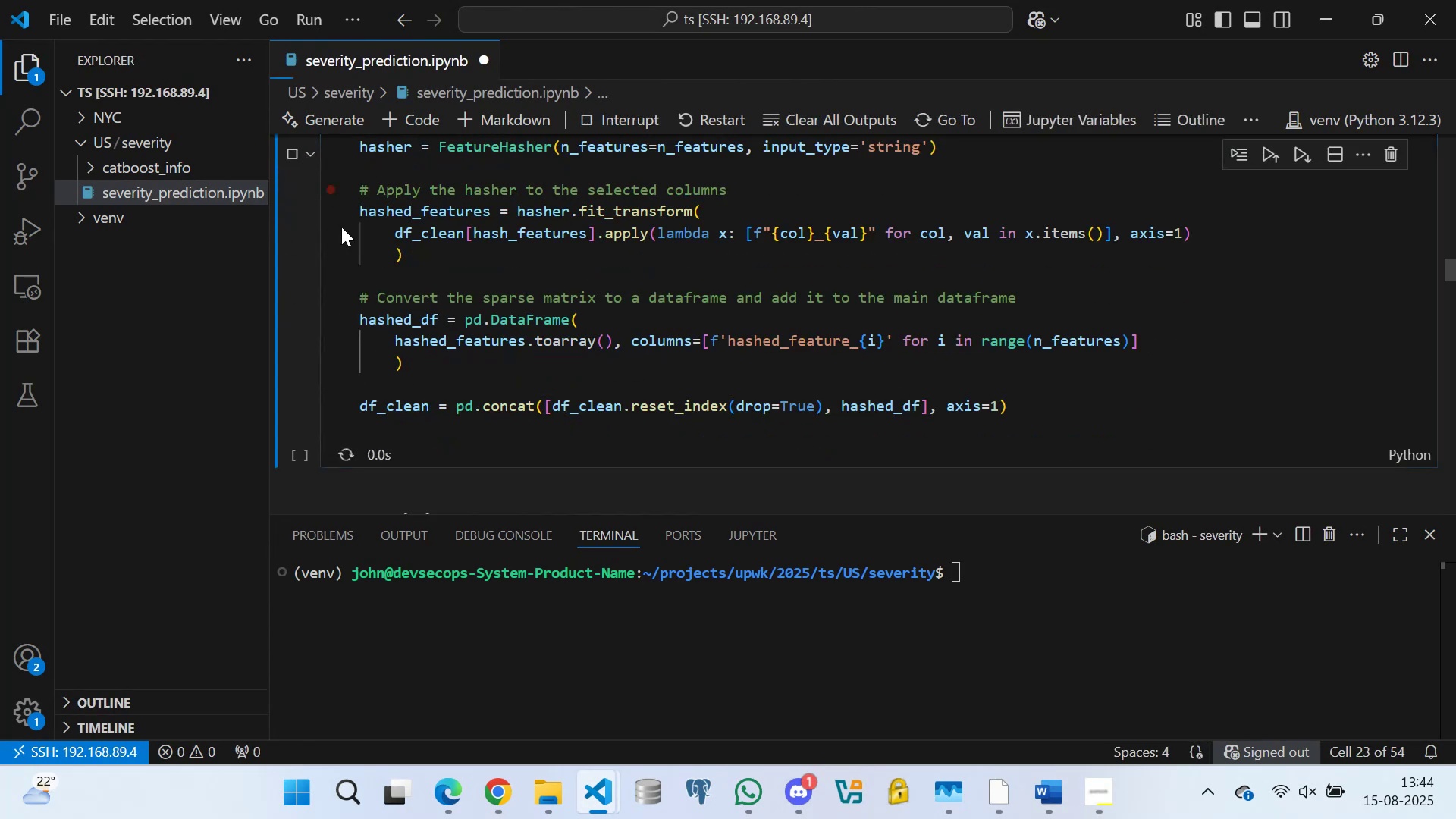 
scroll: coordinate [436, 364], scroll_direction: down, amount: 2.0
 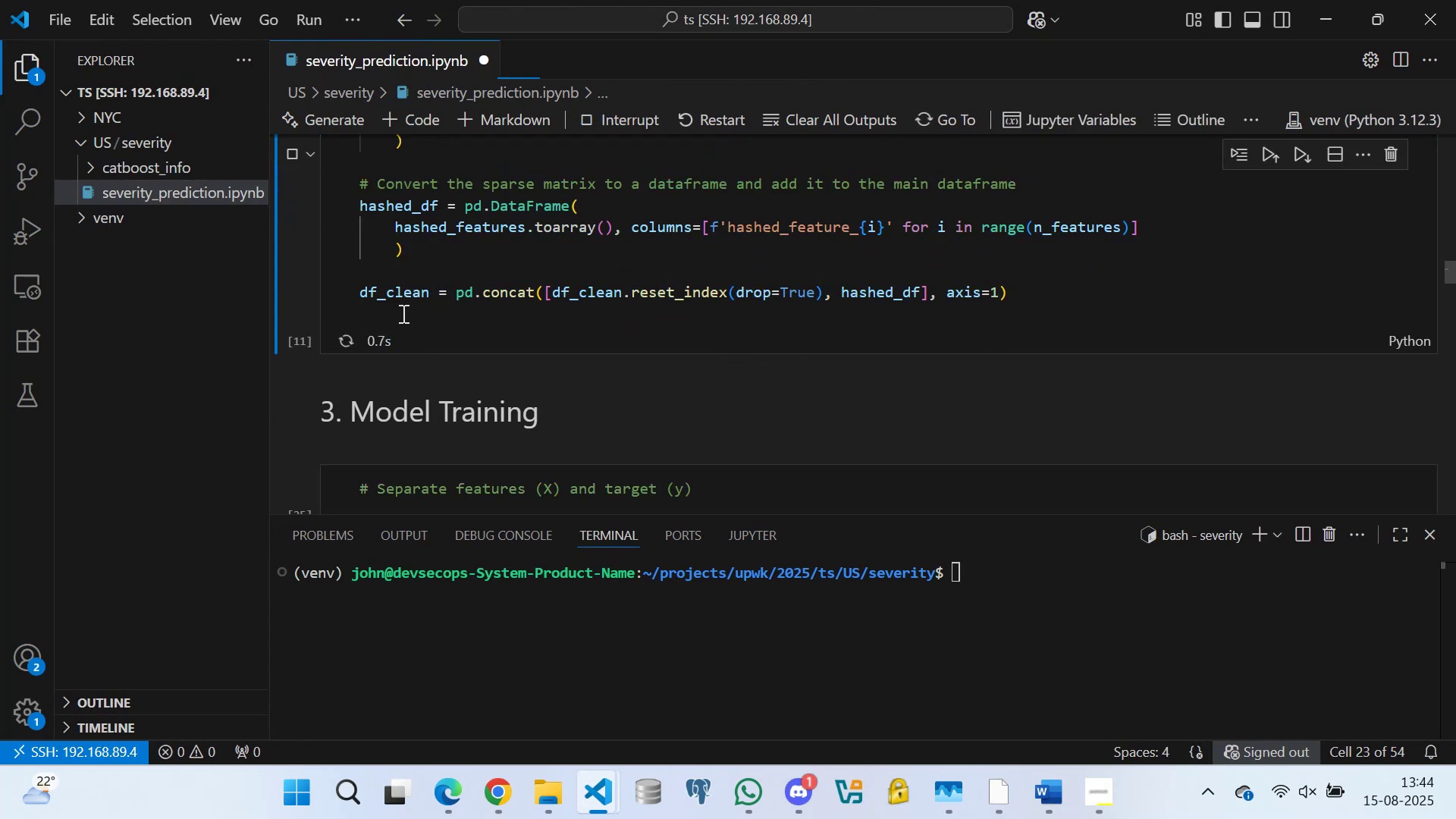 
left_click([402, 313])
 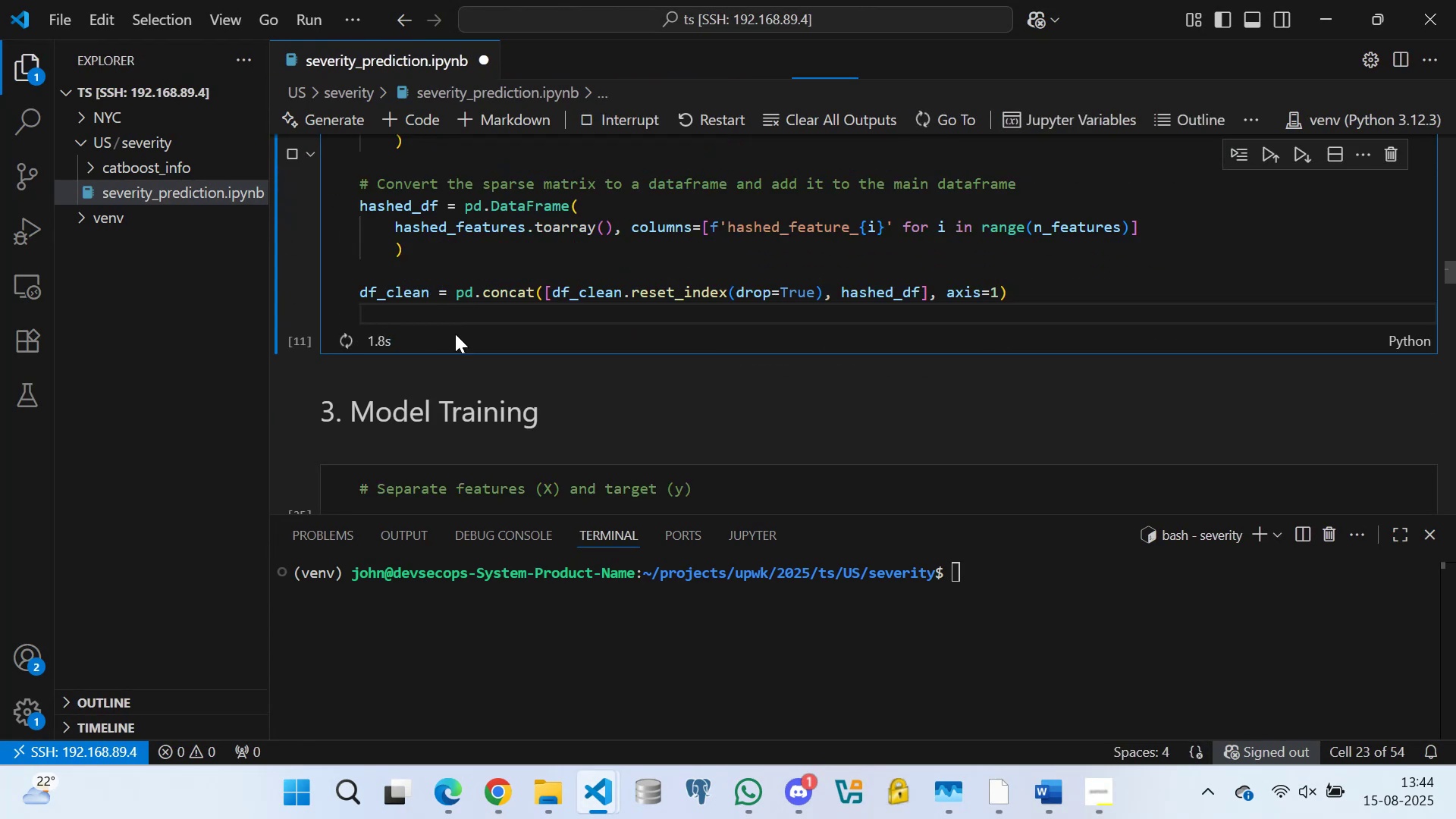 
key(Space)
 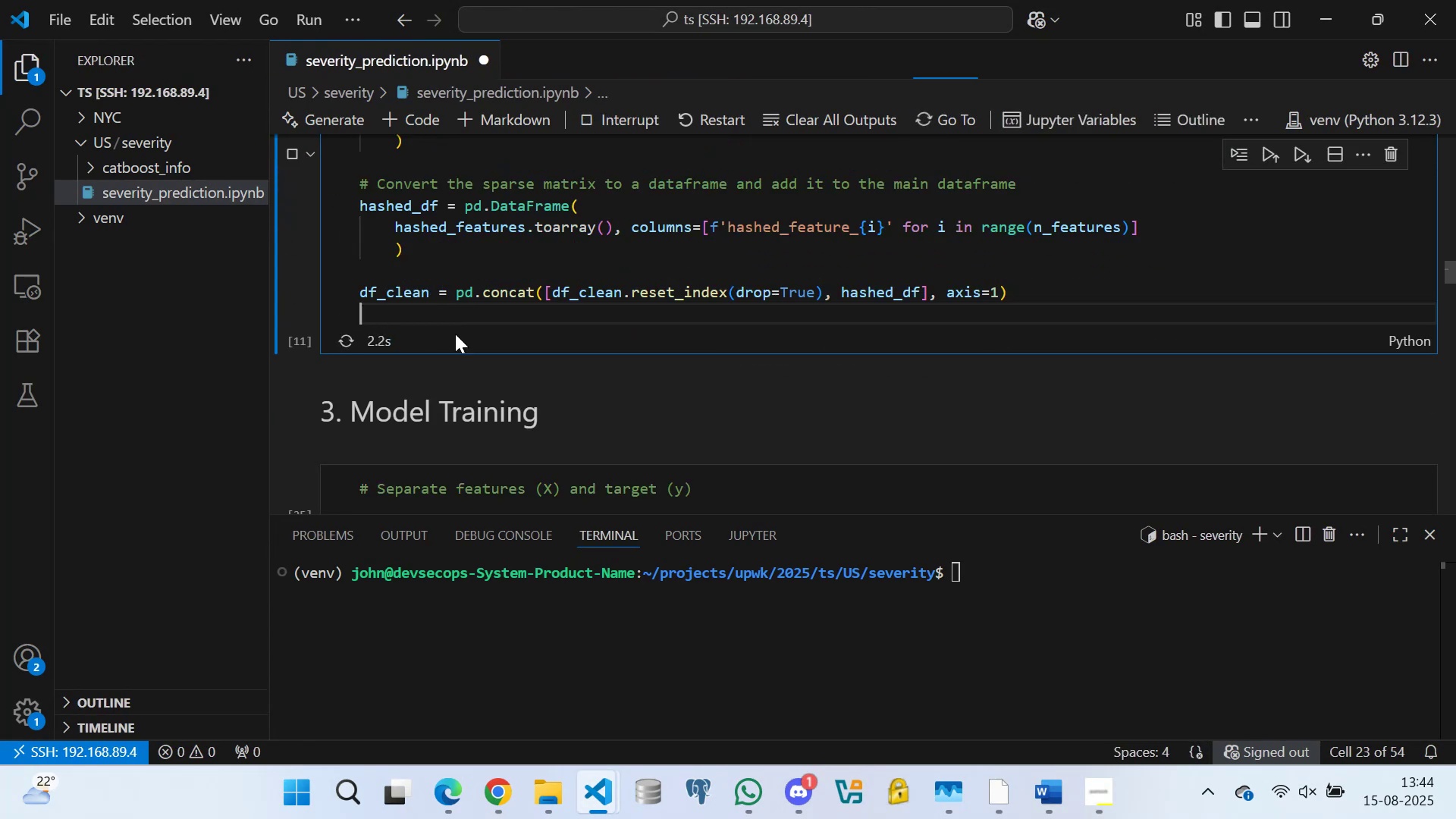 
key(Space)
 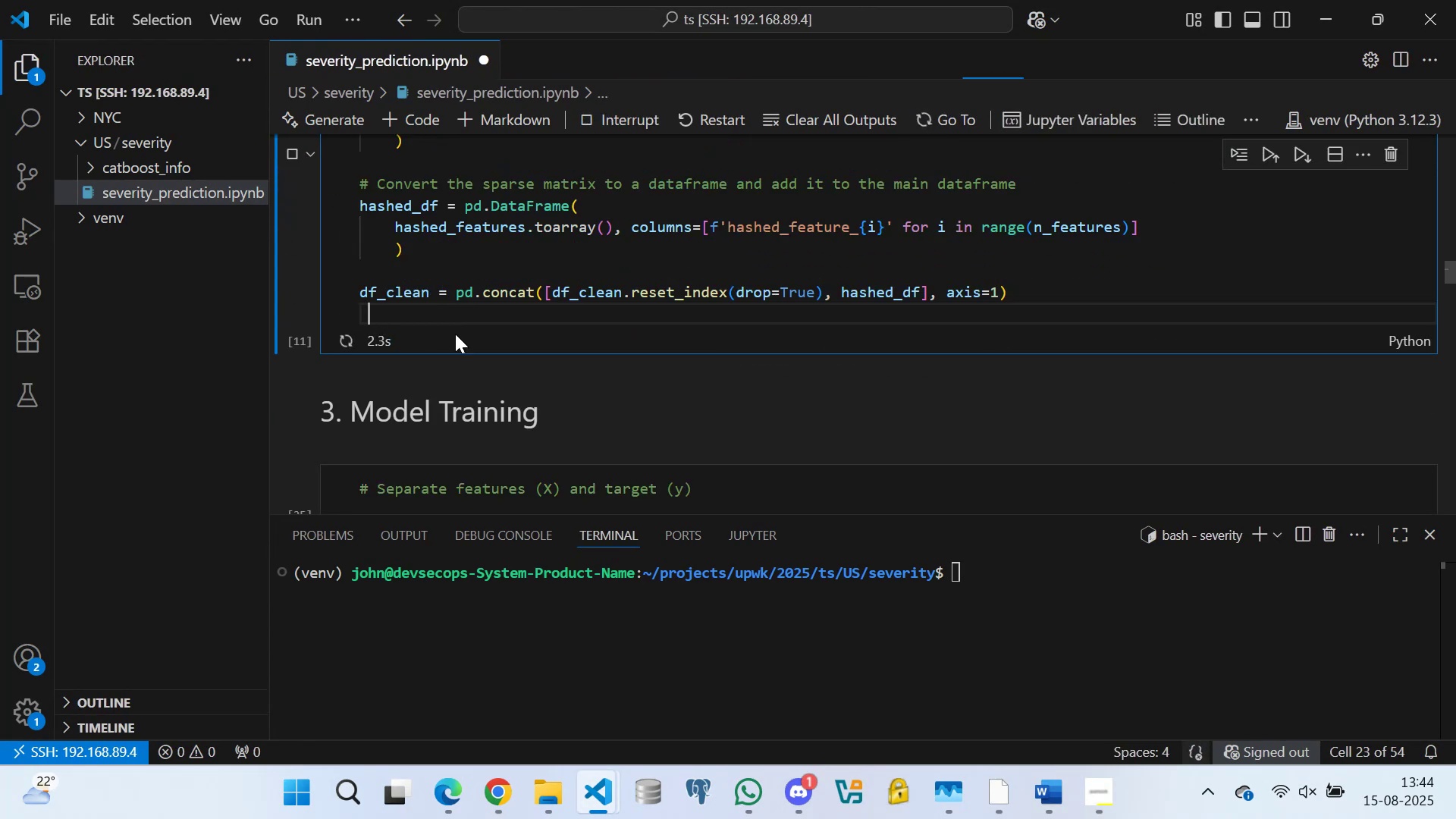 
key(Space)
 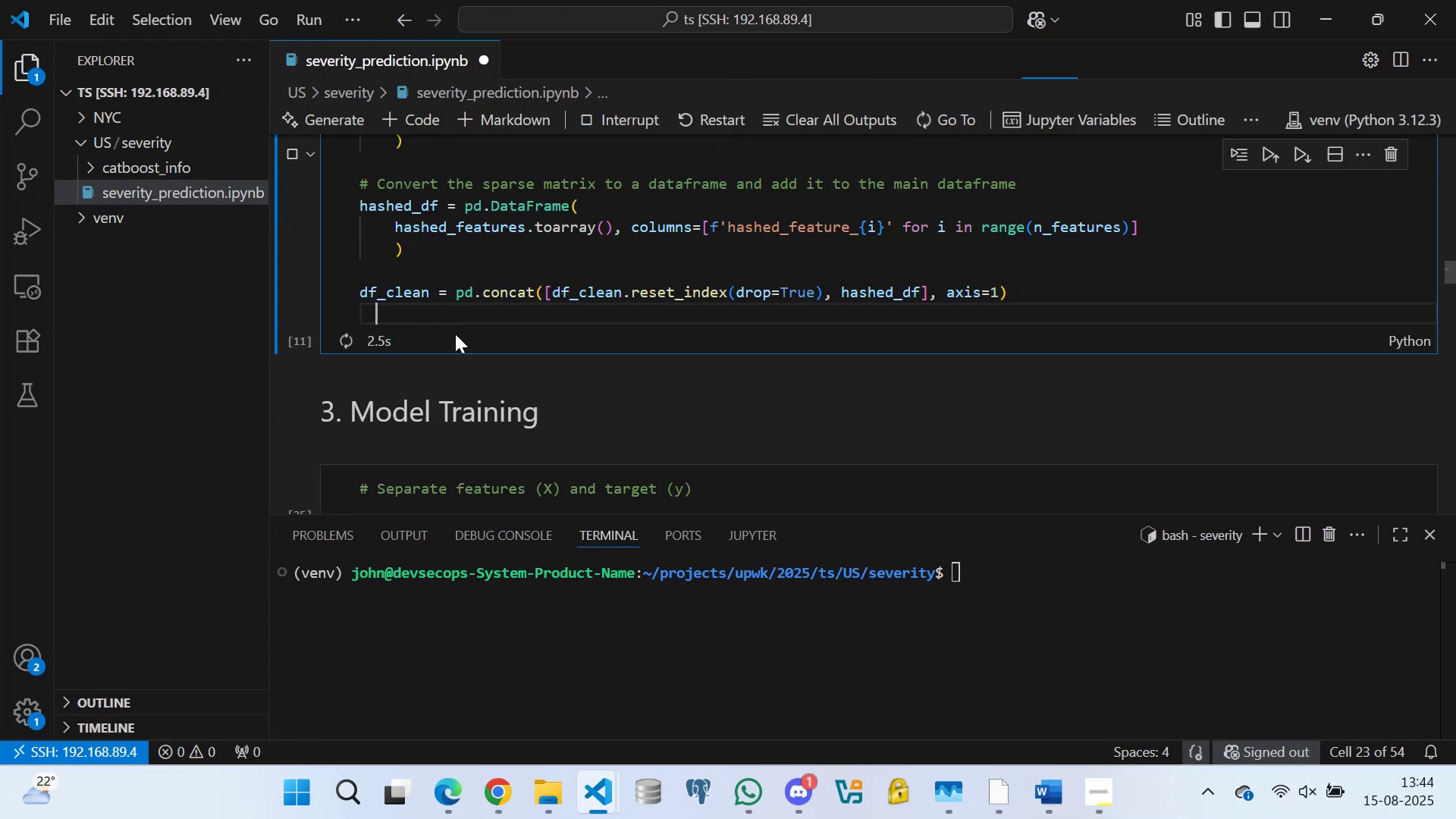 
key(Space)
 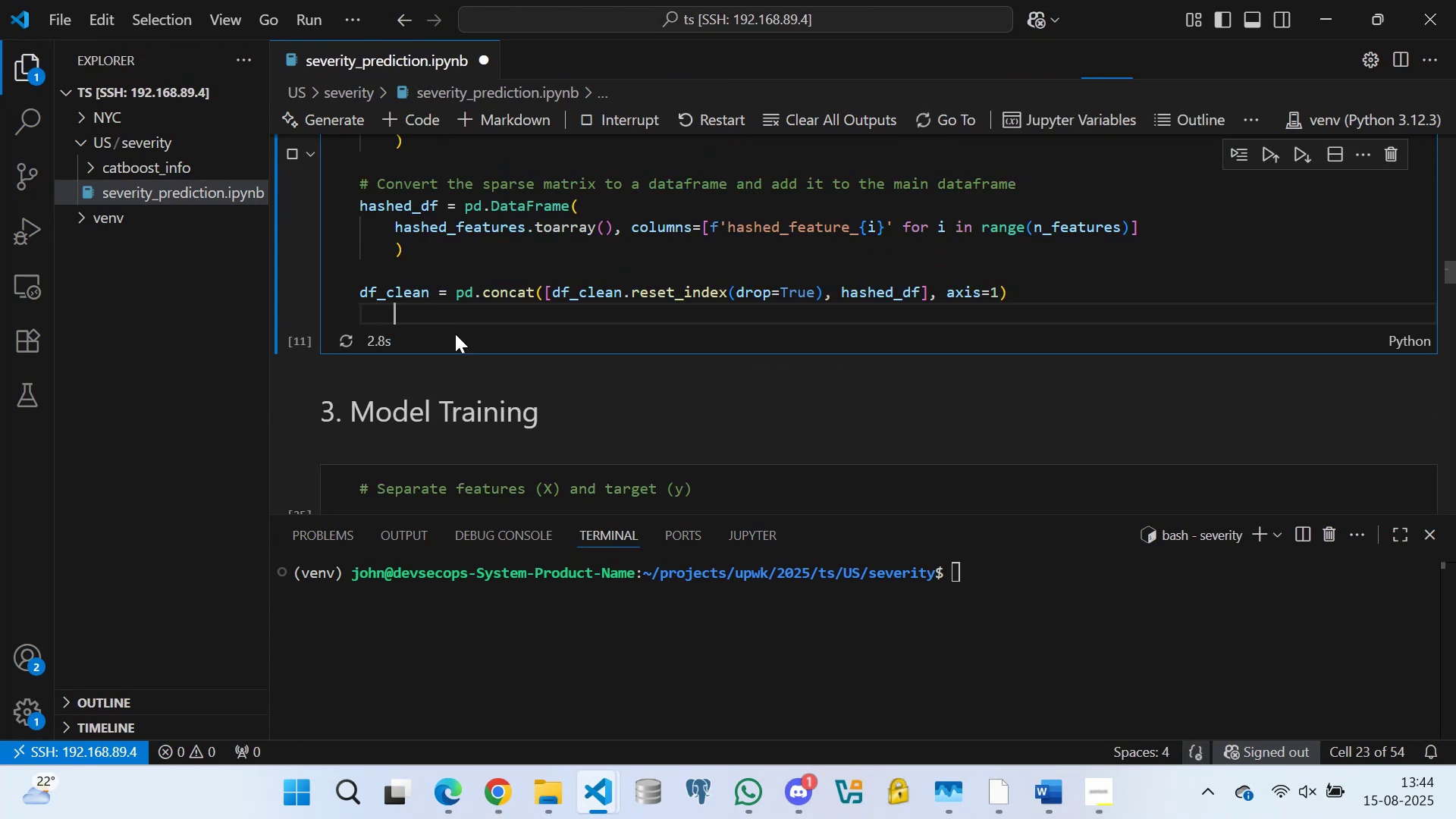 
key(Space)
 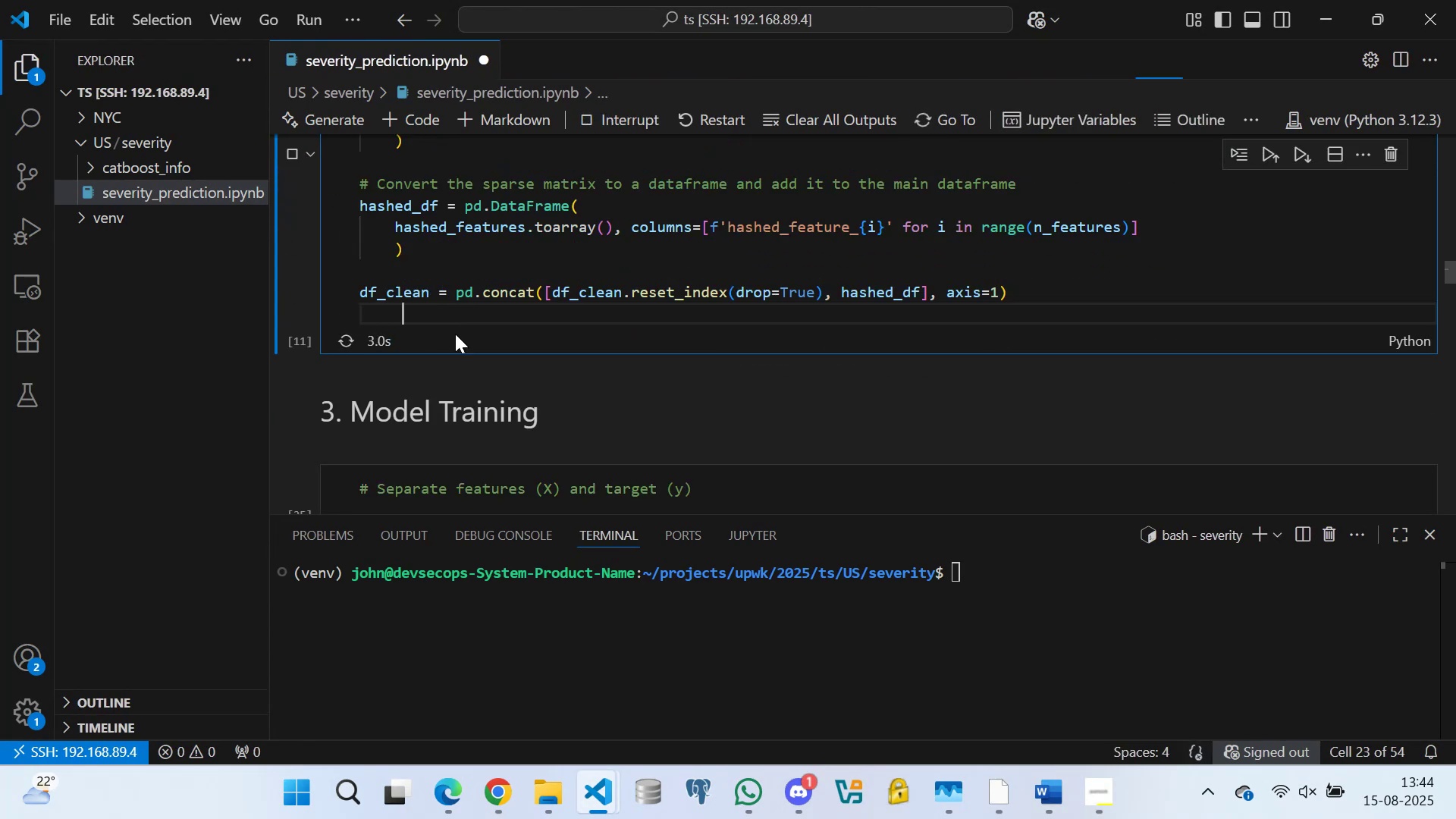 
key(Space)
 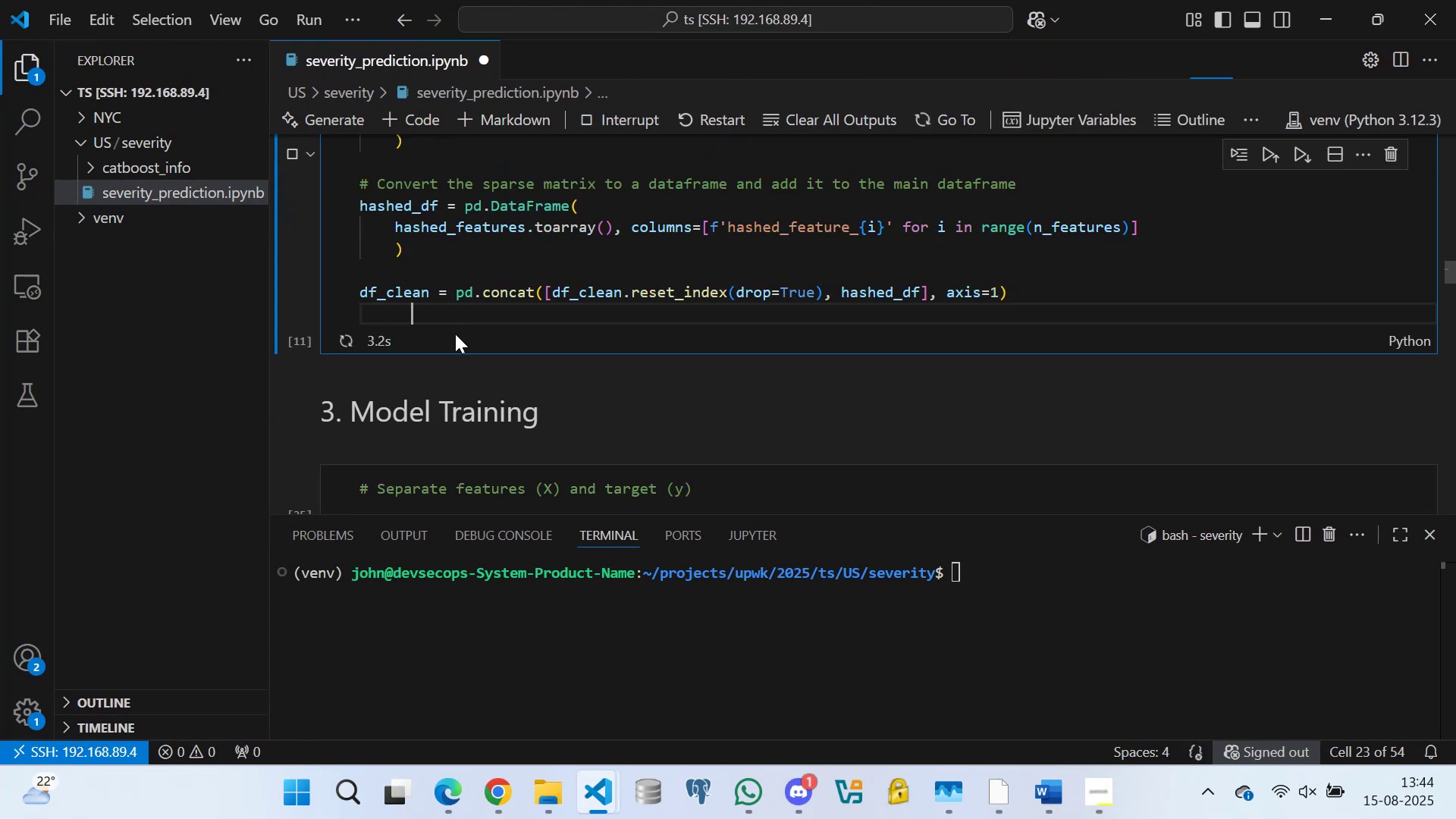 
key(Space)
 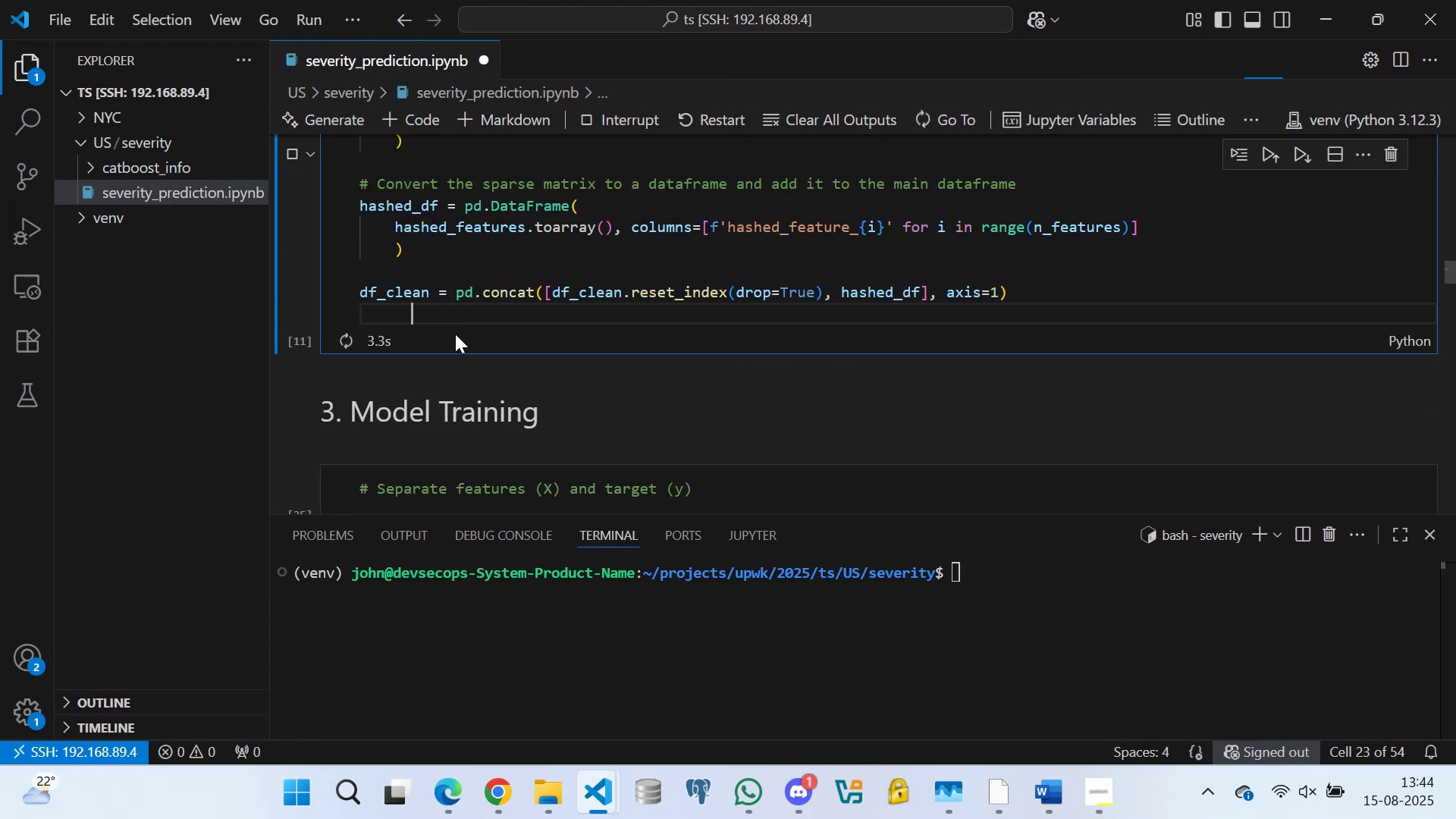 
key(Space)
 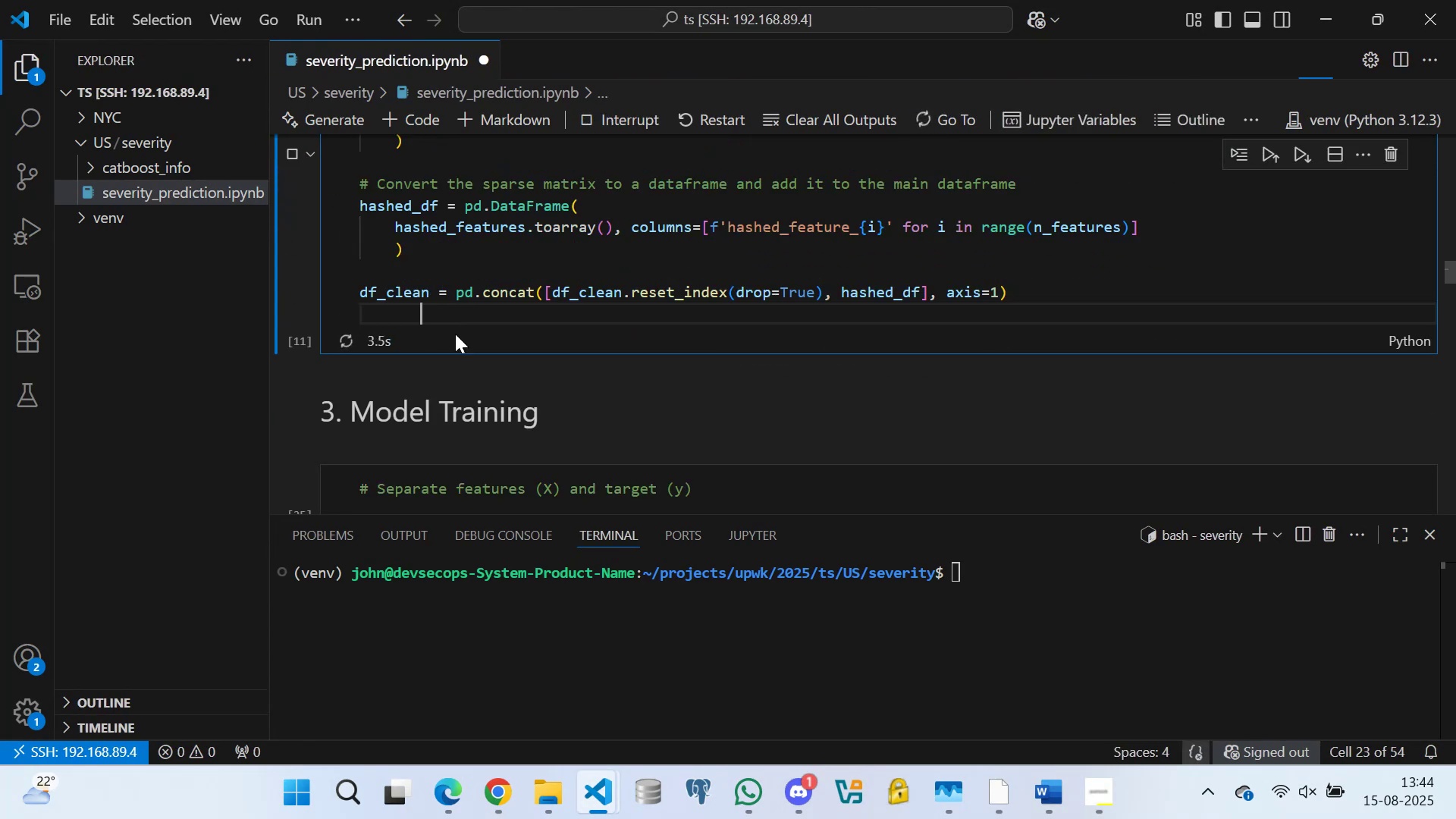 
key(Space)
 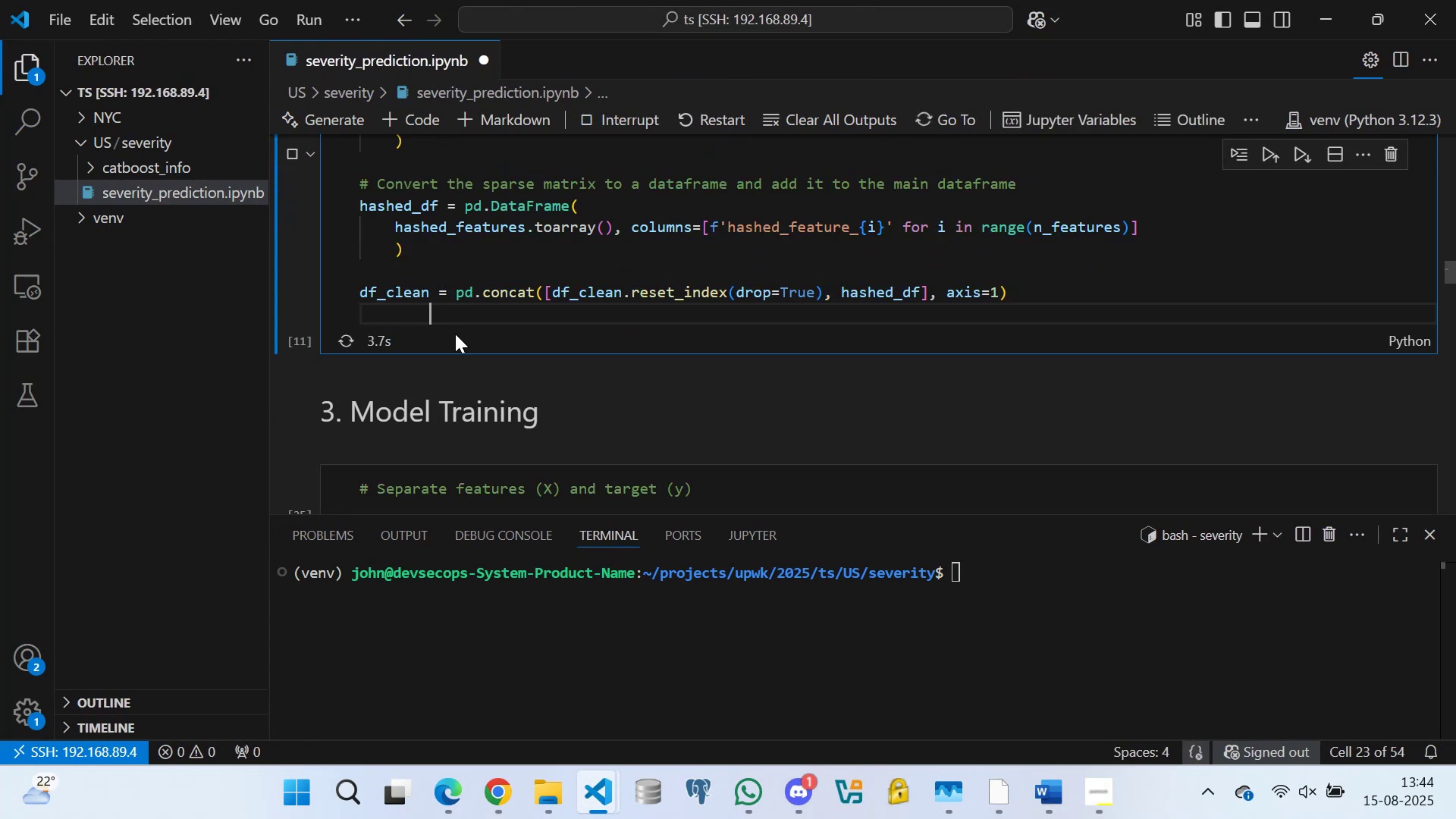 
key(Space)
 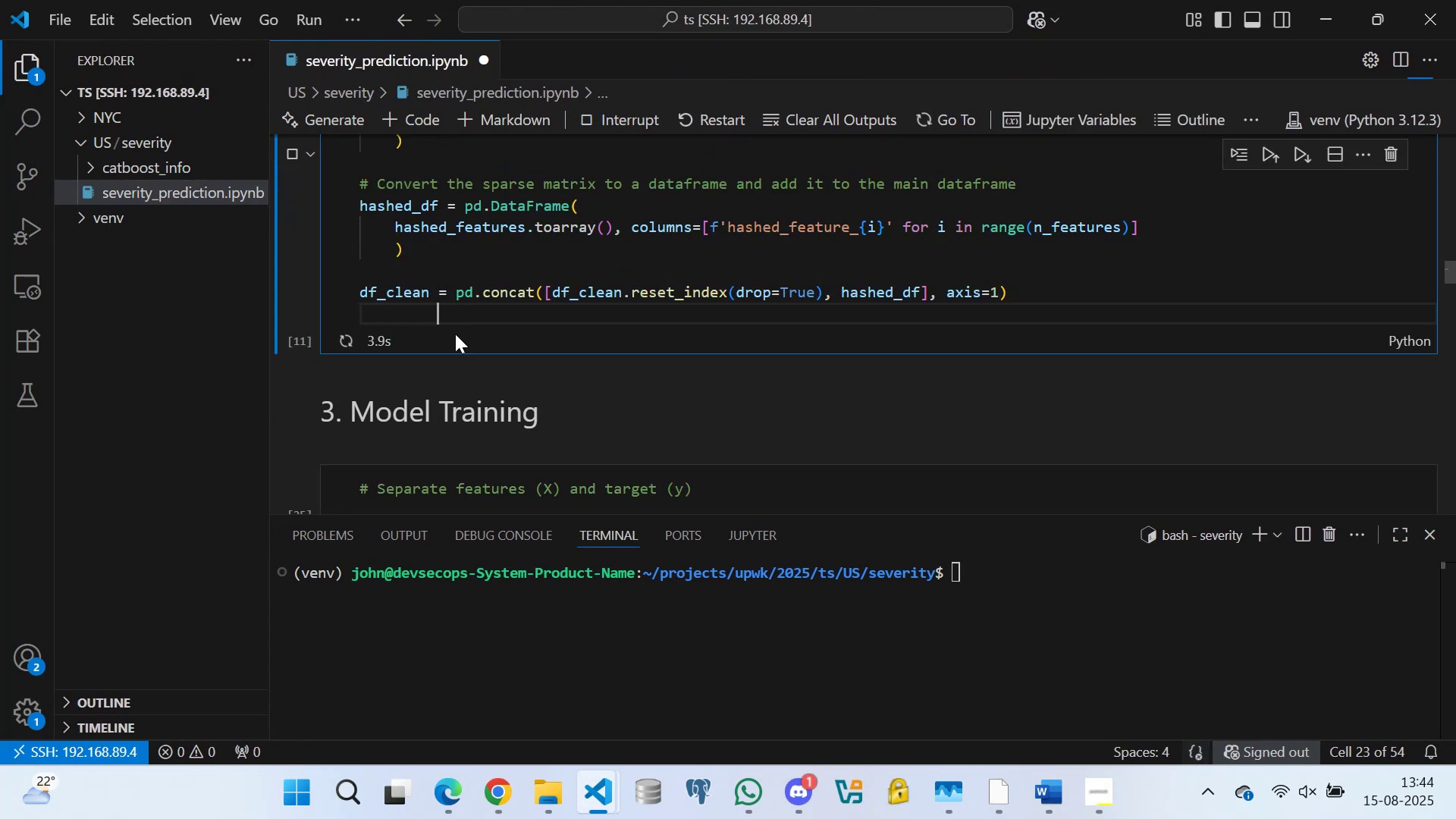 
key(Space)
 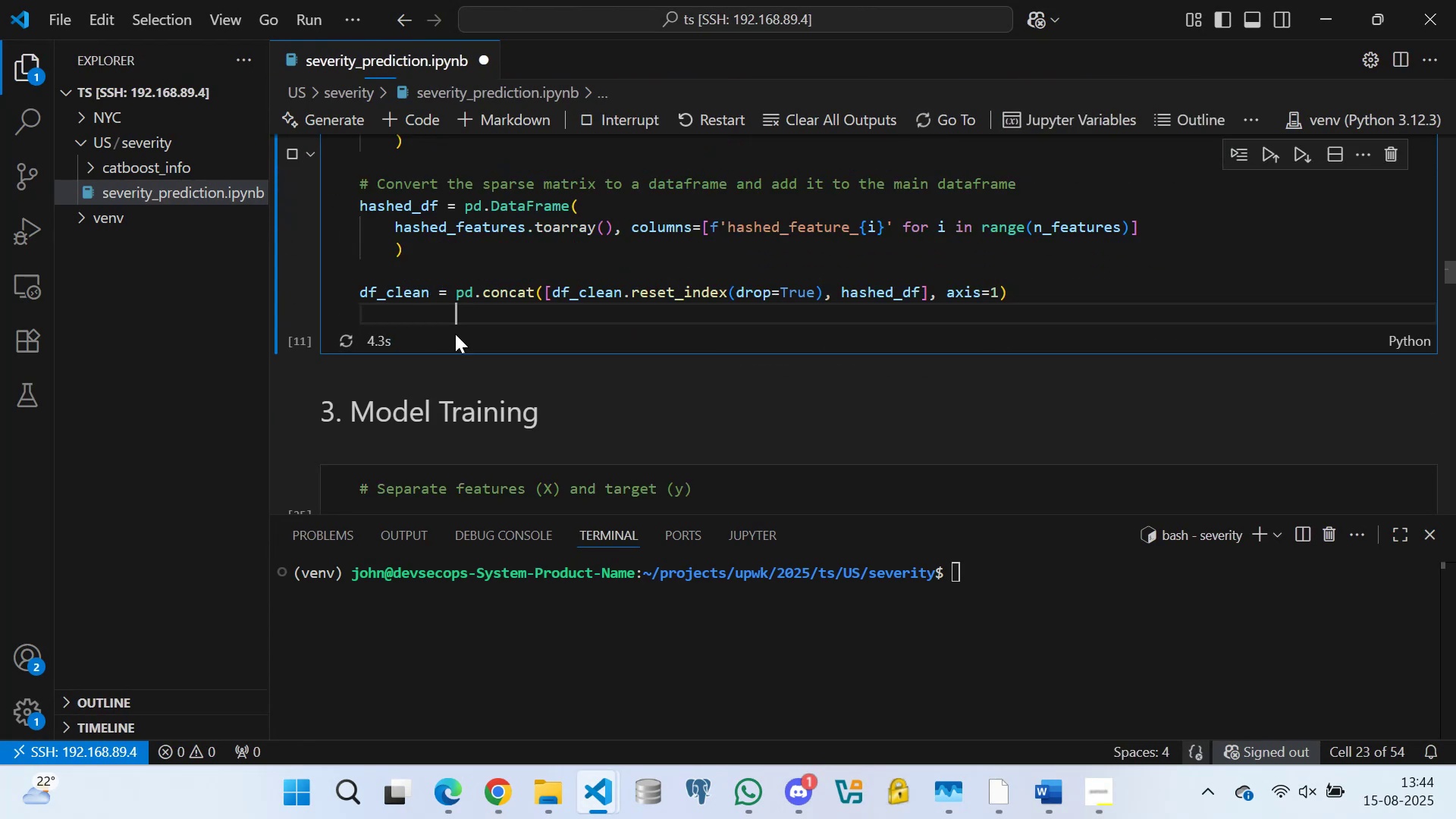 
key(Backspace)
 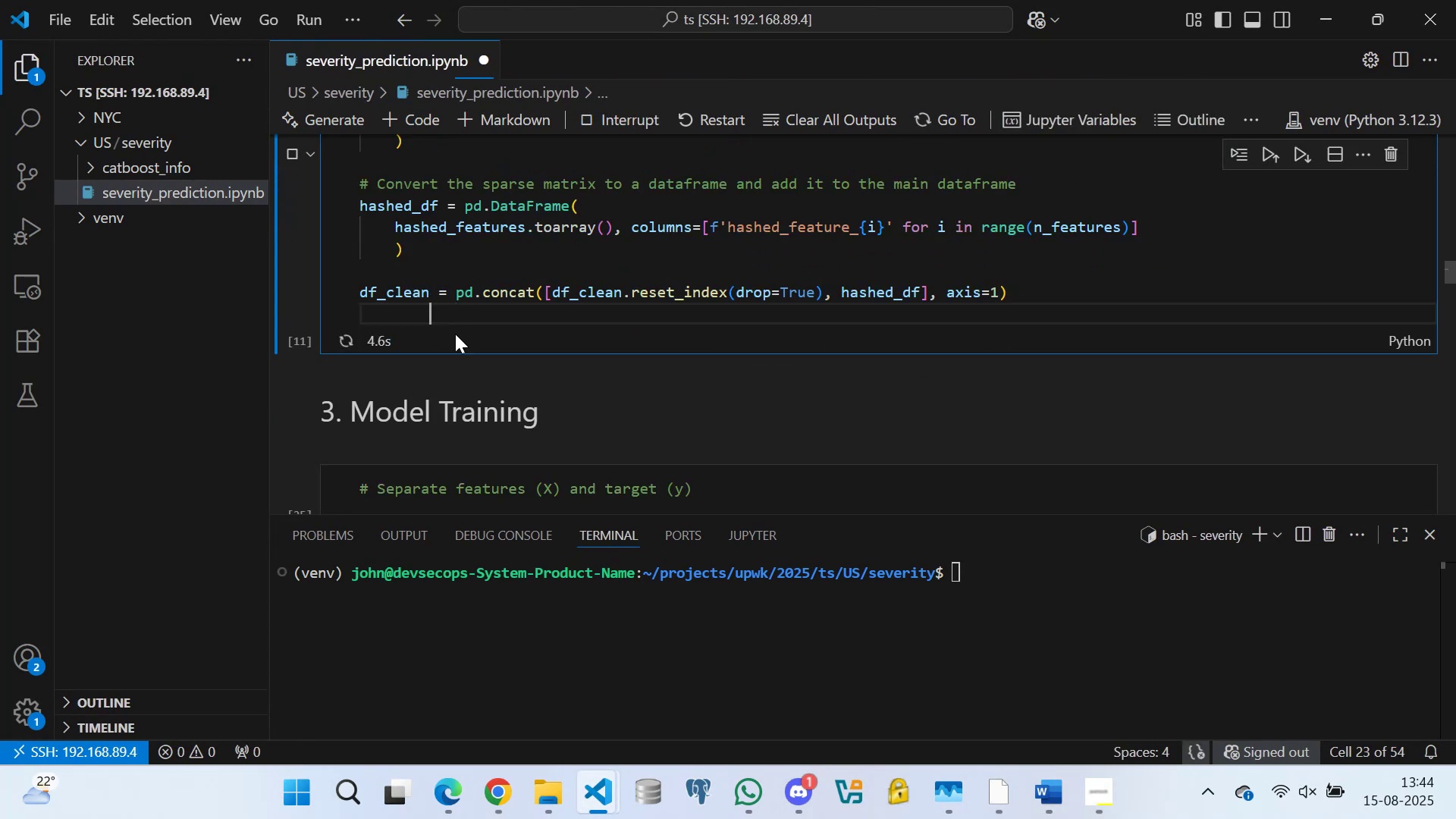 
key(Backspace)
 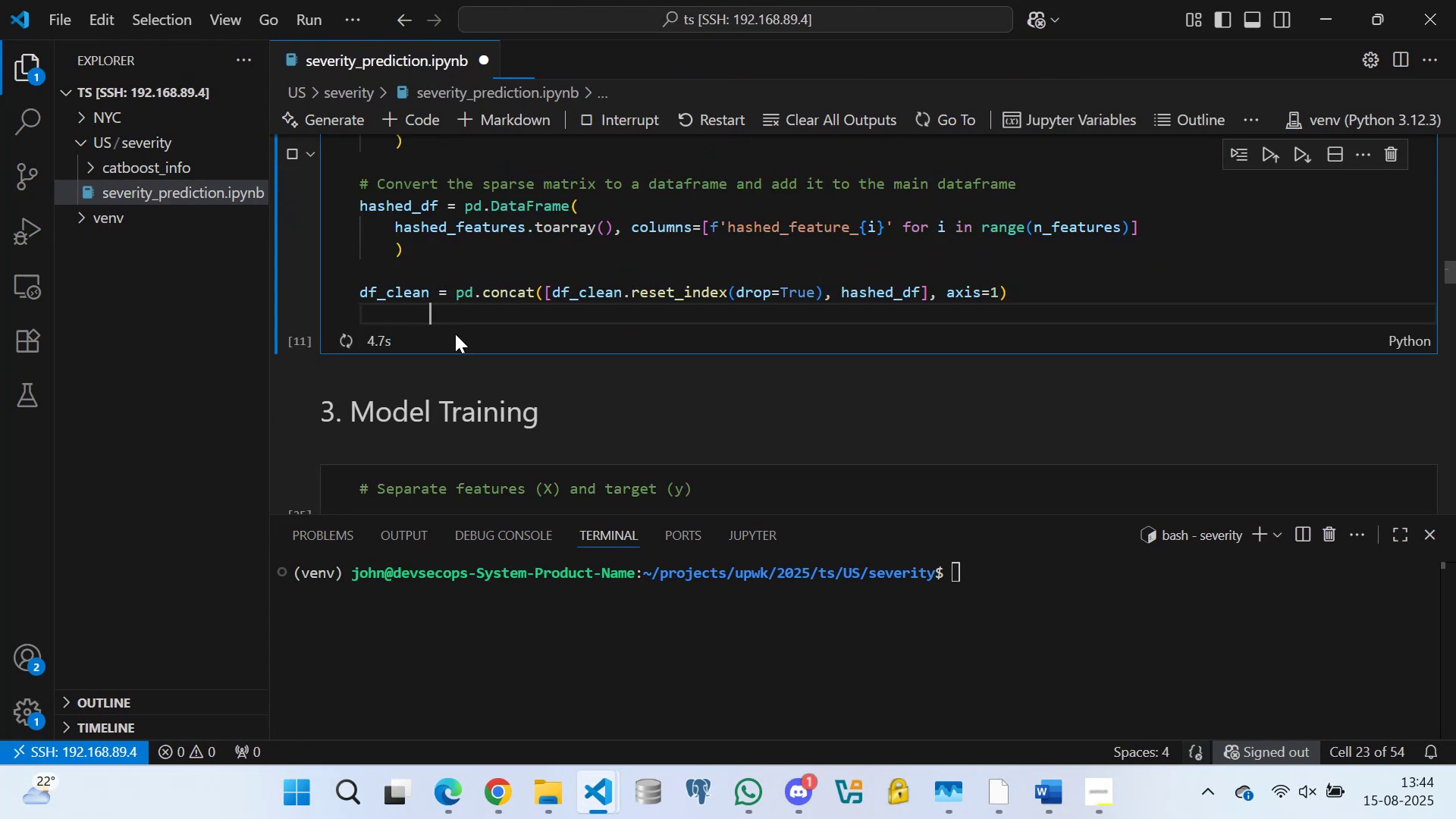 
key(Backspace)
 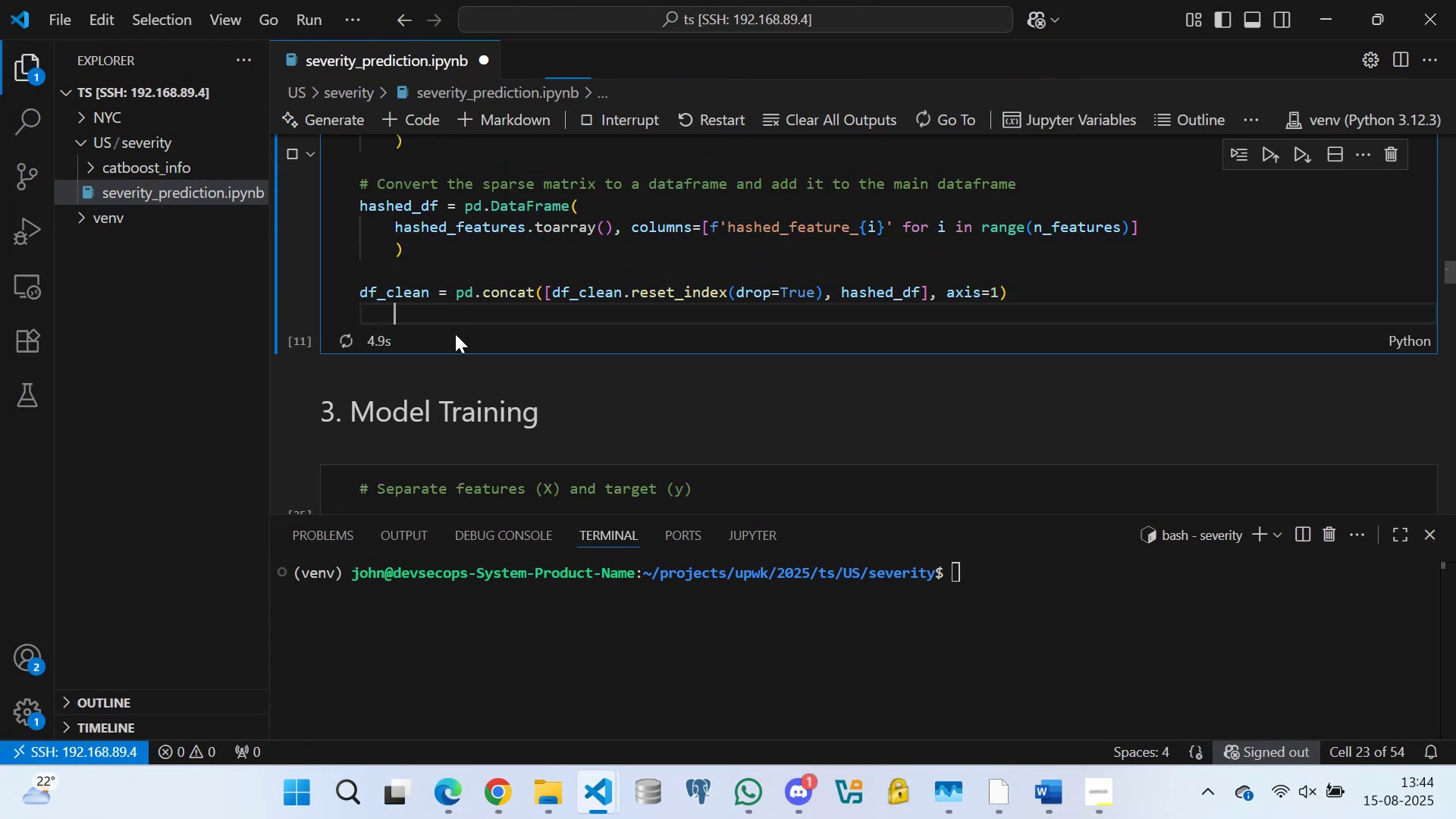 
key(Backspace)
 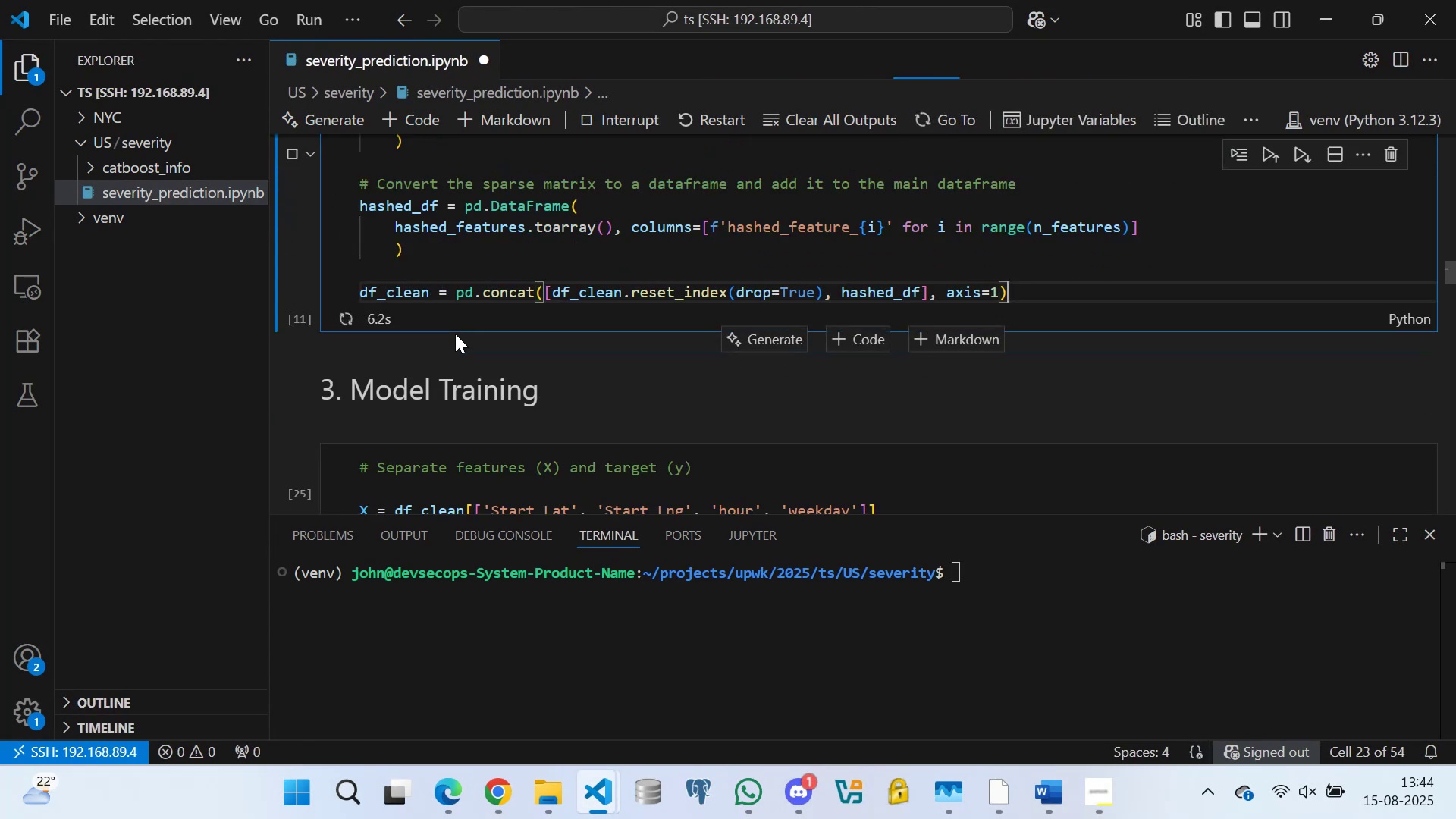 
key(Enter)
 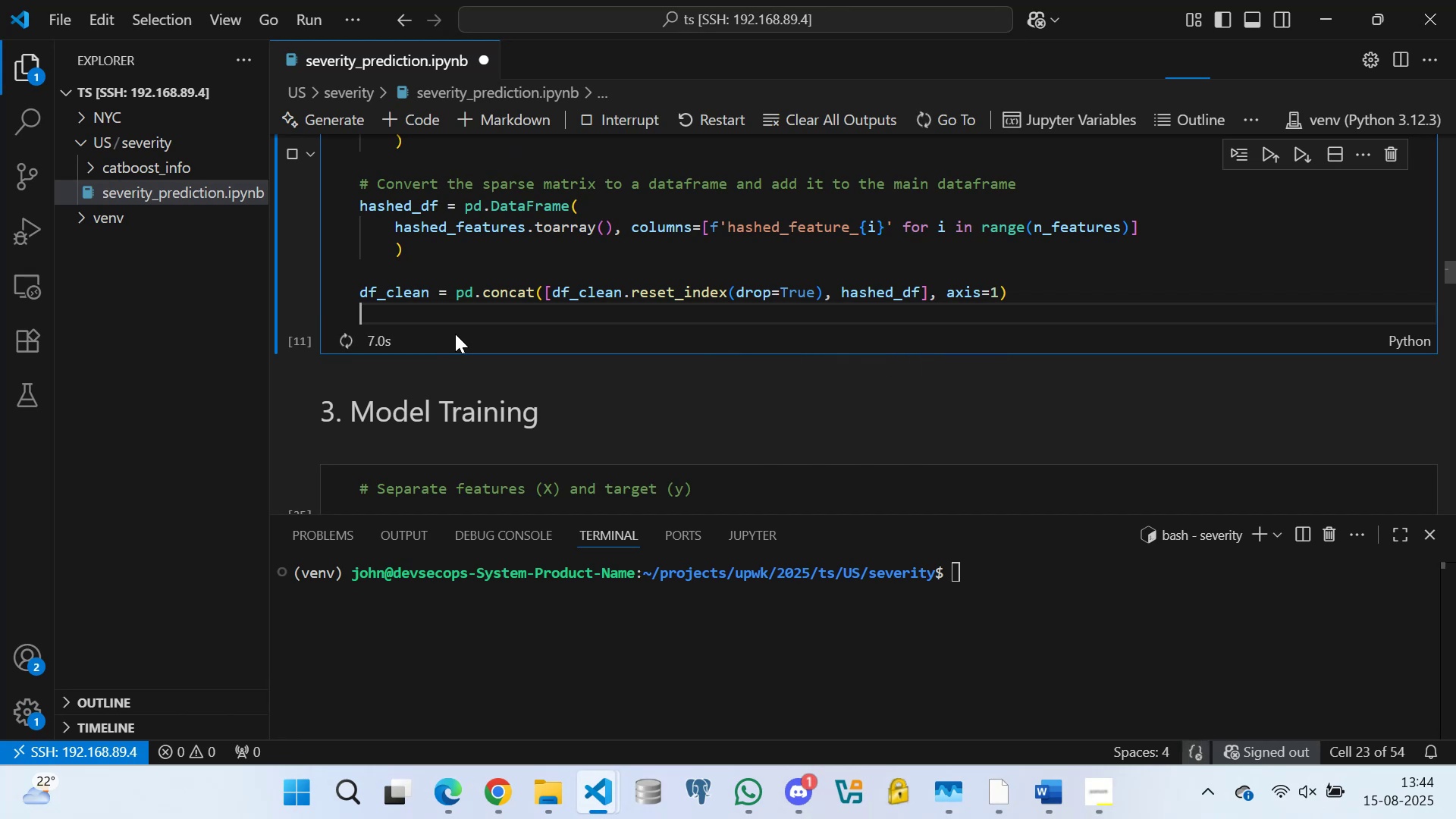 
key(Control+S)
 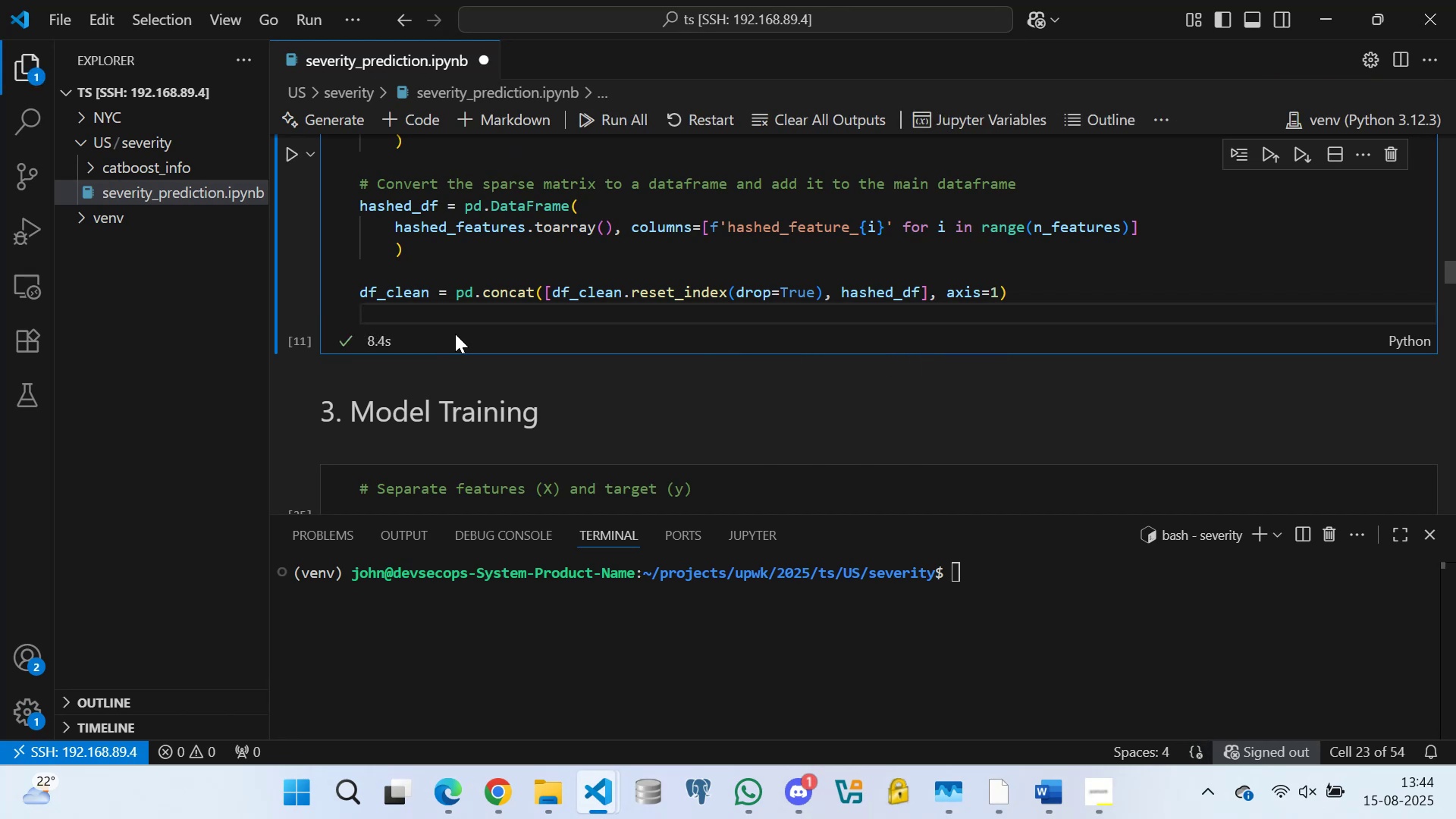 
wait(7.47)
 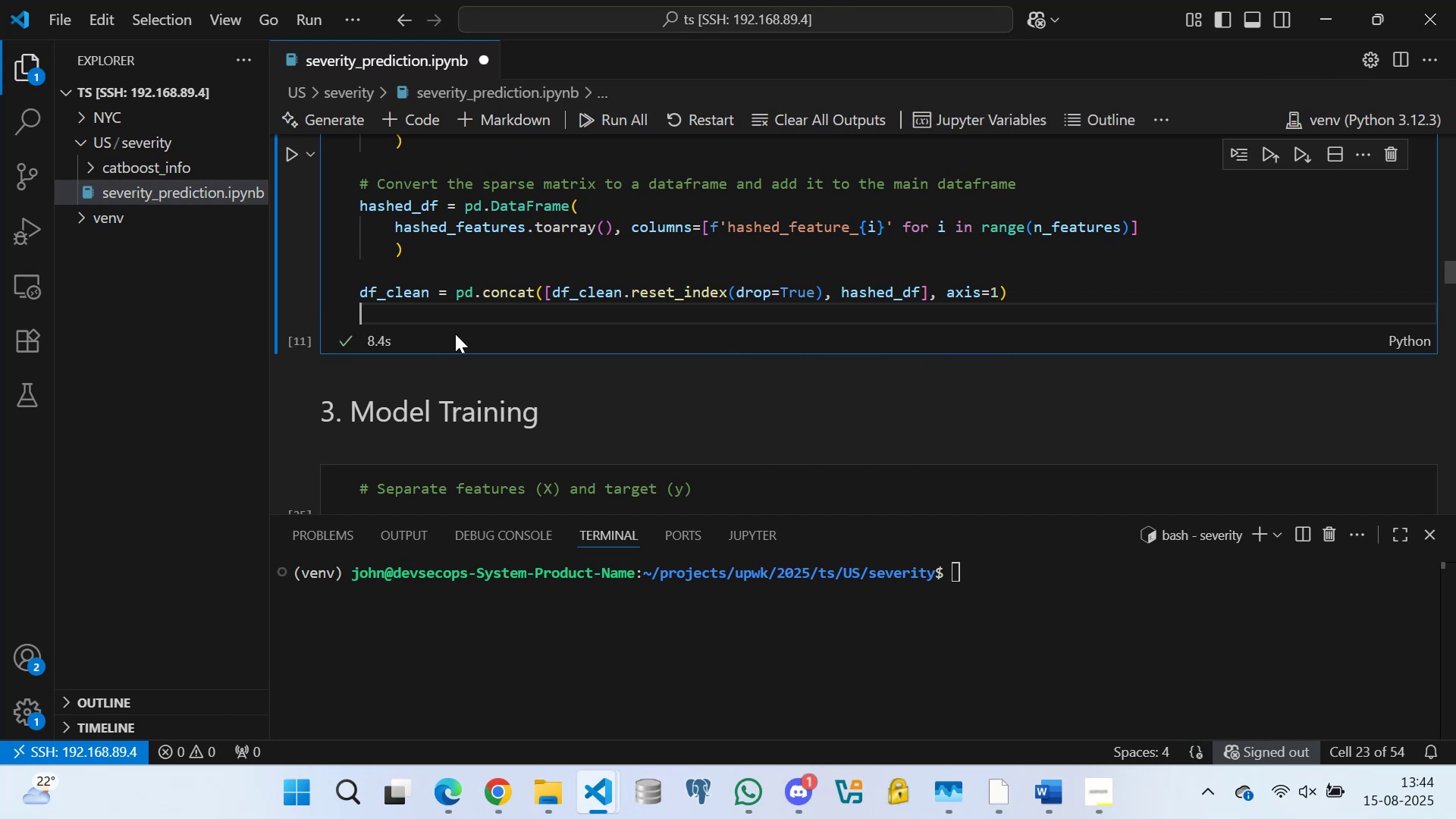 
scroll: coordinate [491, 321], scroll_direction: down, amount: 6.0
 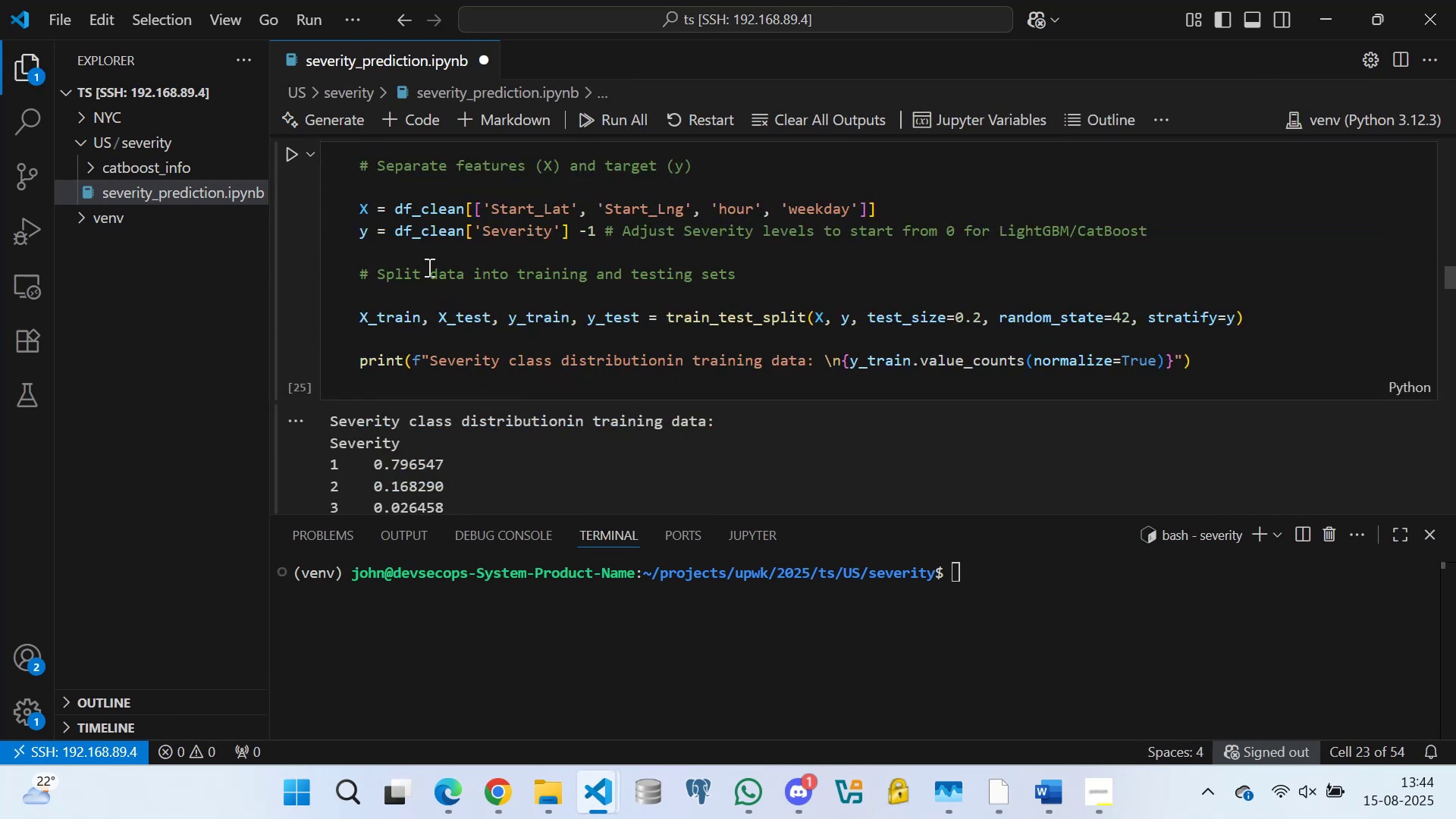 
left_click([417, 249])
 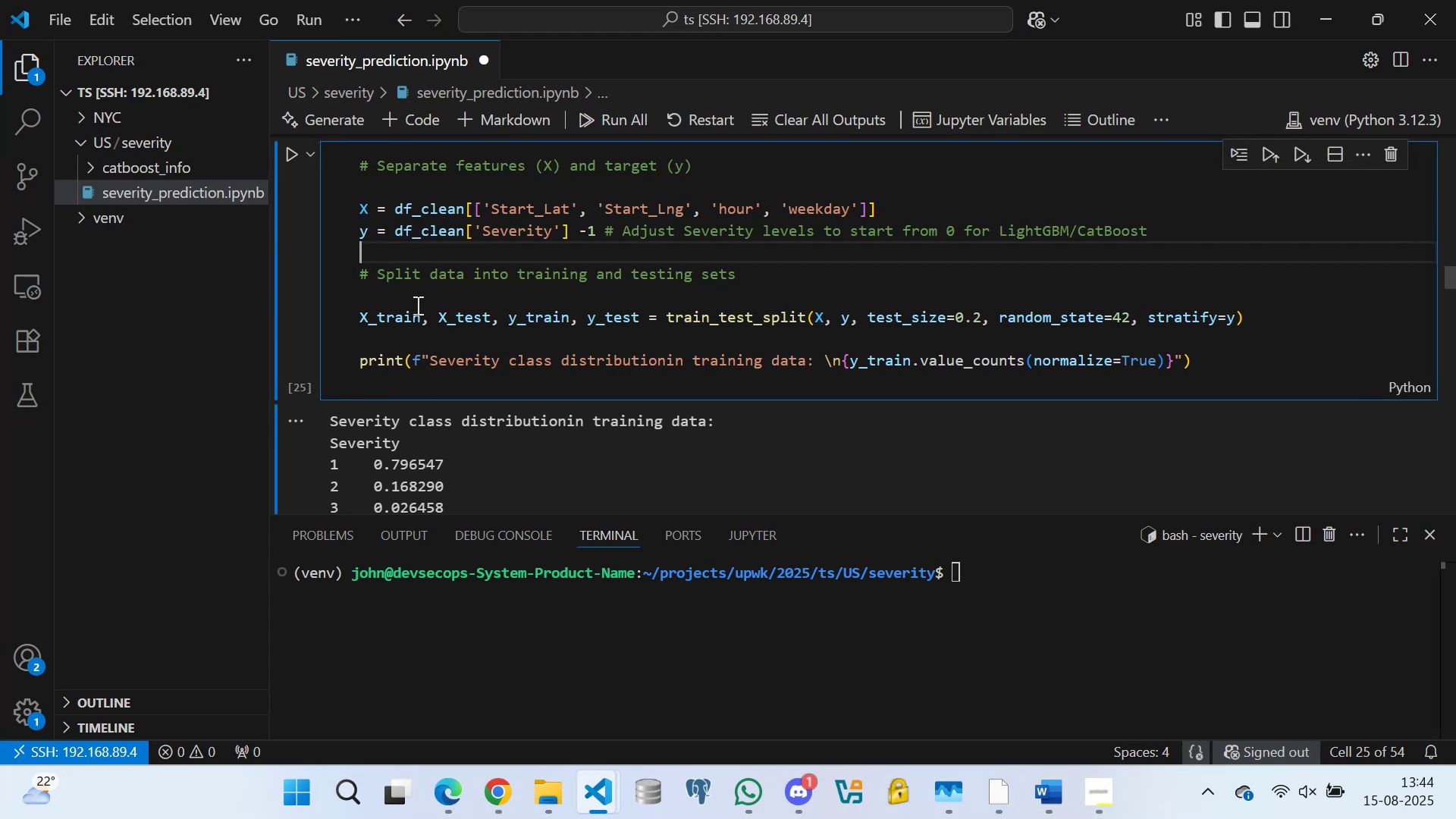 
left_click([416, 297])
 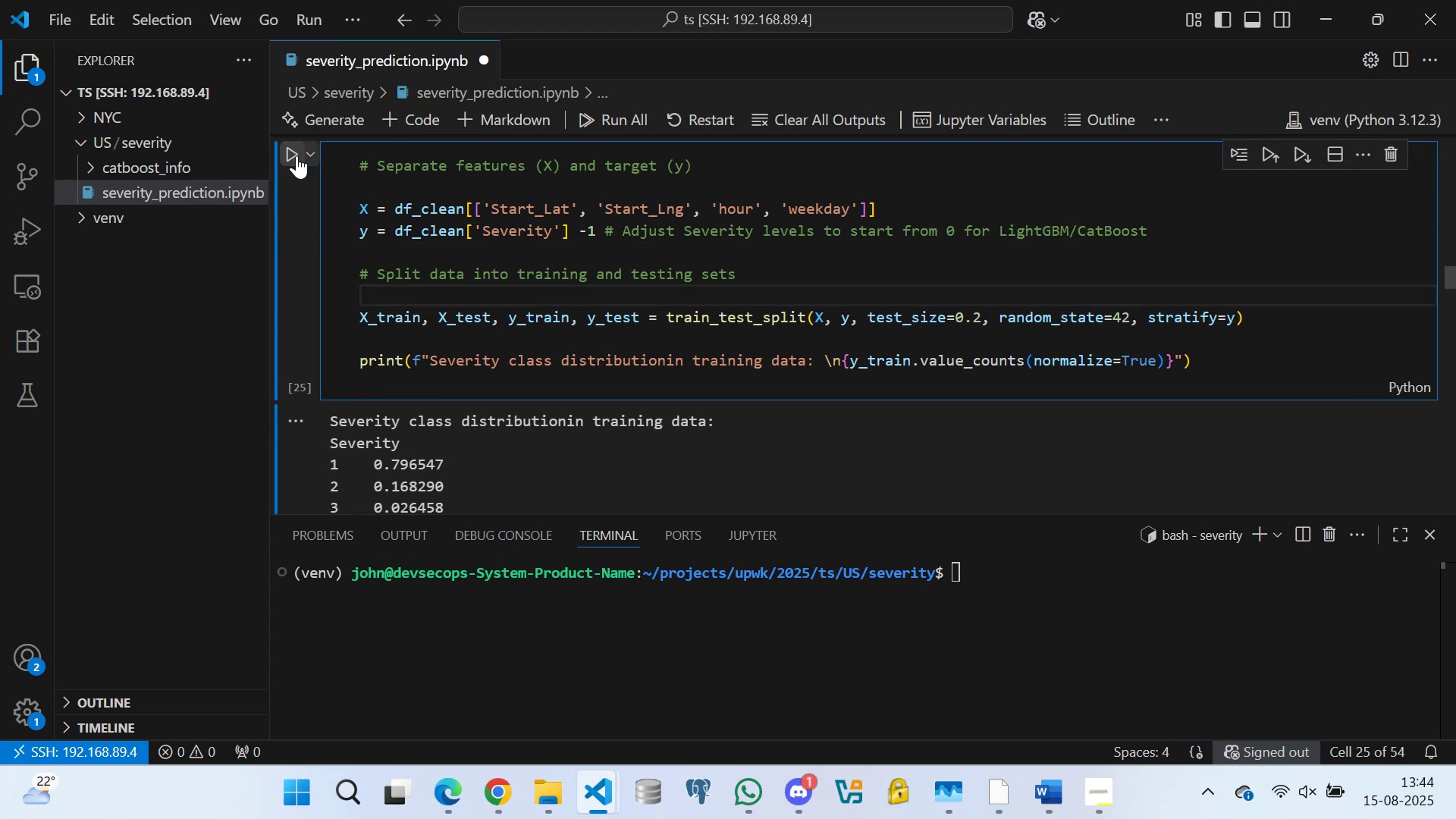 
left_click([294, 146])
 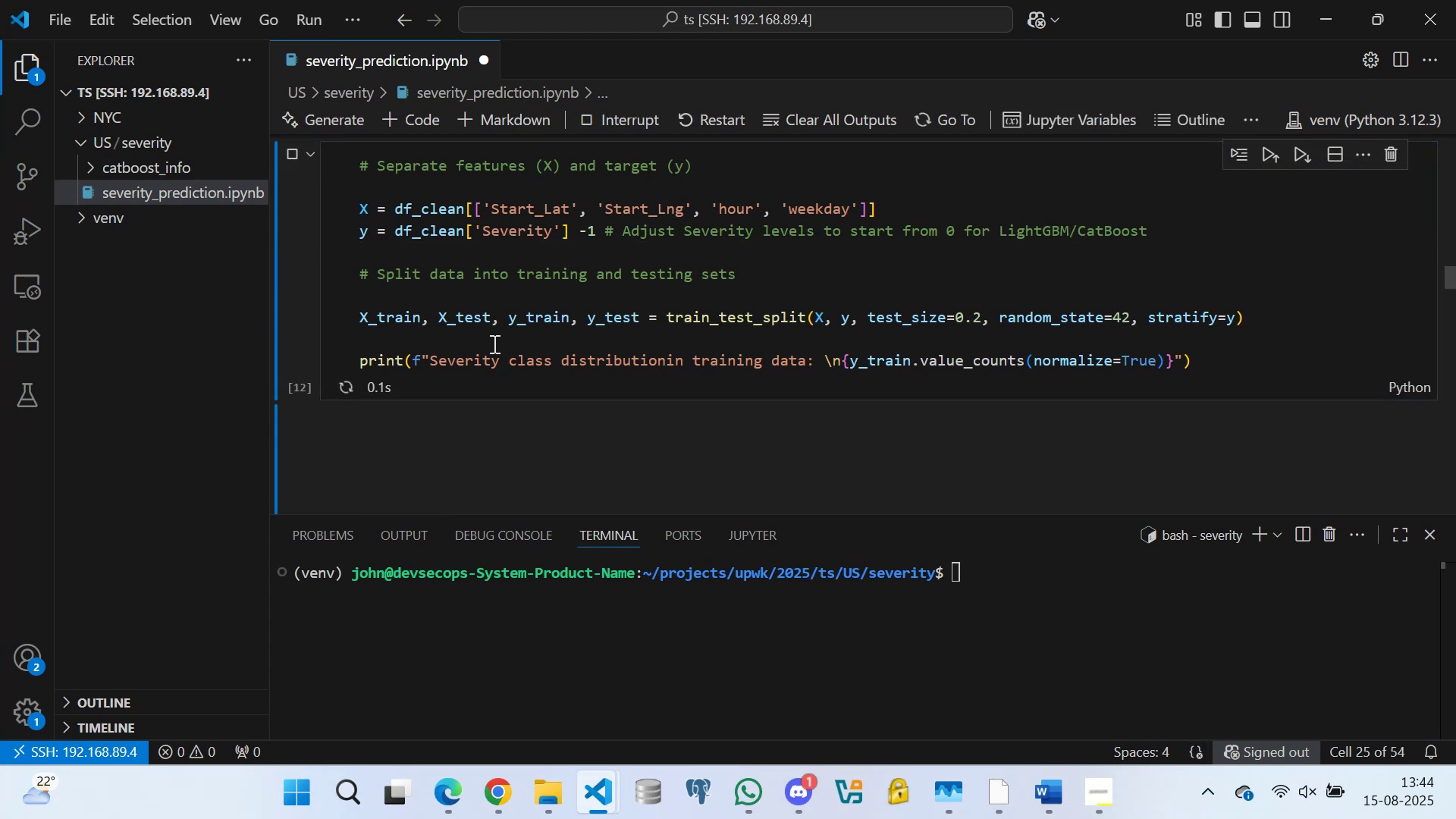 
scroll: coordinate [554, 326], scroll_direction: down, amount: 6.0
 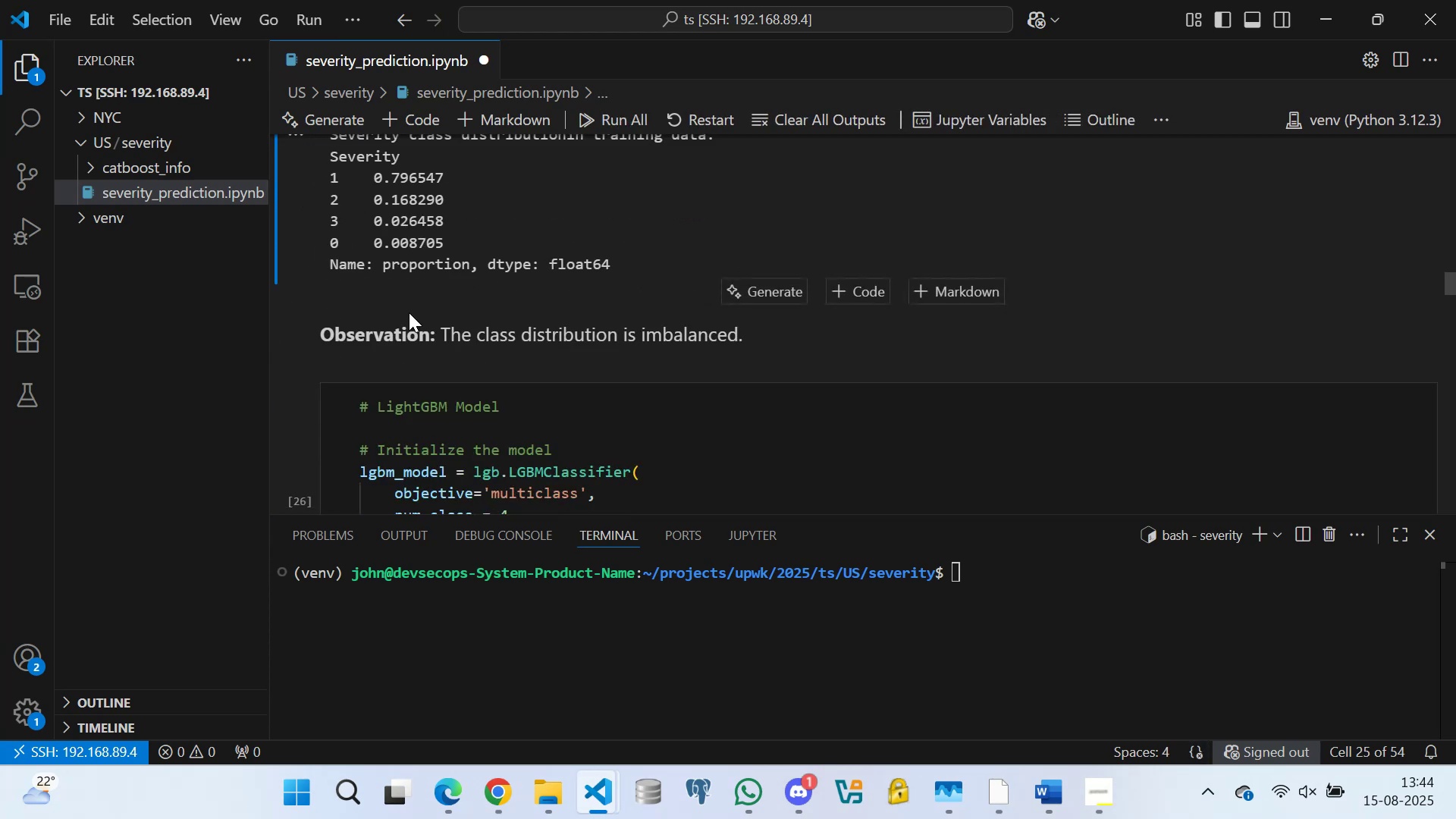 
scroll: coordinate [407, 333], scroll_direction: none, amount: 0.0
 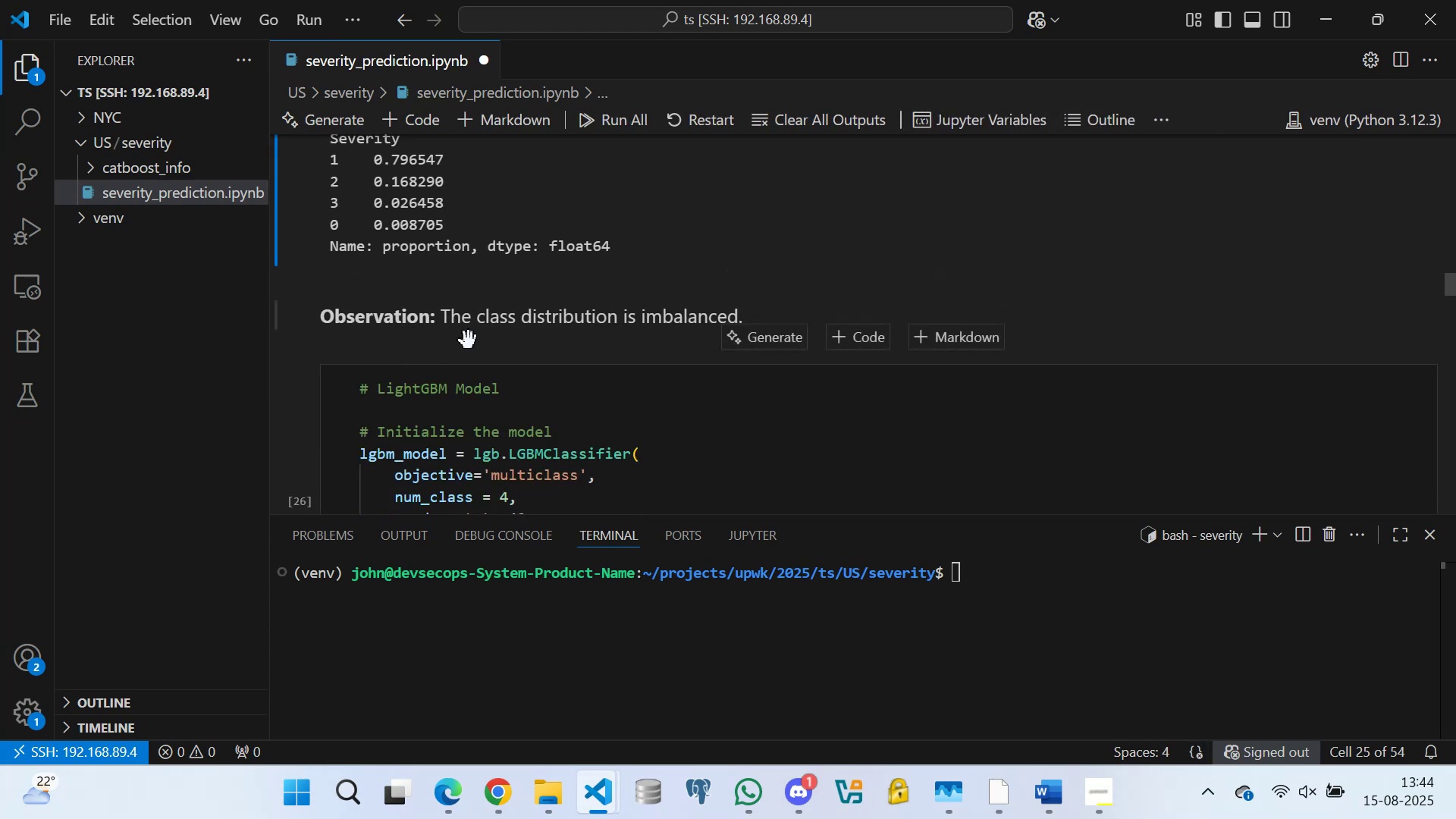 
scroll: coordinate [462, 312], scroll_direction: down, amount: 3.0
 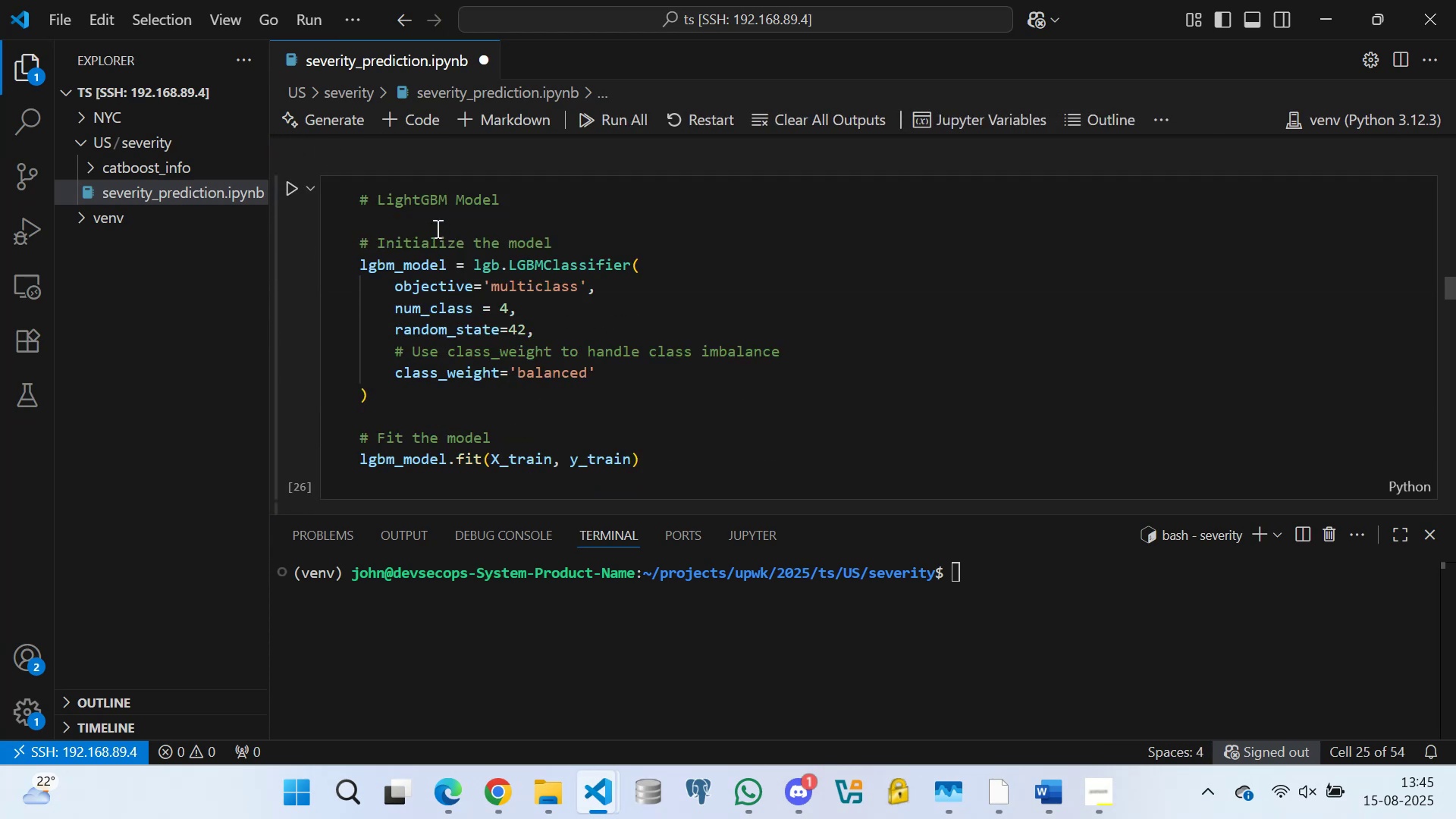 
left_click([433, 218])
 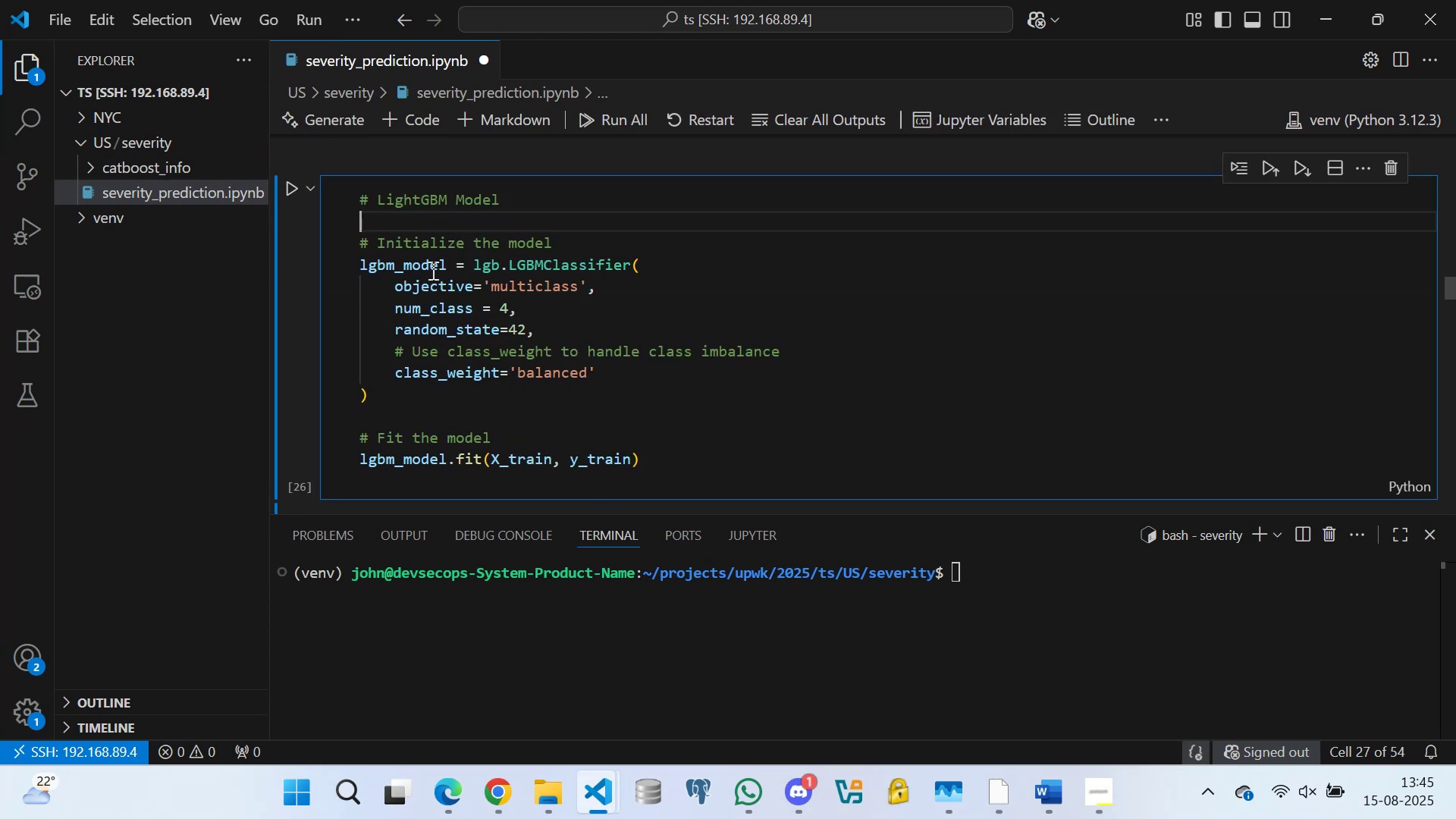 
key(Control+S)
 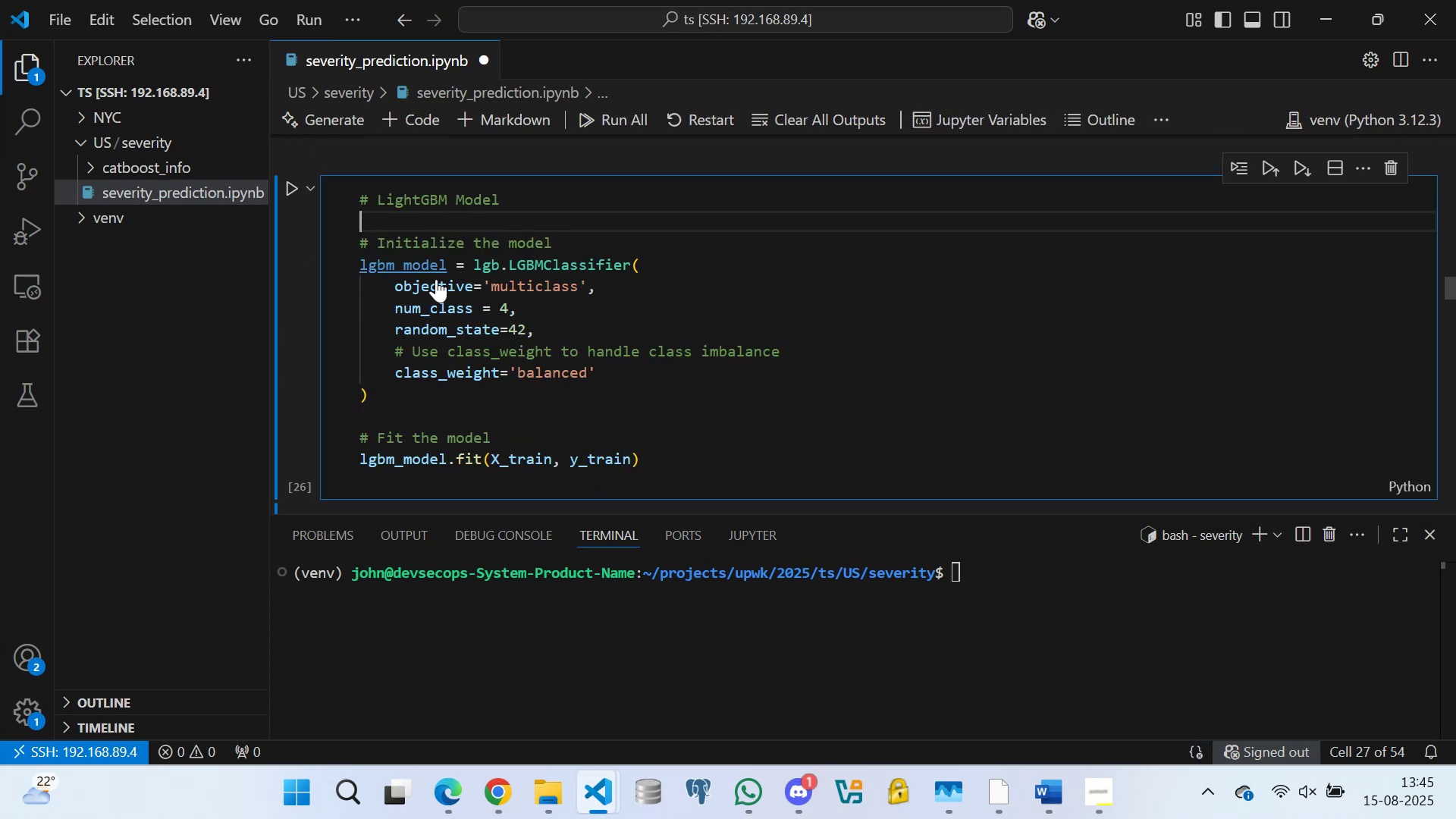 
scroll: coordinate [460, 328], scroll_direction: down, amount: 2.0
 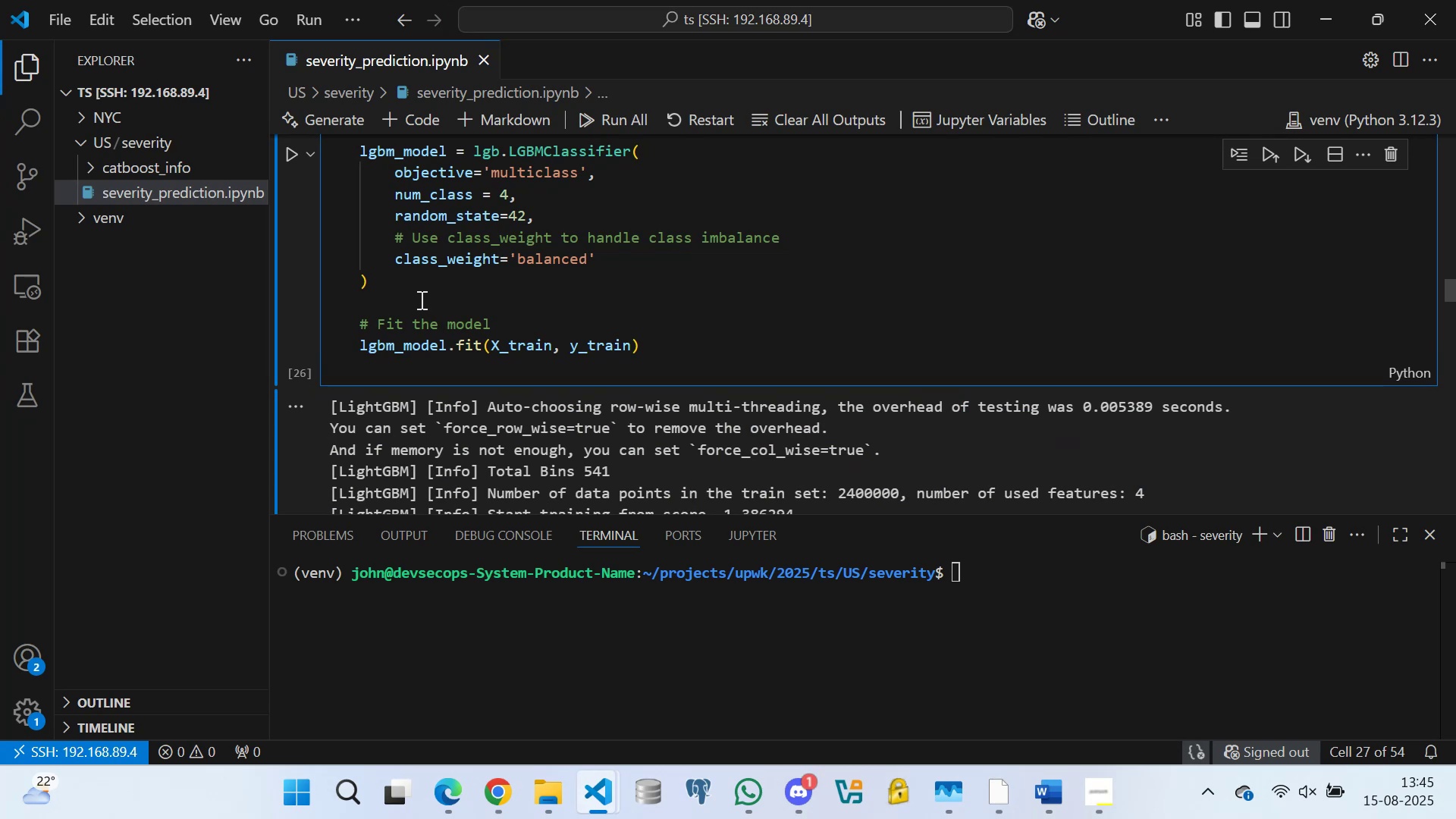 
left_click([413, 289])
 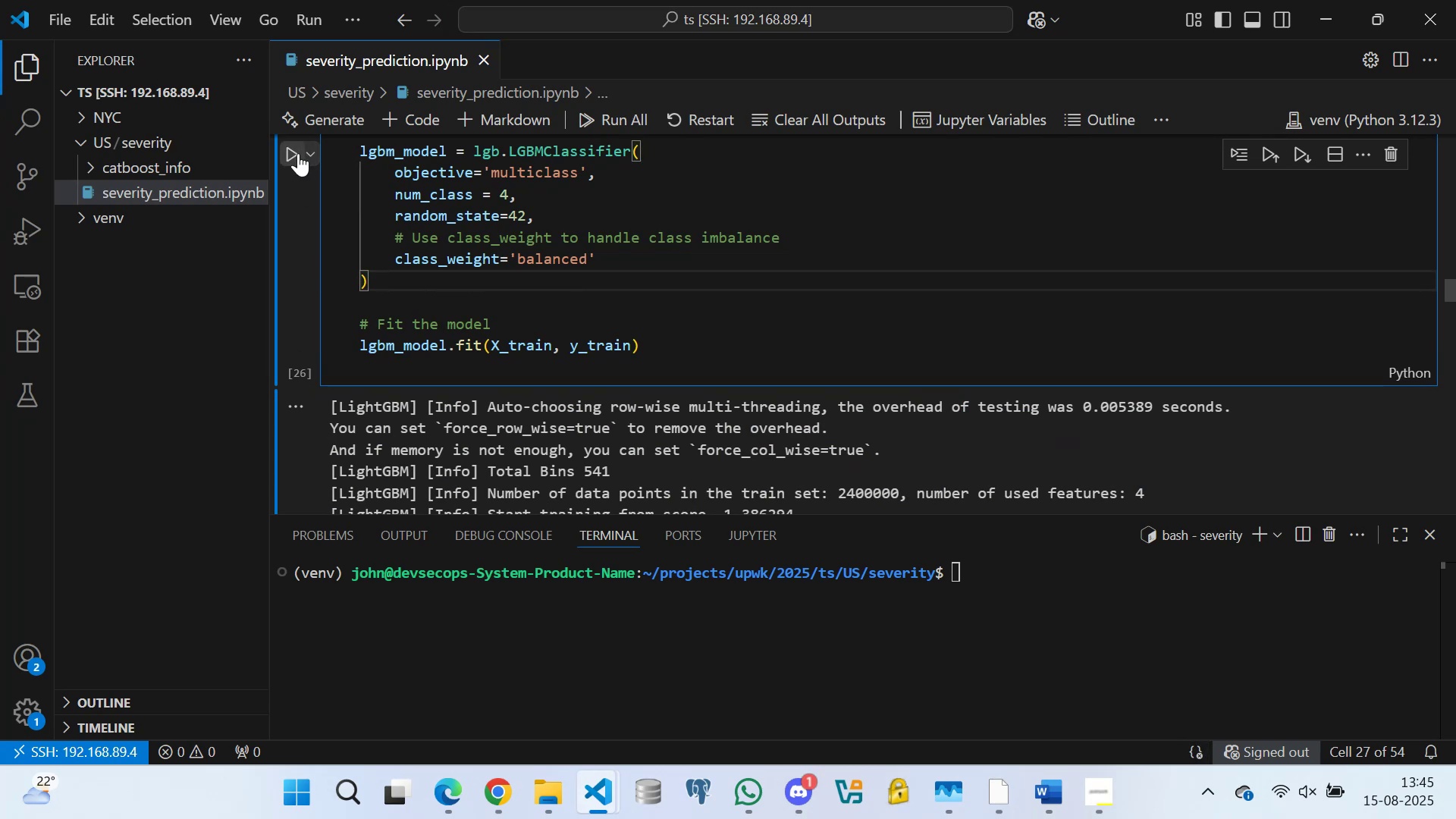 
left_click([293, 151])
 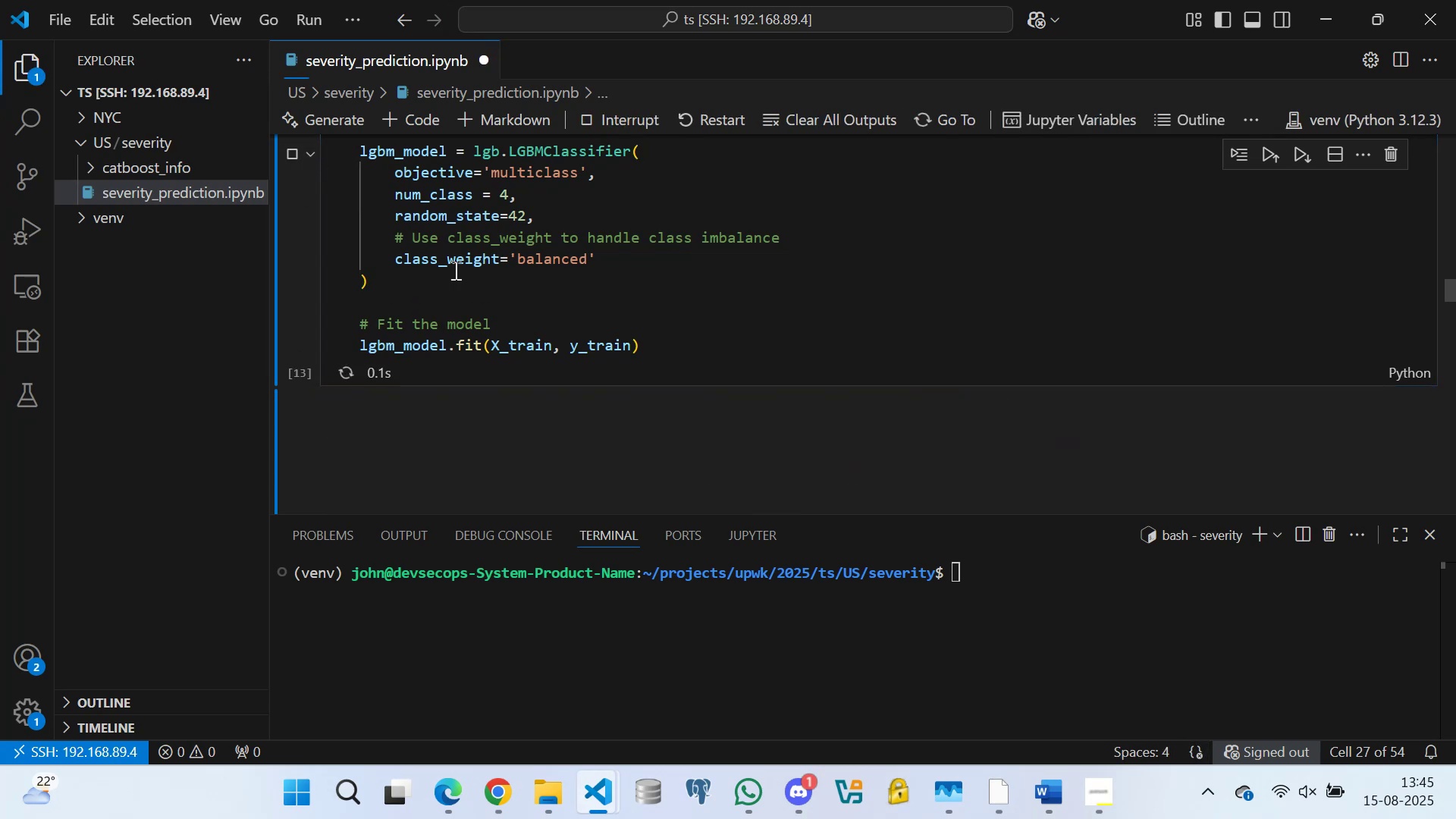 
scroll: coordinate [427, 312], scroll_direction: down, amount: 3.0
 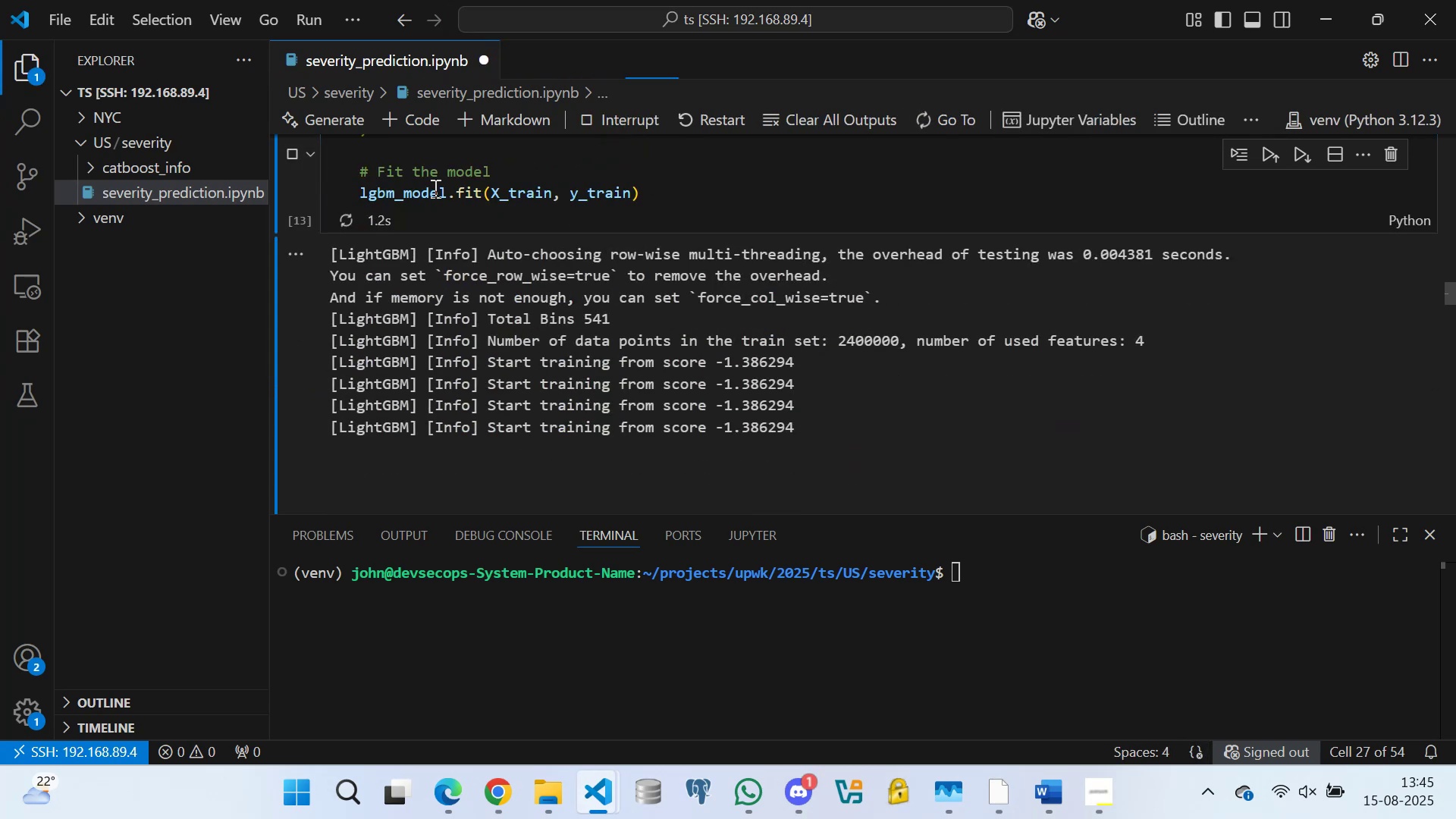 
scroll: coordinate [445, 212], scroll_direction: up, amount: 2.0
 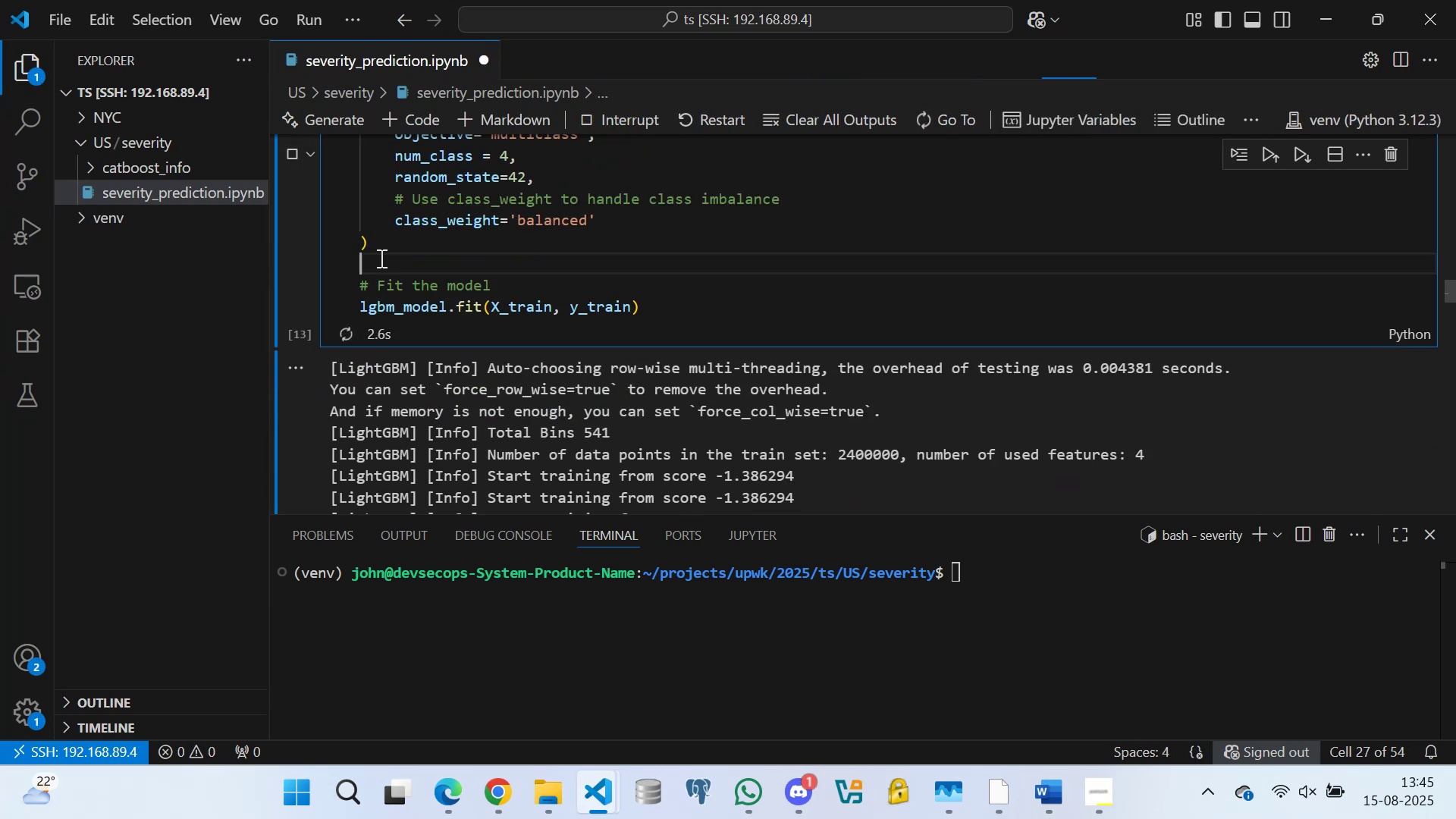 
double_click([392, 239])
 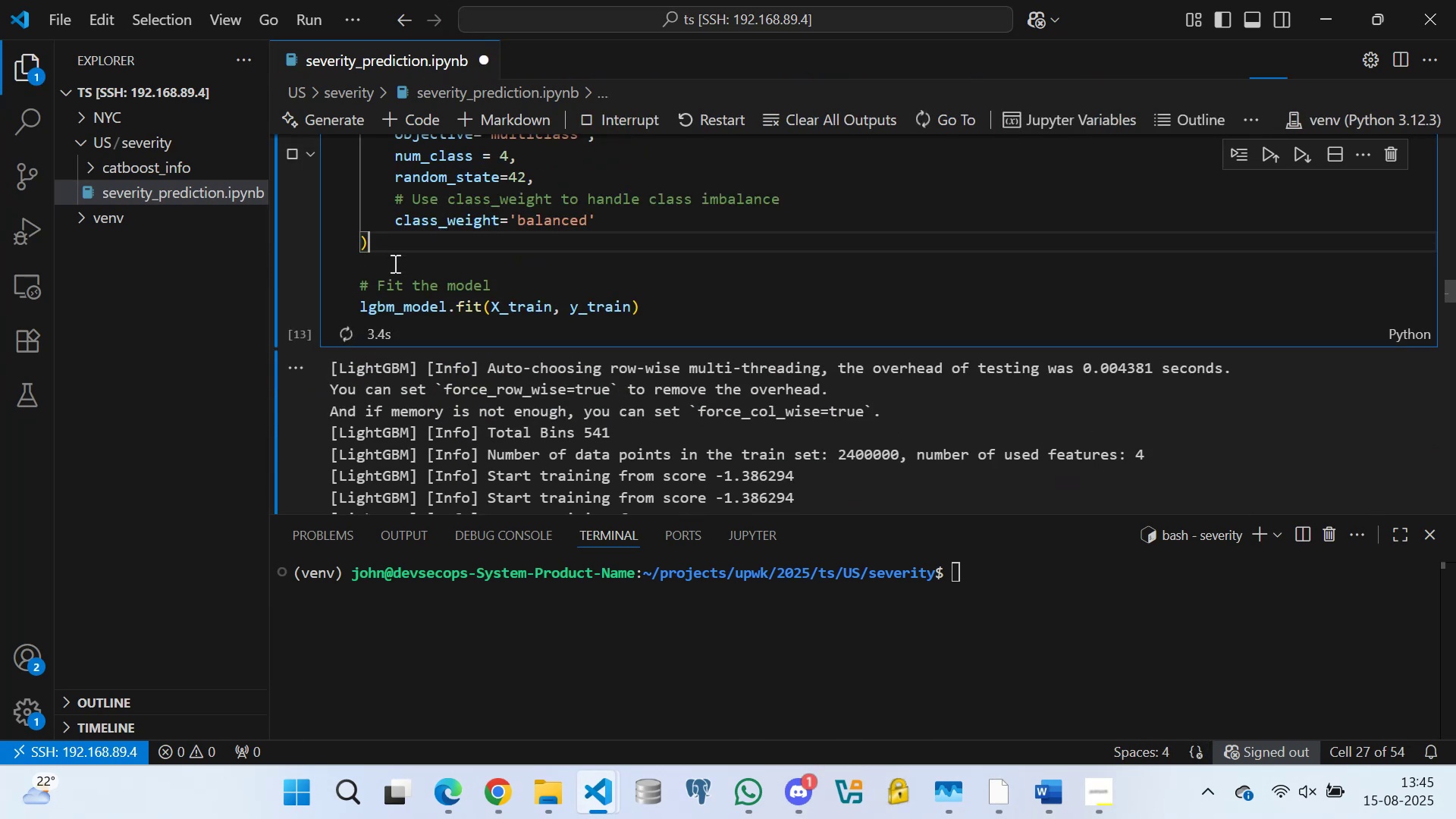 
triple_click([394, 263])
 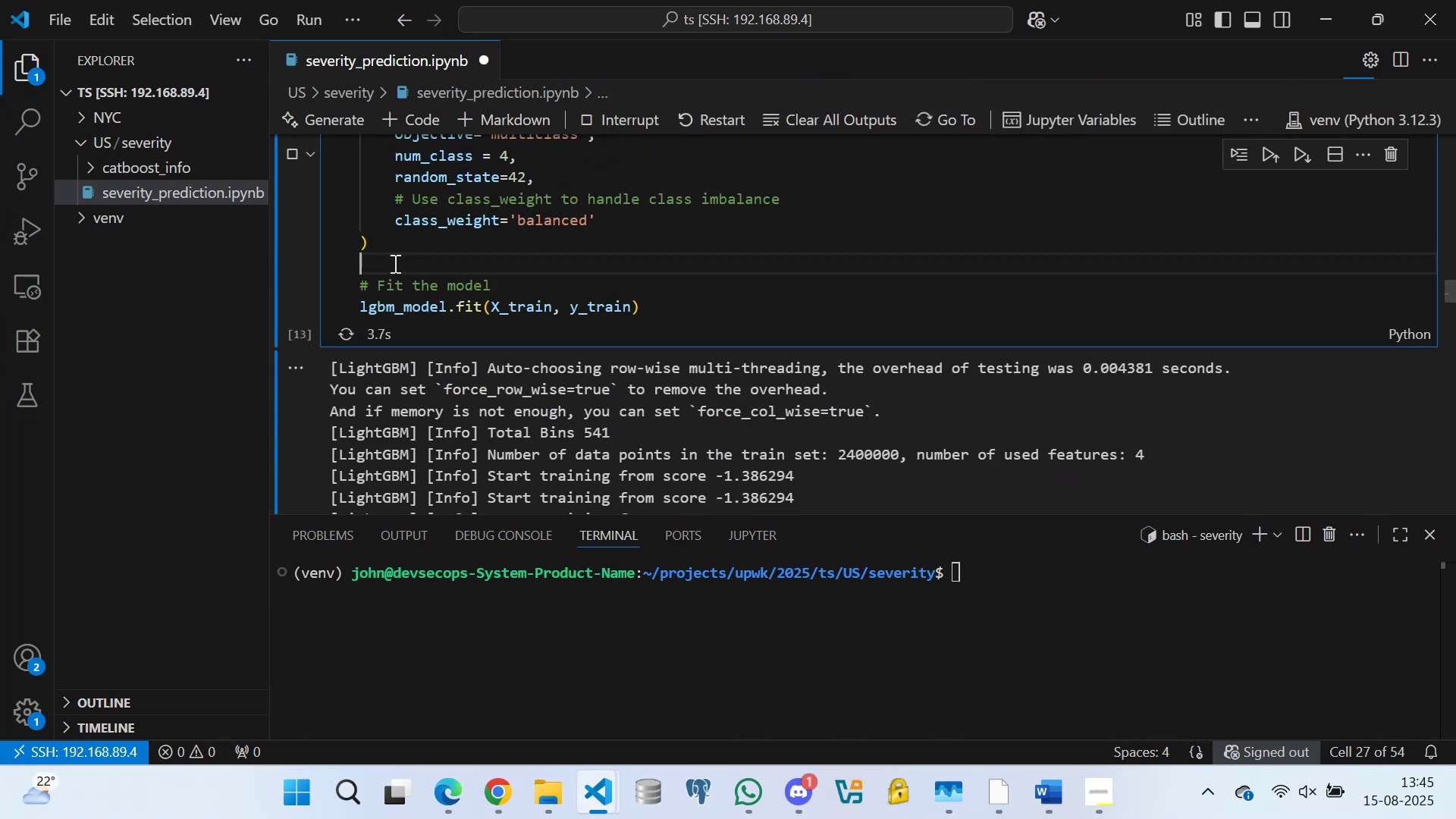 
scroll: coordinate [411, 268], scroll_direction: down, amount: 12.0
 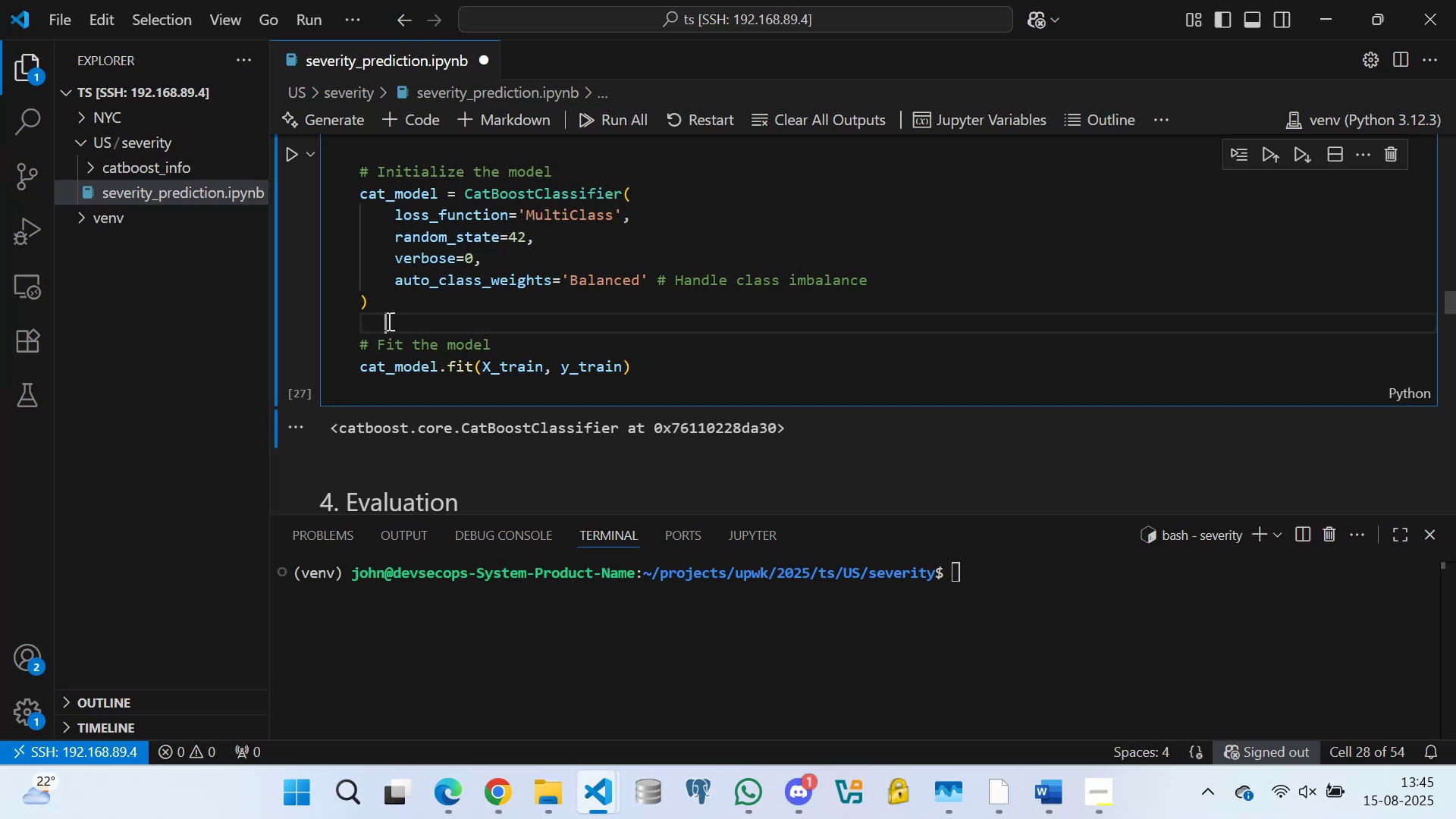 
double_click([461, 307])
 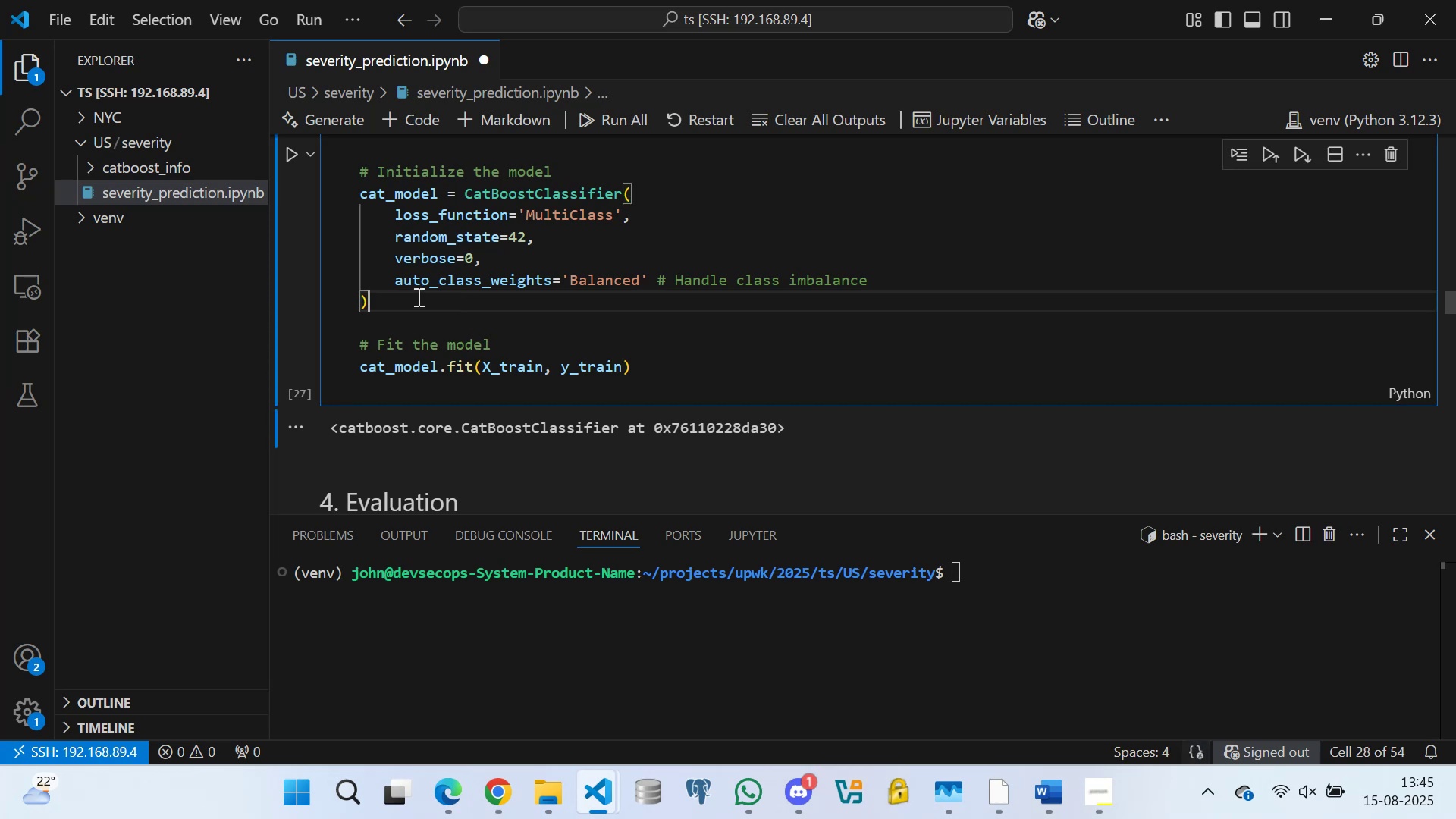 
triple_click([417, 297])
 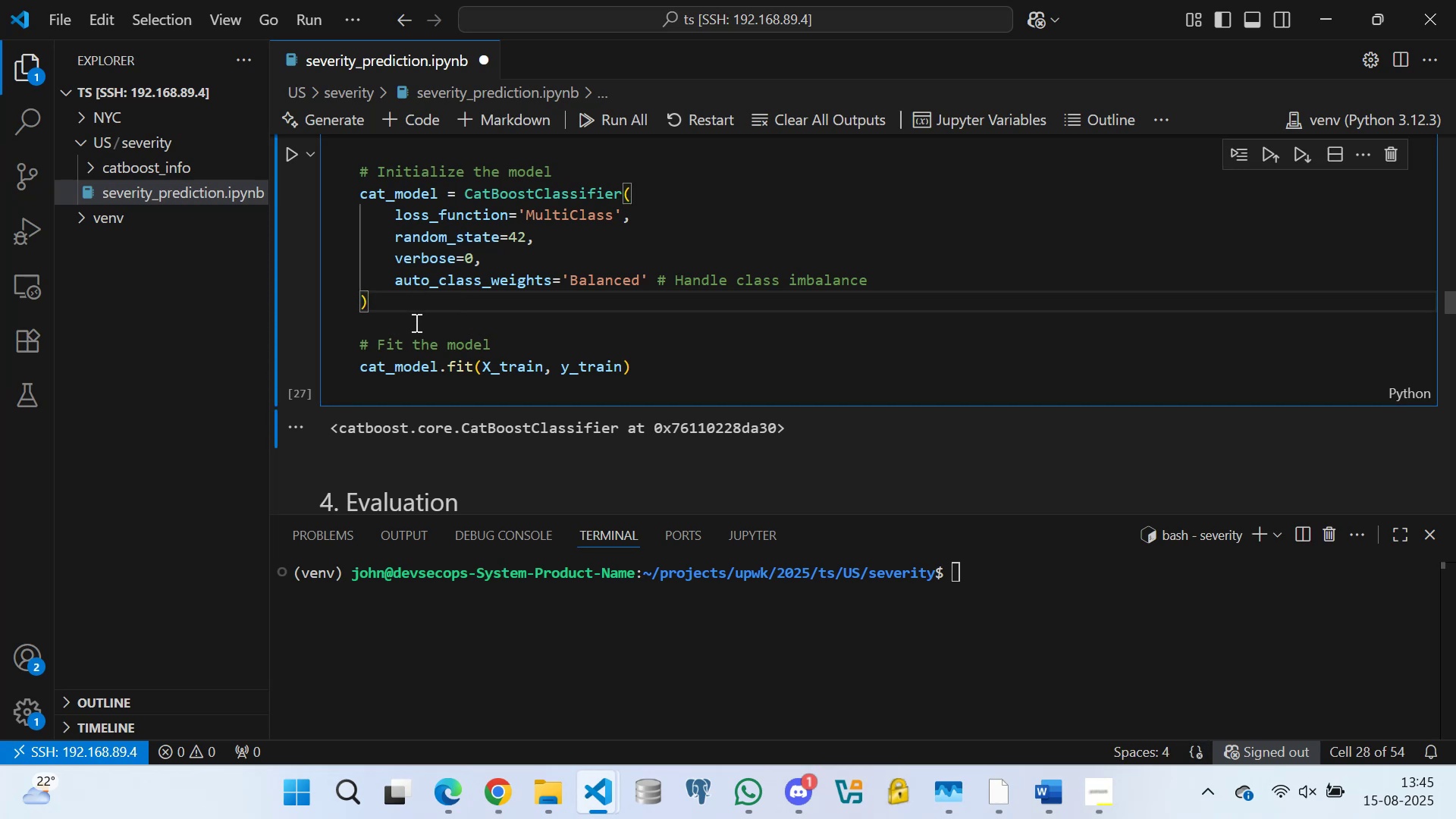 
triple_click([415, 322])
 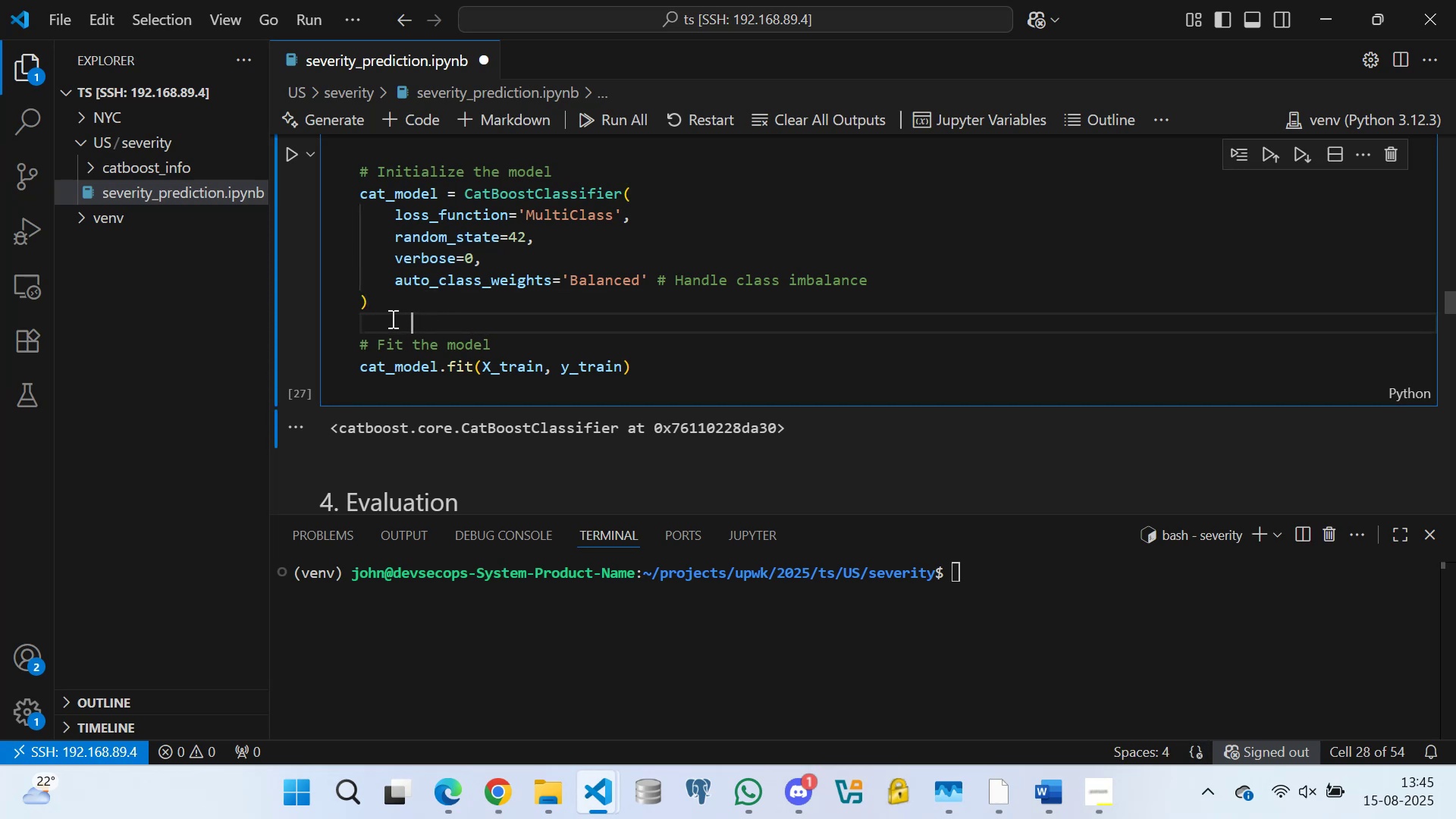 
triple_click([391, 318])
 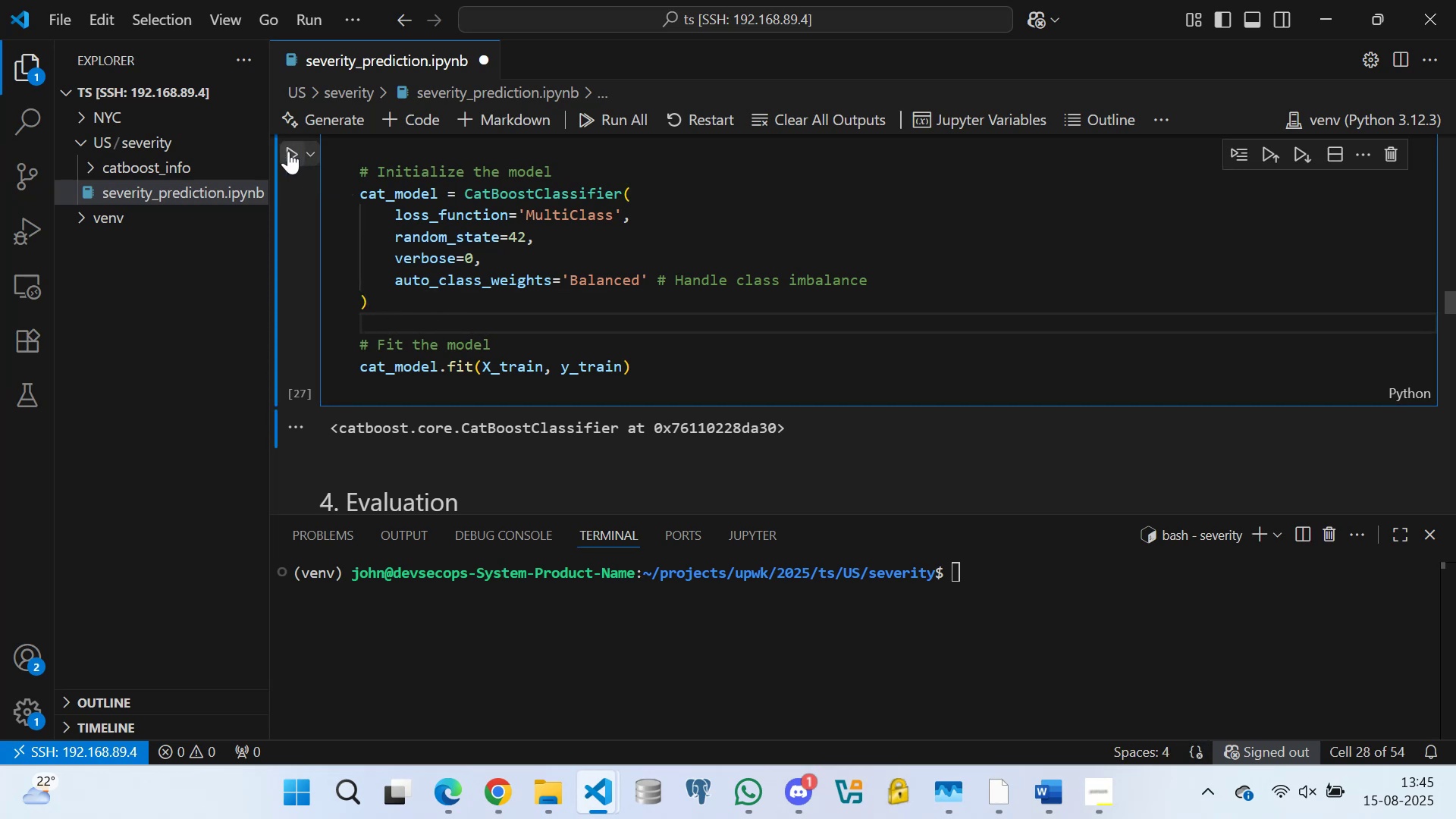 
scroll: coordinate [393, 246], scroll_direction: down, amount: 3.0
 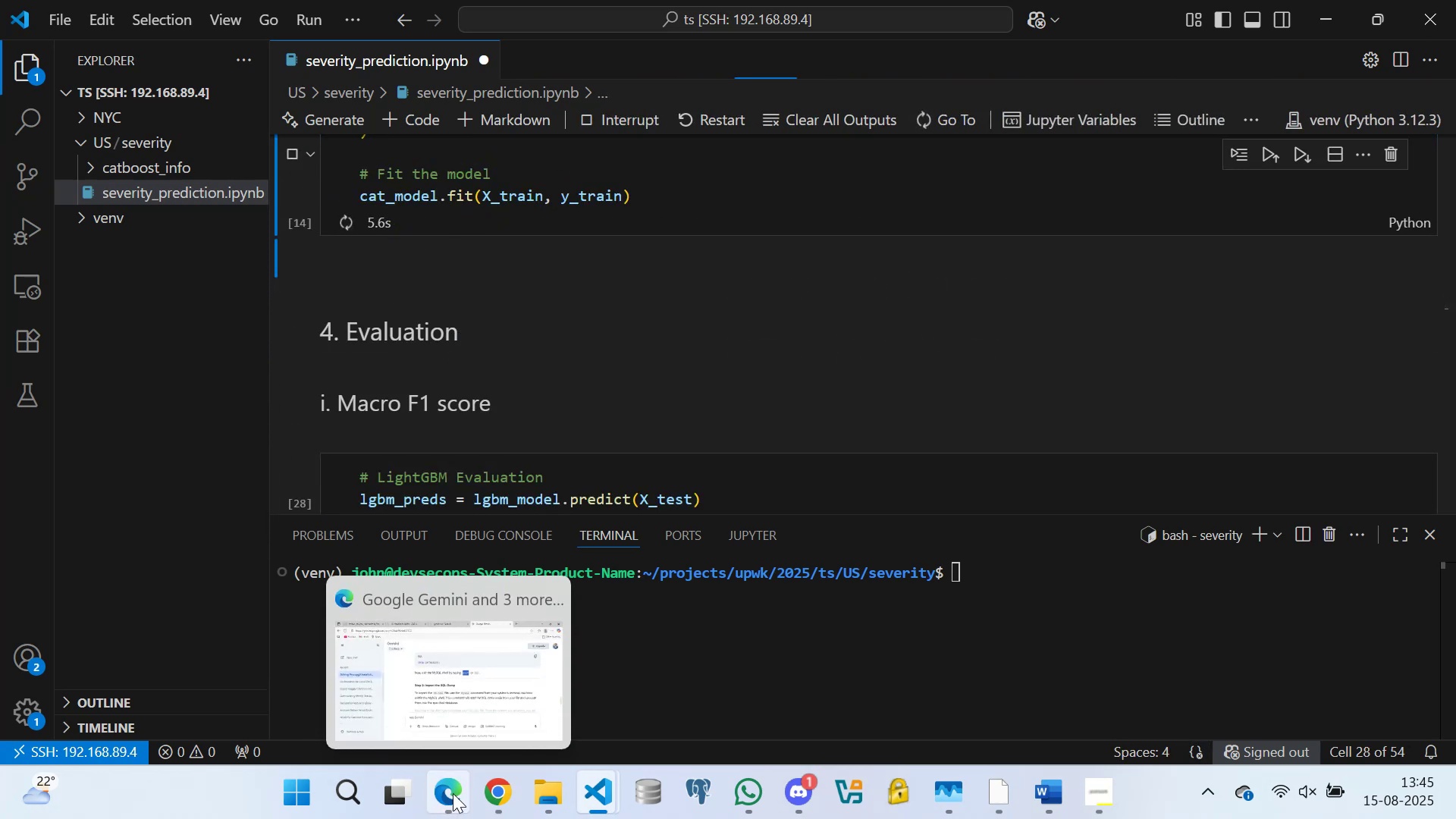 
wait(6.56)
 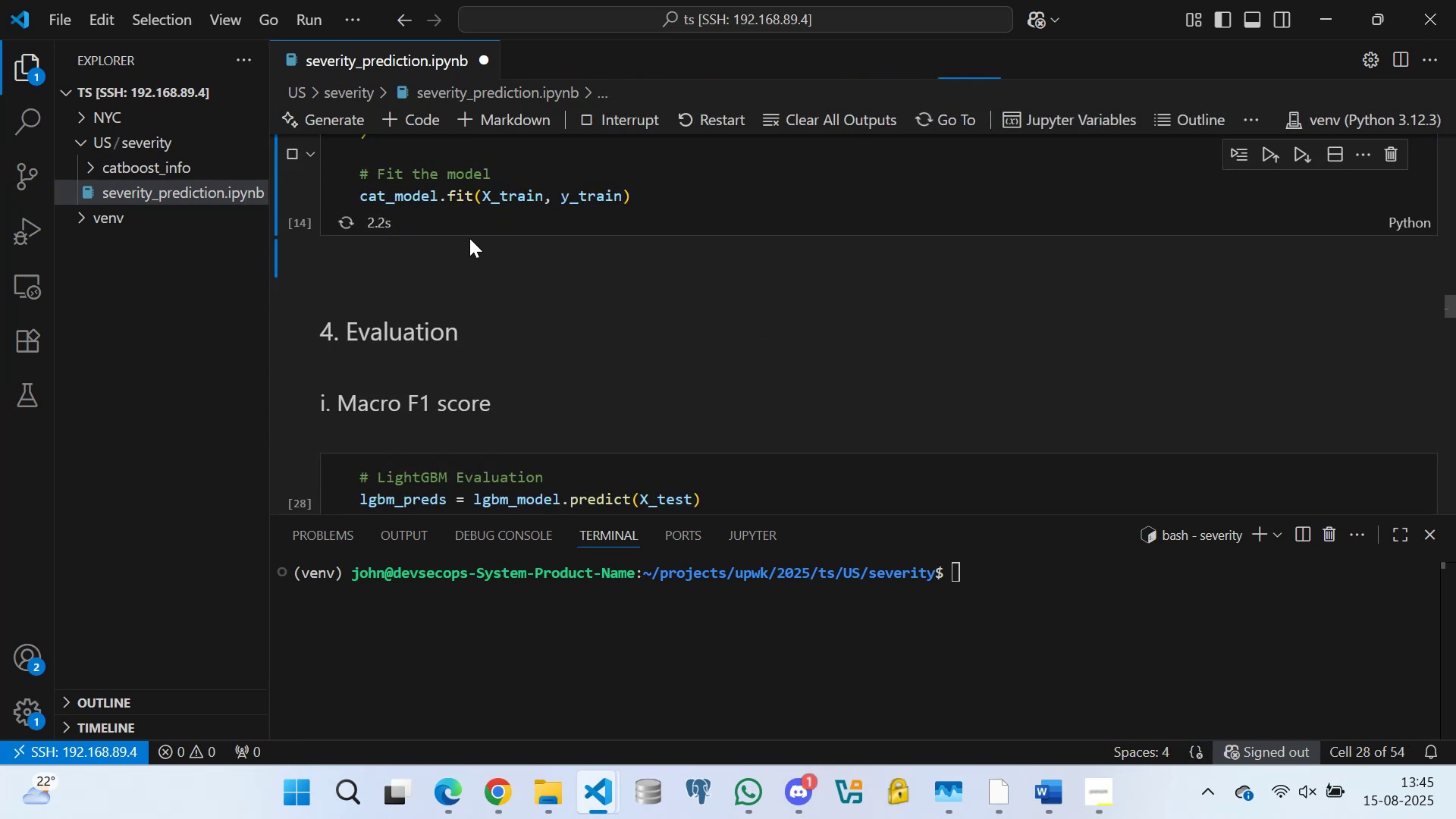 
left_click([453, 793])
 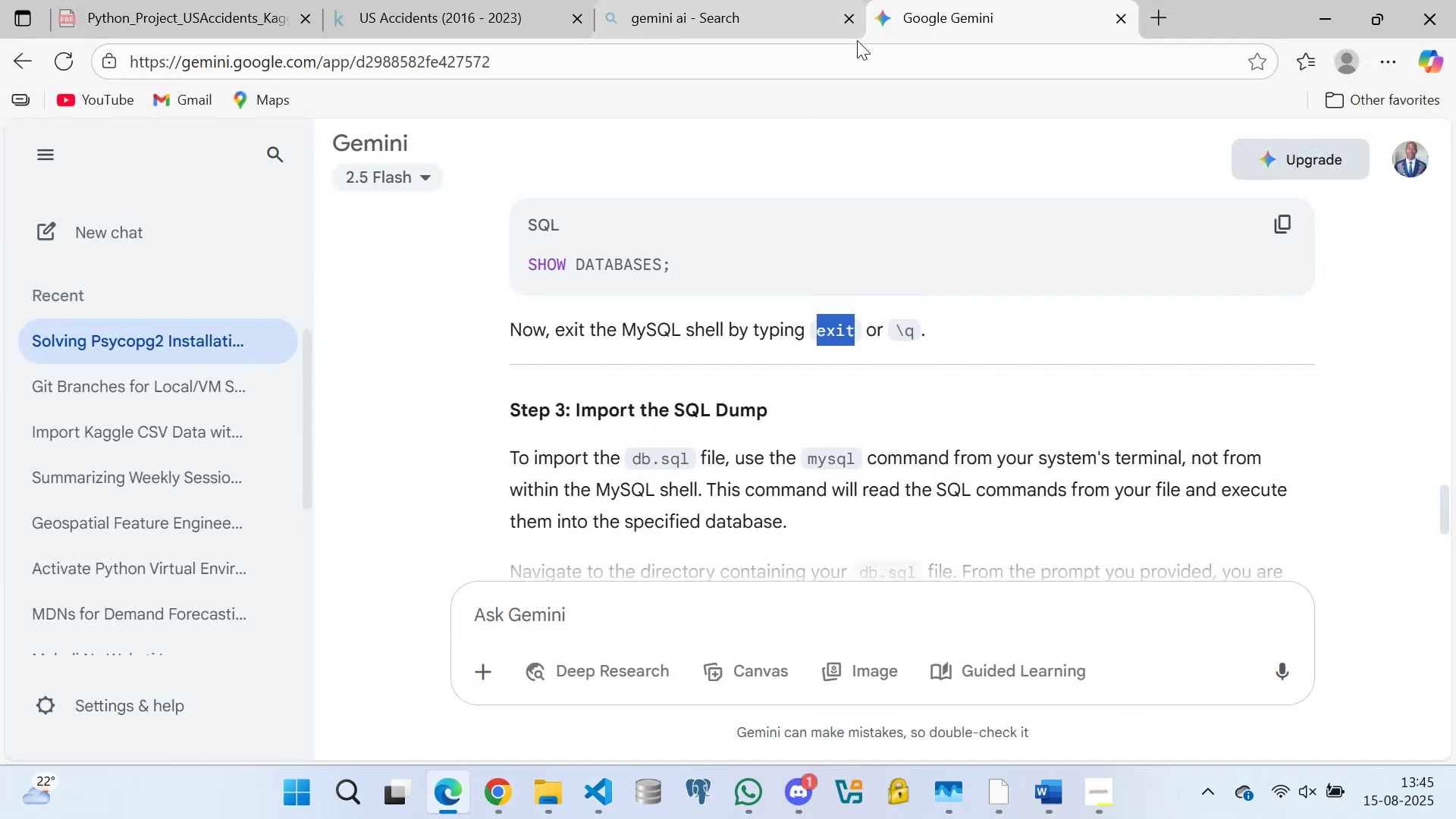 
left_click([849, 17])
 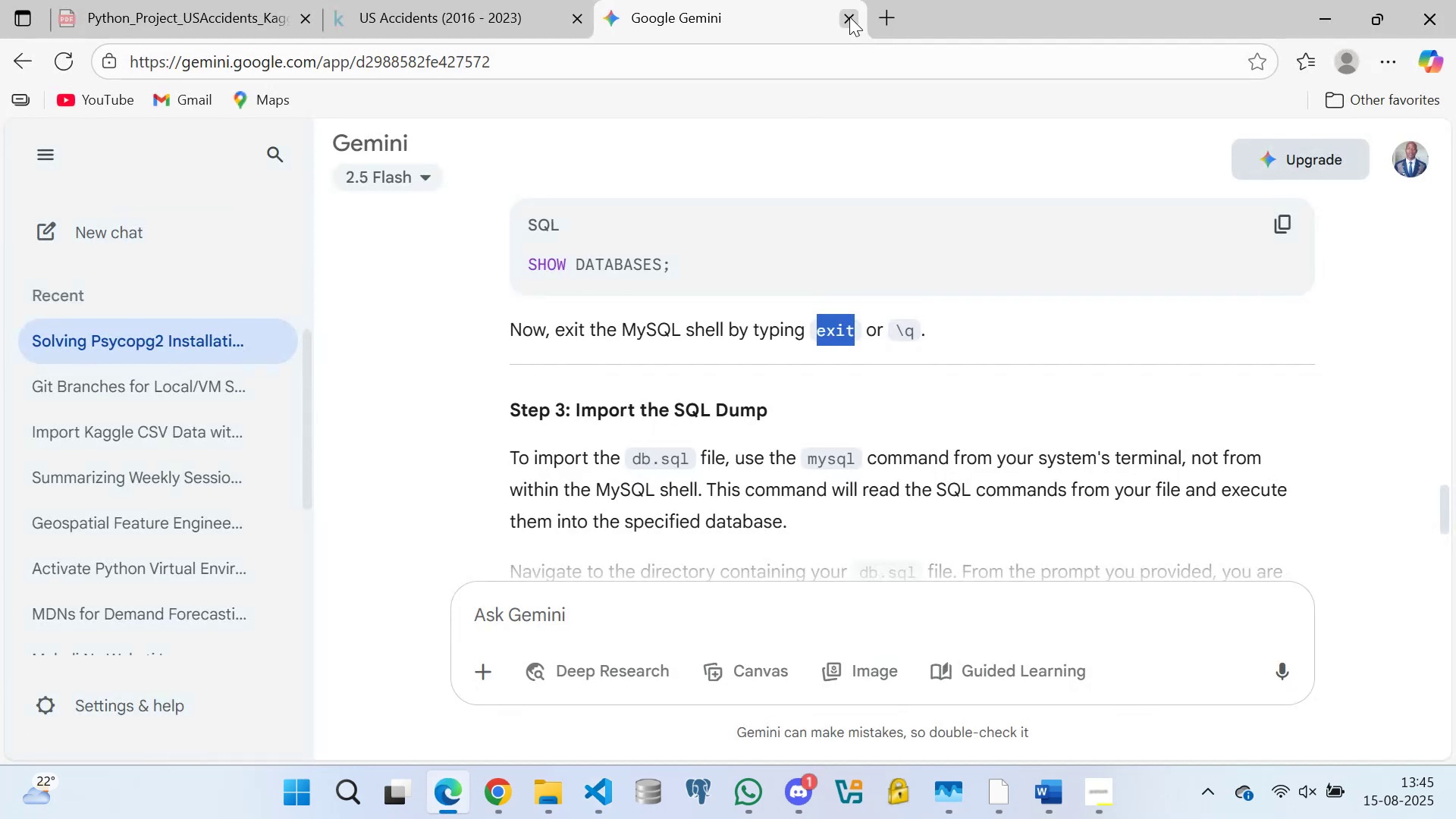 
left_click([849, 17])
 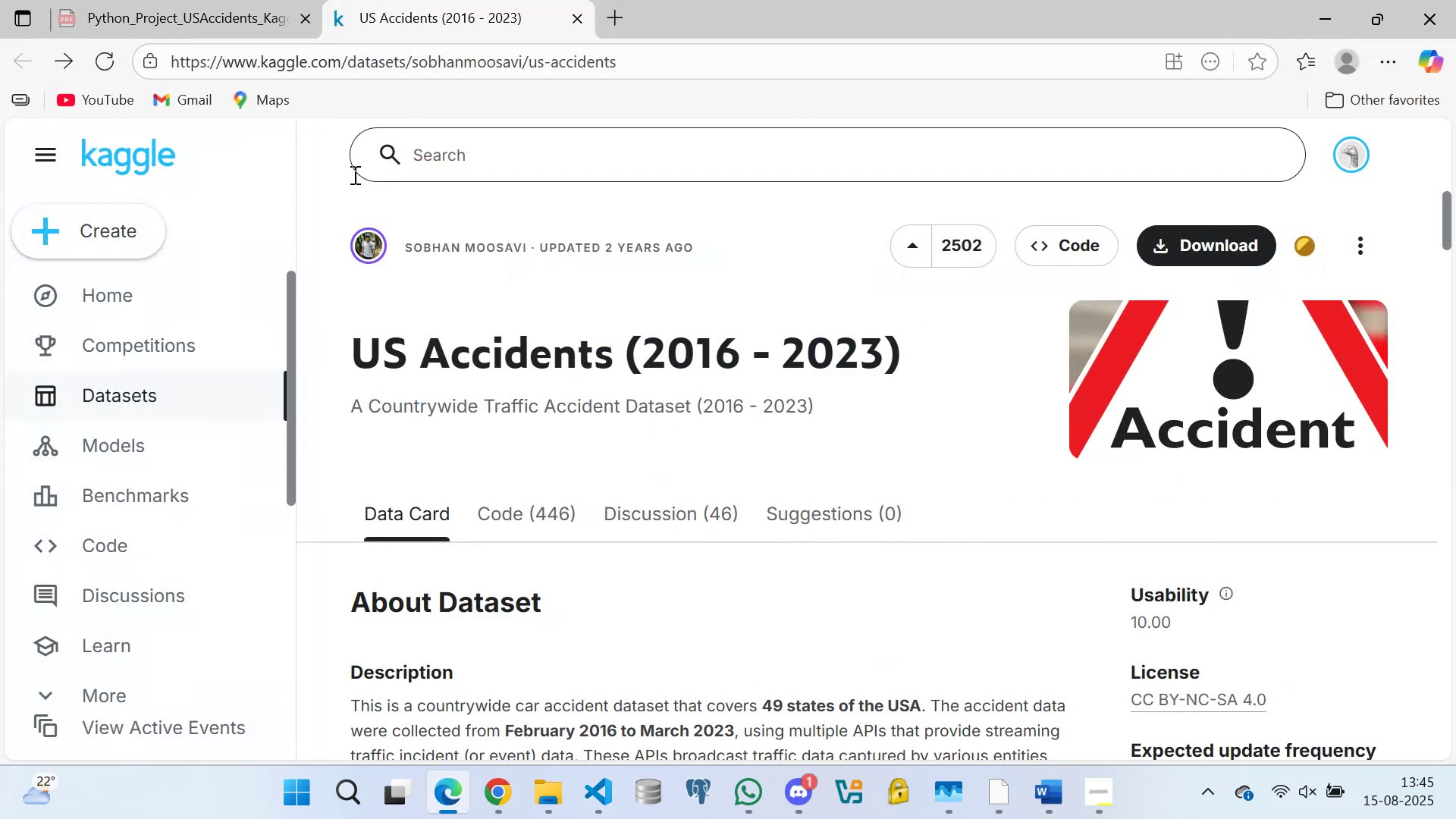 
left_click([330, 155])
 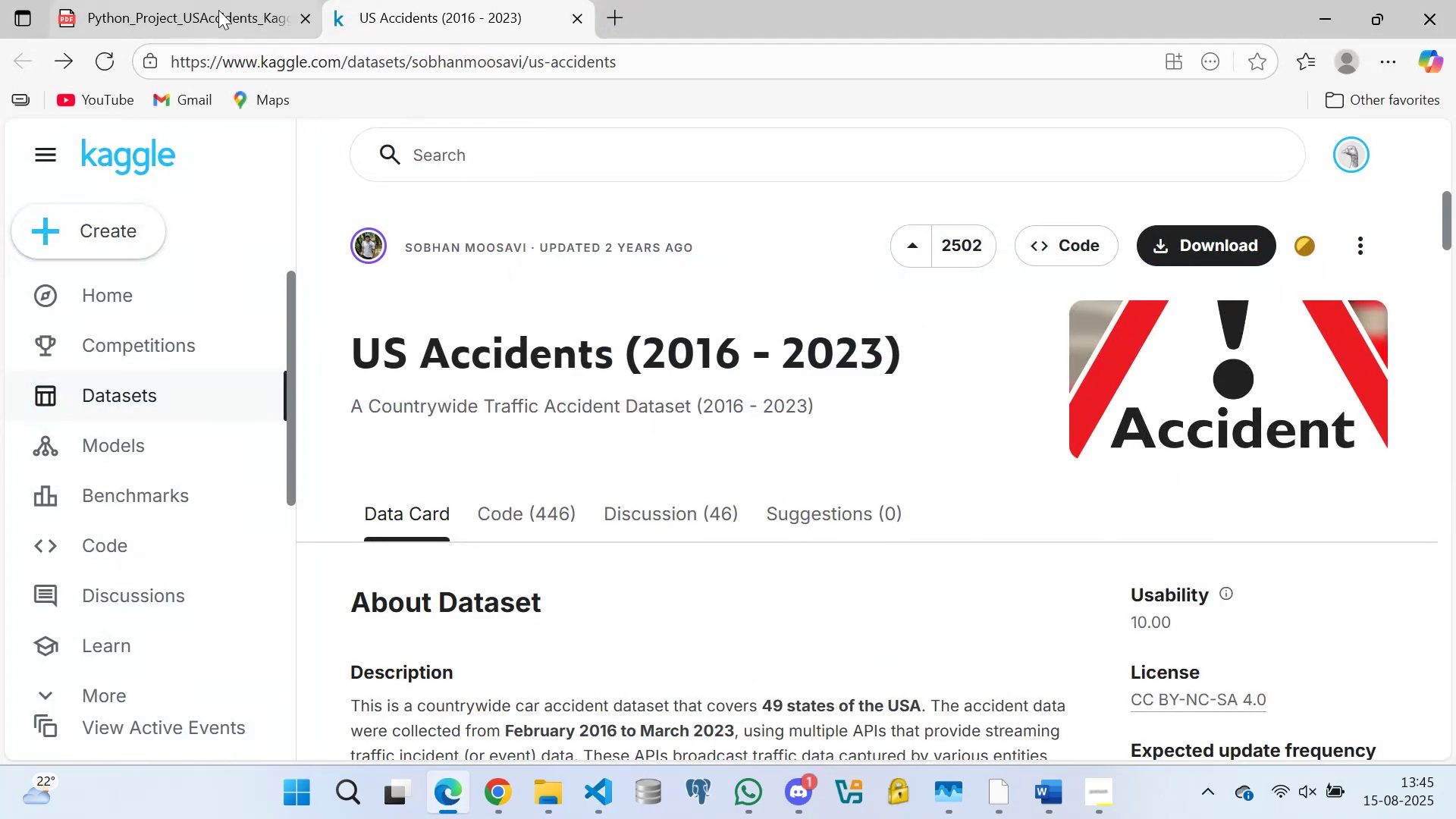 
left_click([212, 1])
 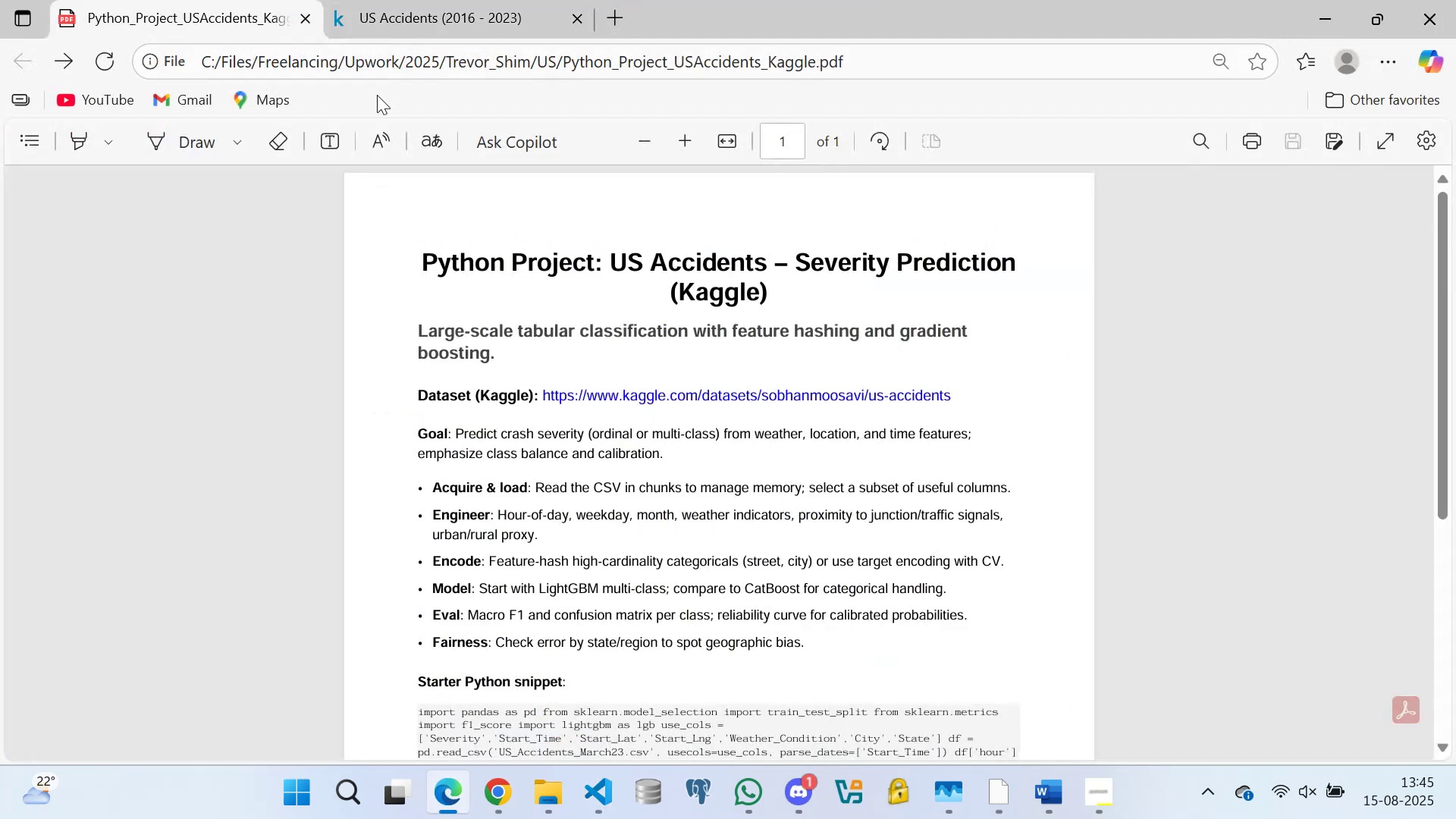 
scroll: coordinate [551, 387], scroll_direction: down, amount: 3.0
 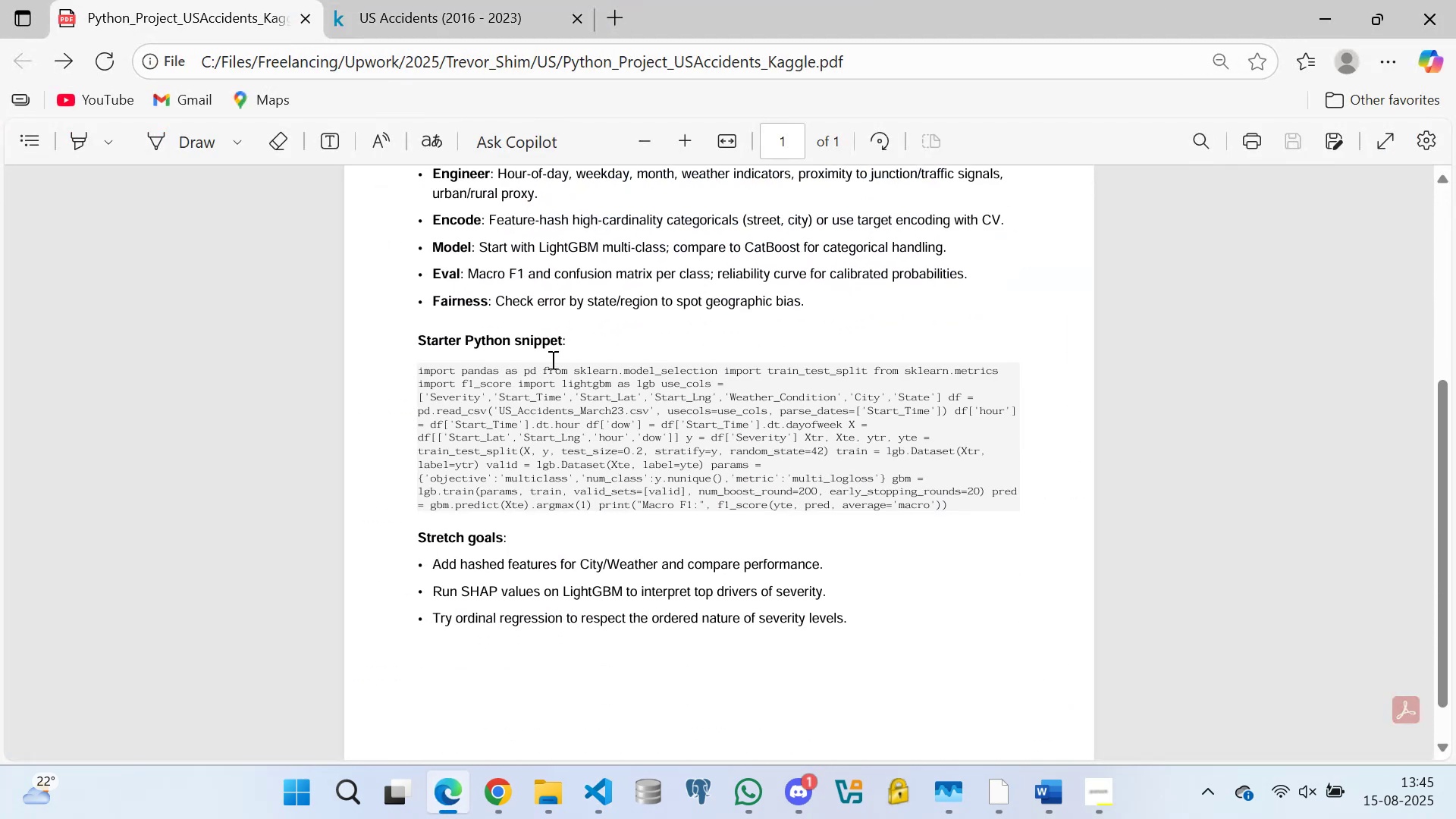 
scroll: coordinate [582, 330], scroll_direction: up, amount: 2.0
 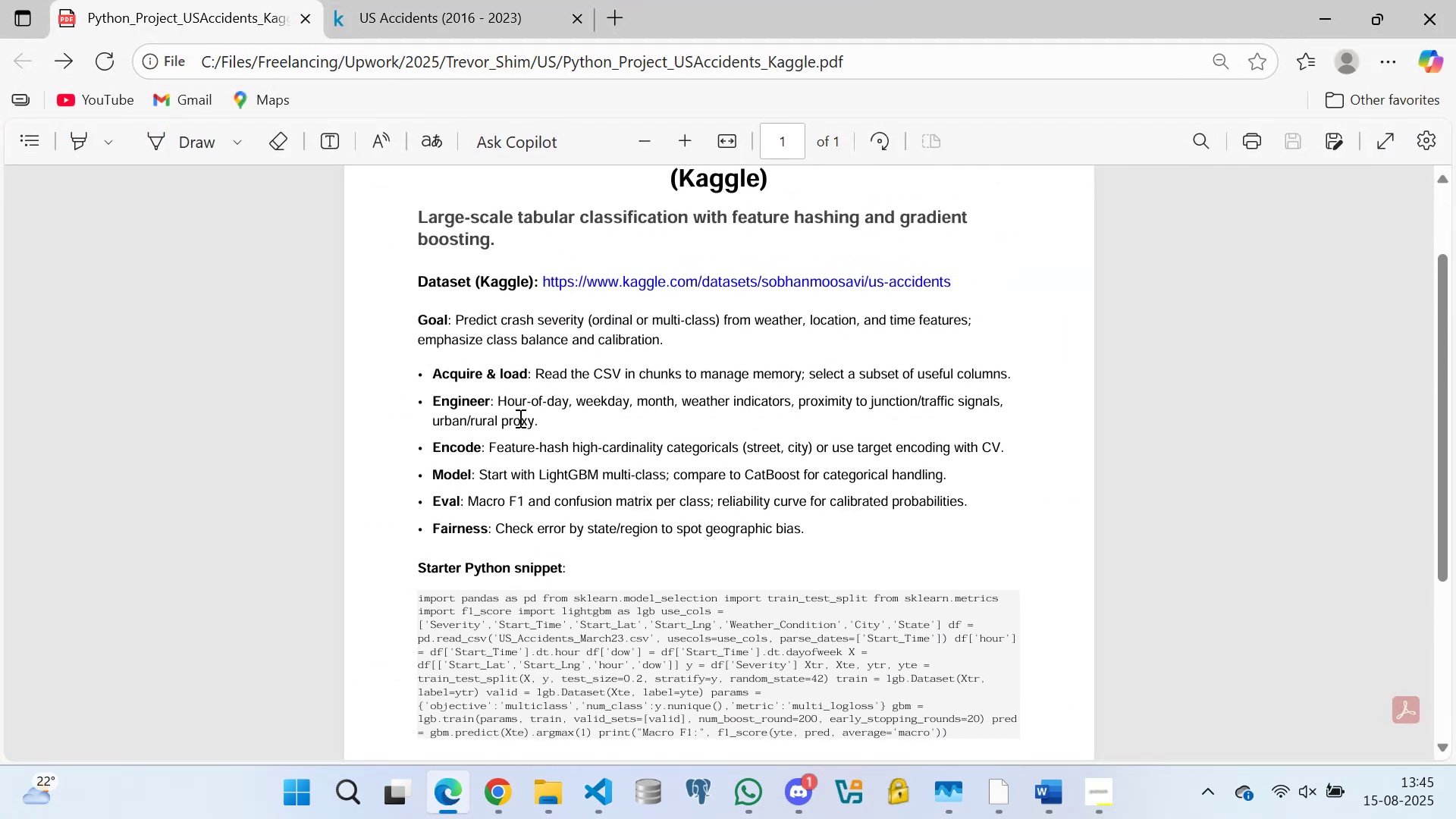 
left_click([517, 435])
 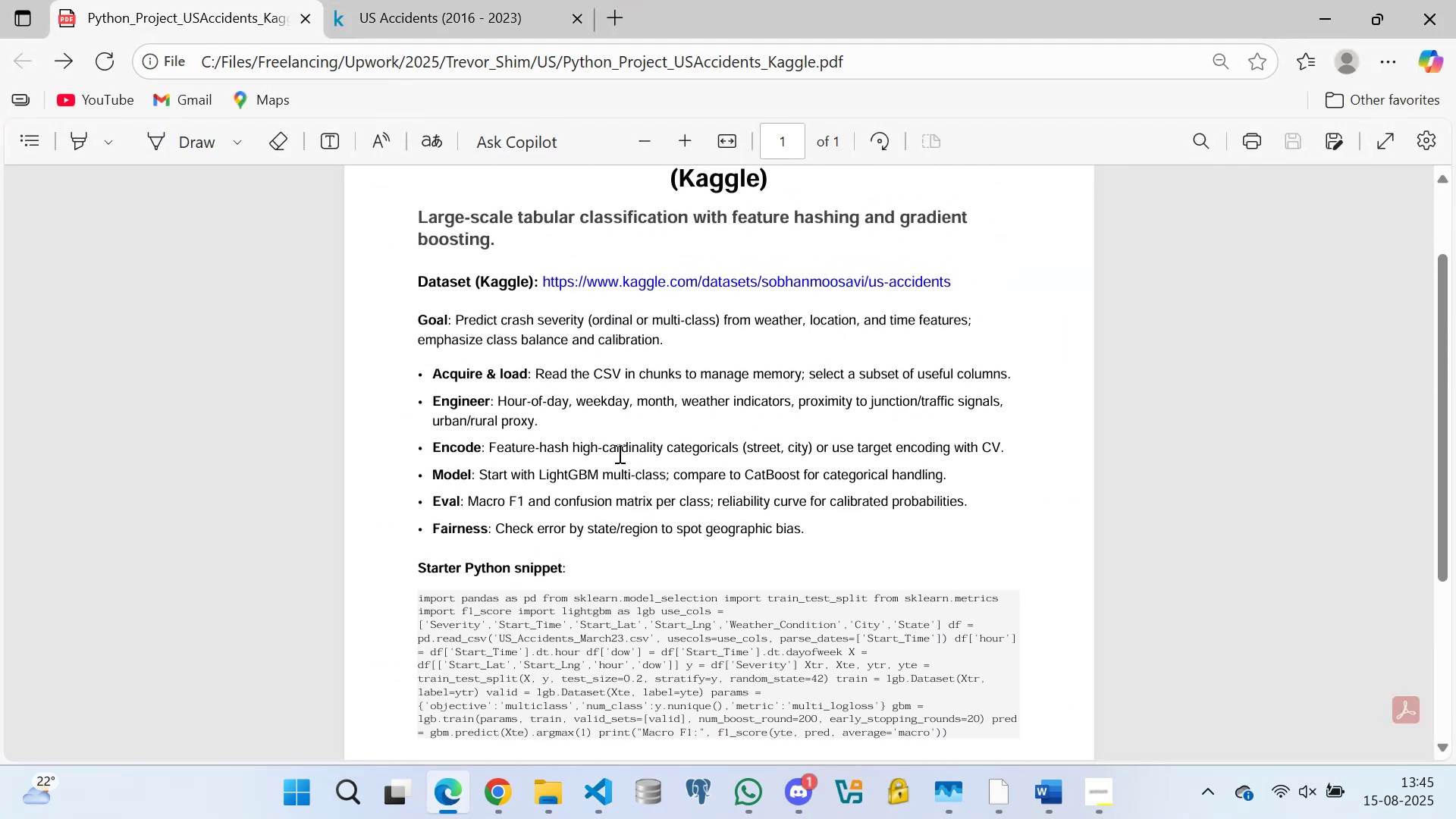 
left_click([627, 453])
 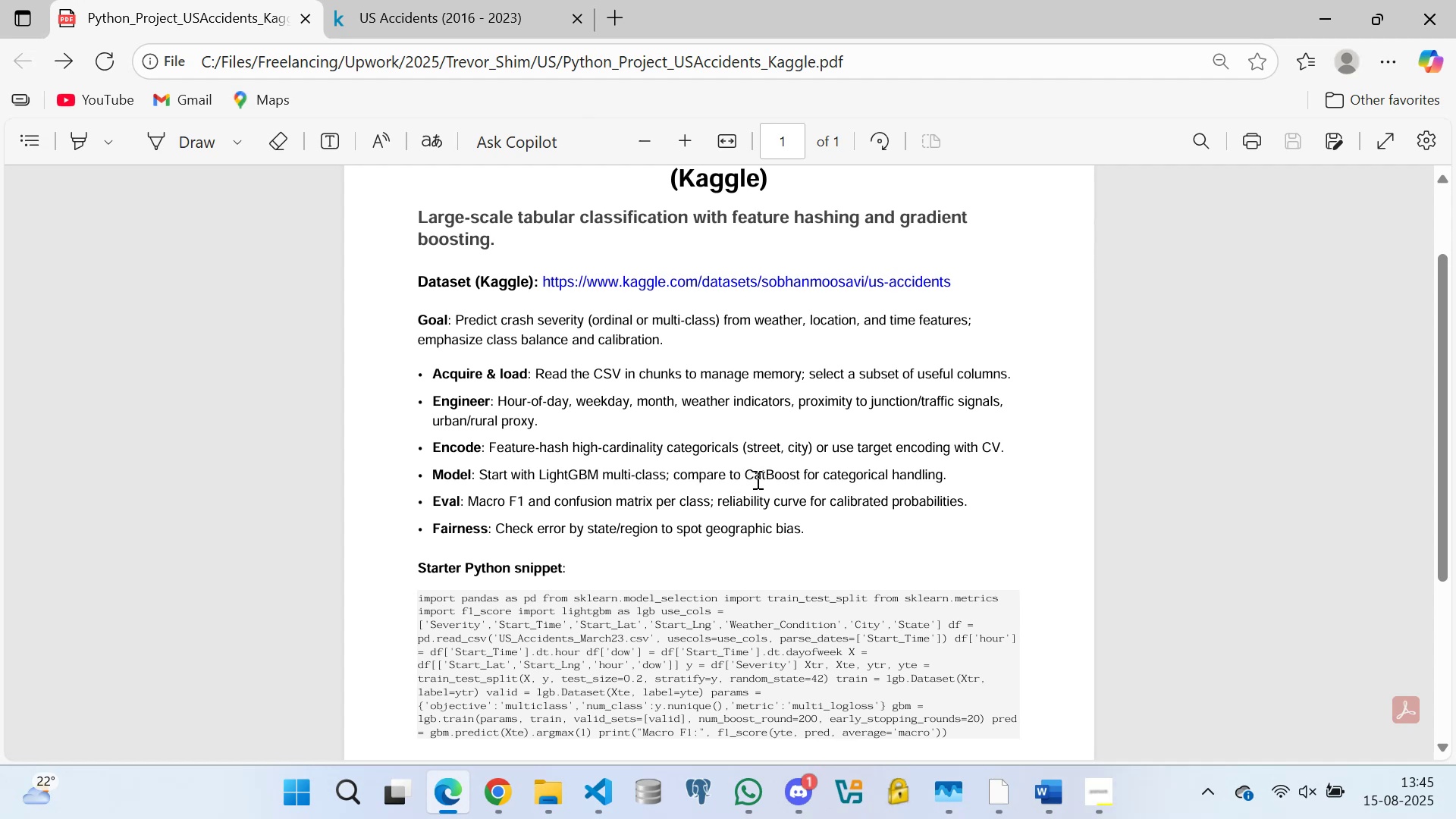 
left_click([765, 472])
 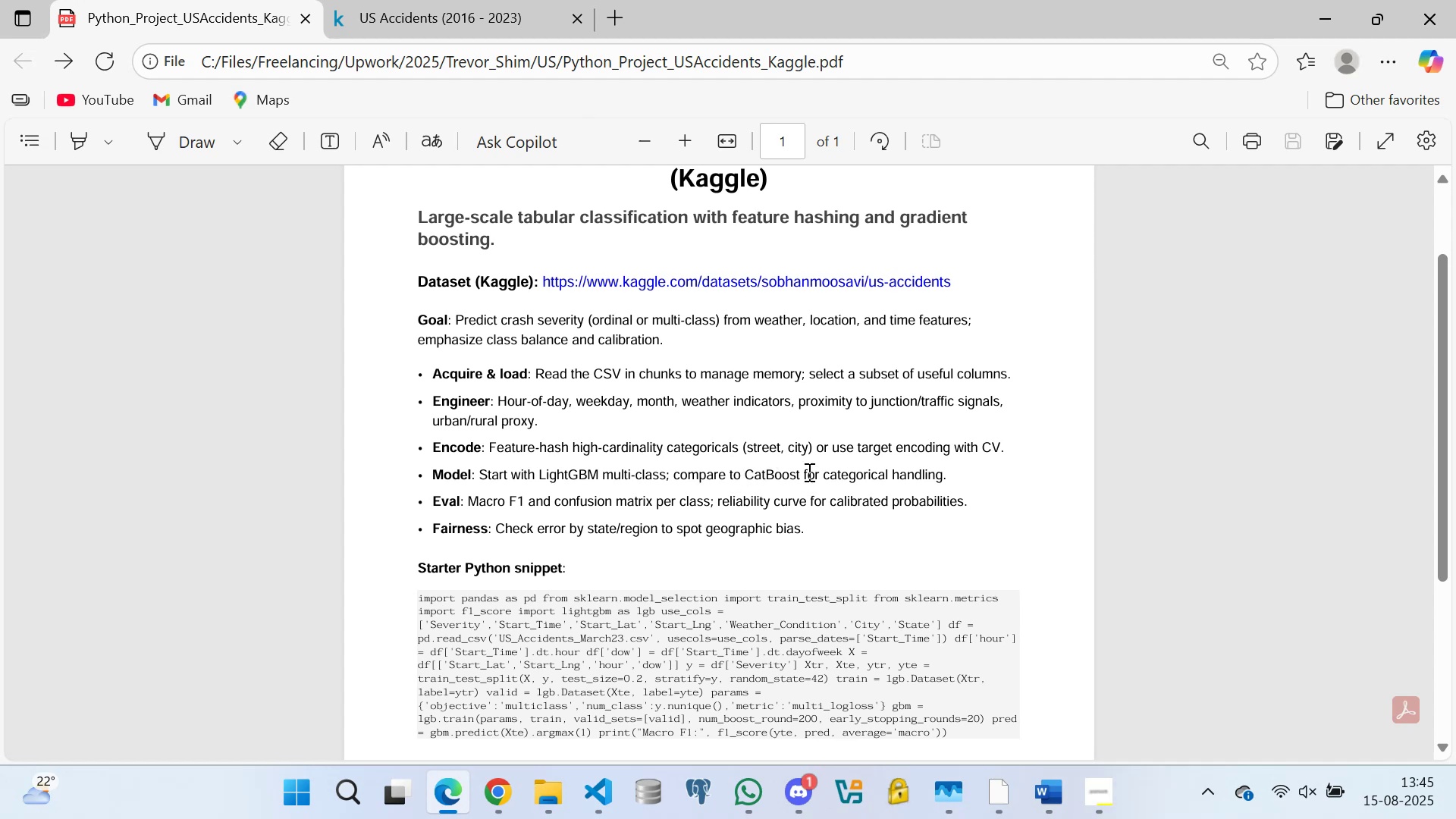 
left_click([808, 472])
 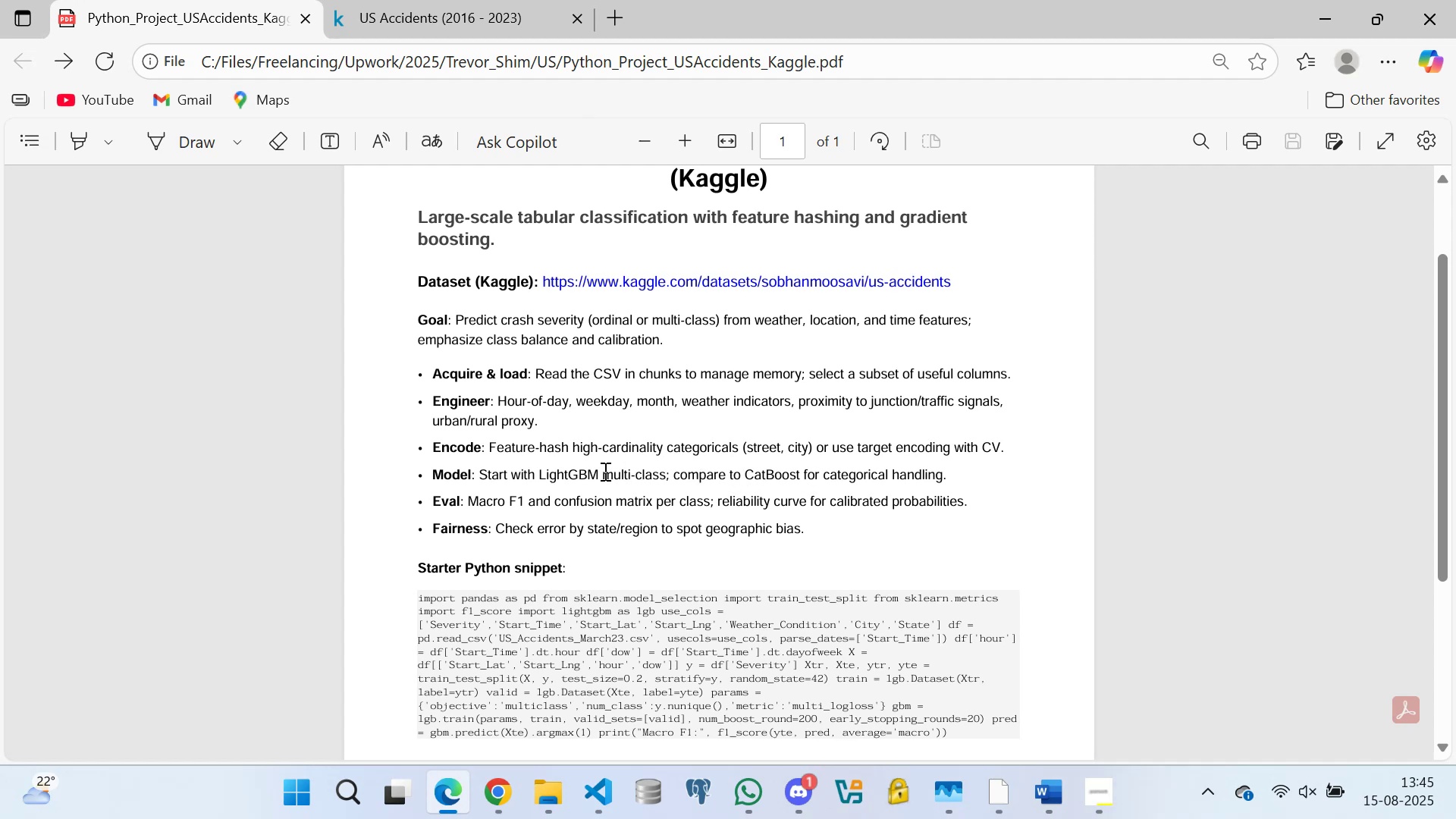 
left_click([601, 472])
 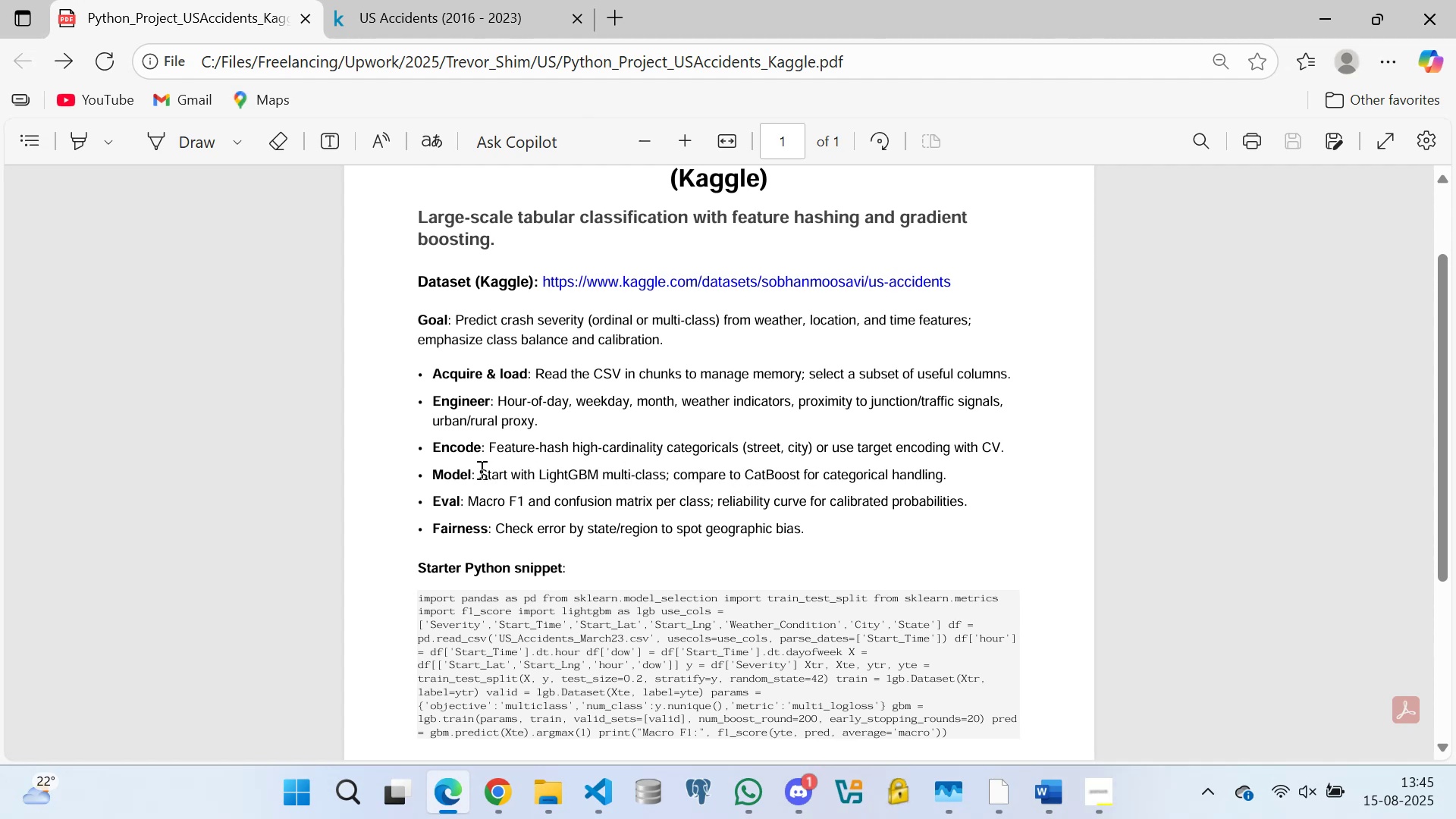 
left_click([480, 469])
 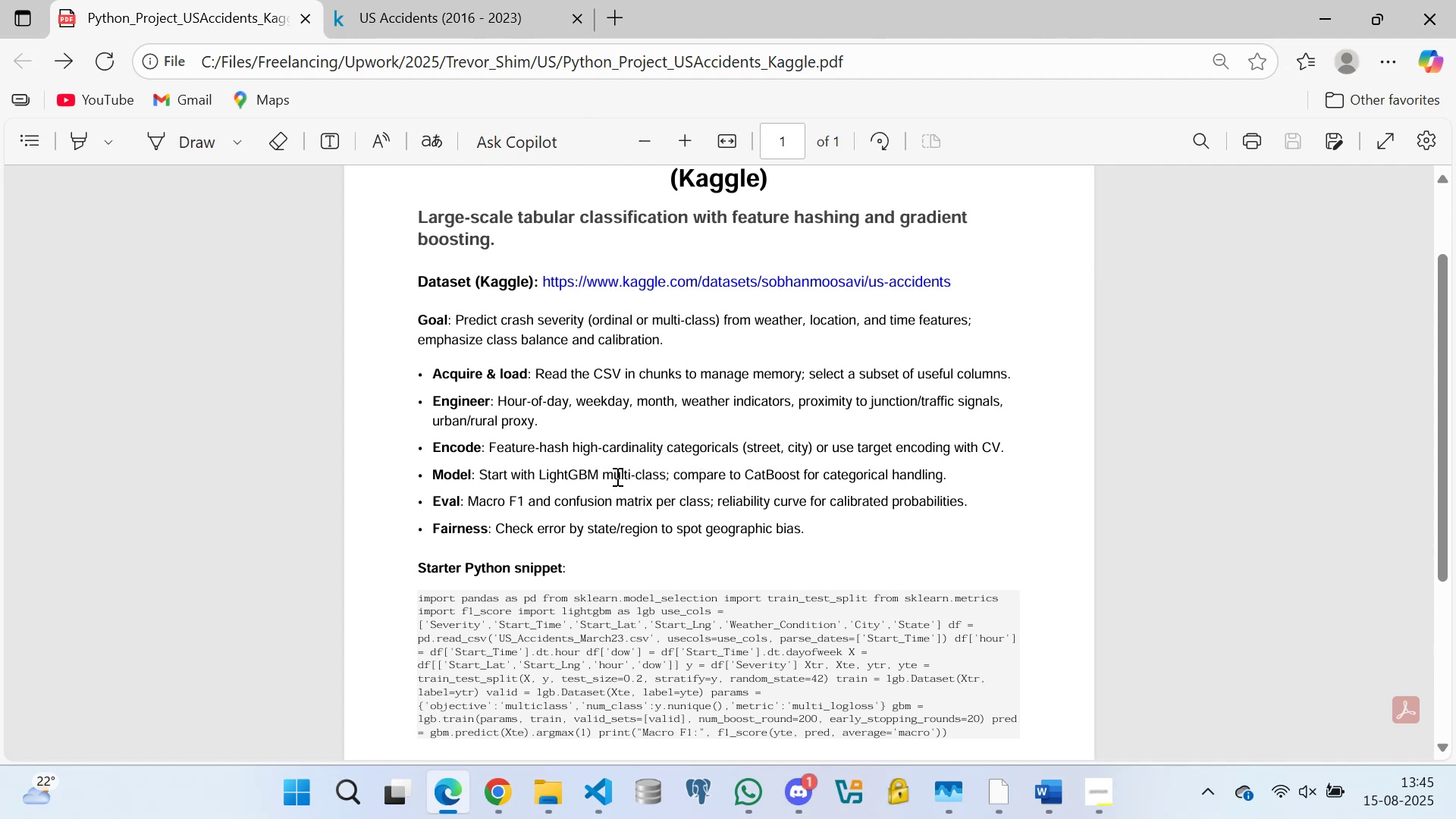 
left_click([620, 472])
 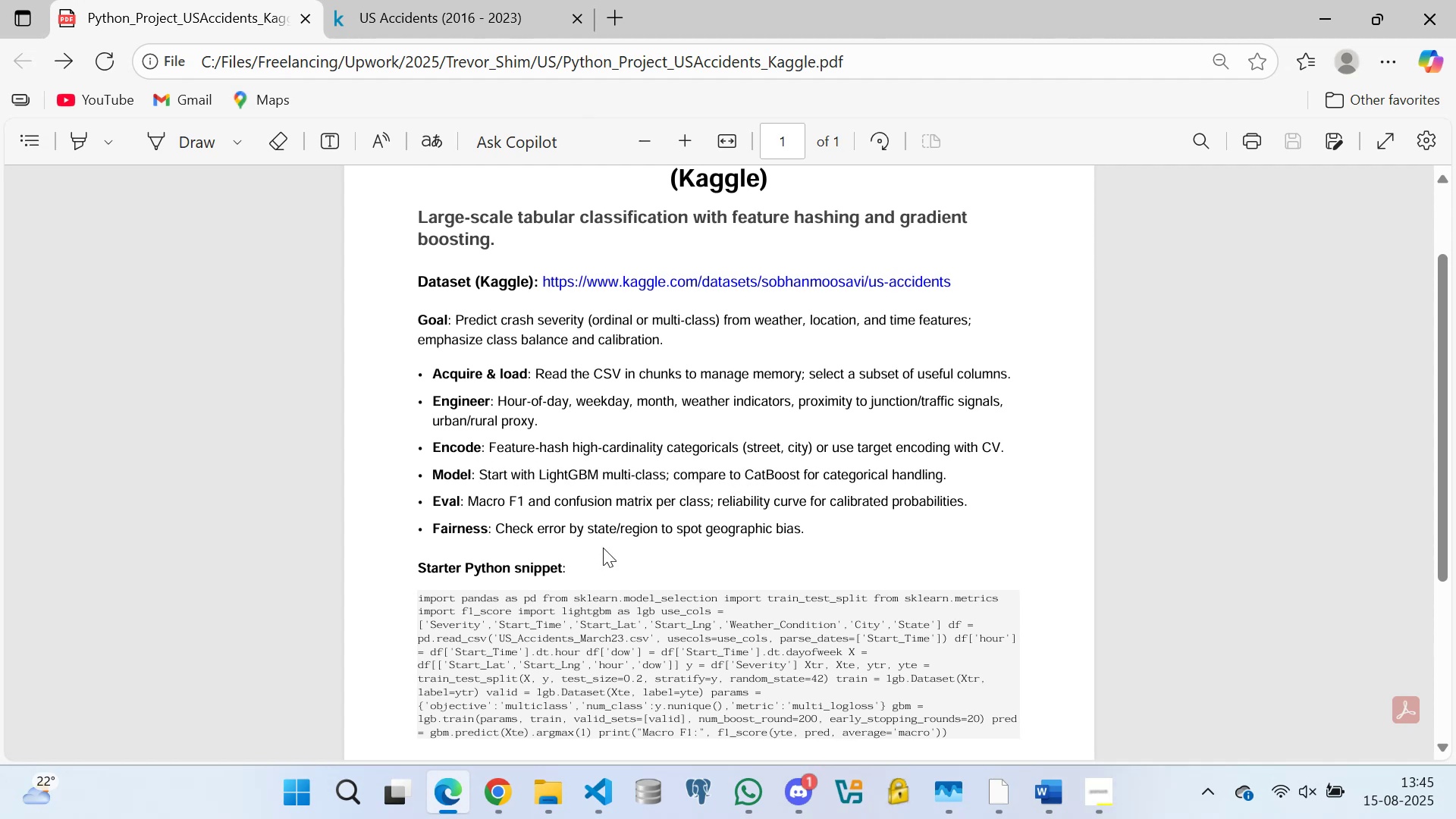 
scroll: coordinate [608, 527], scroll_direction: down, amount: 1.0
 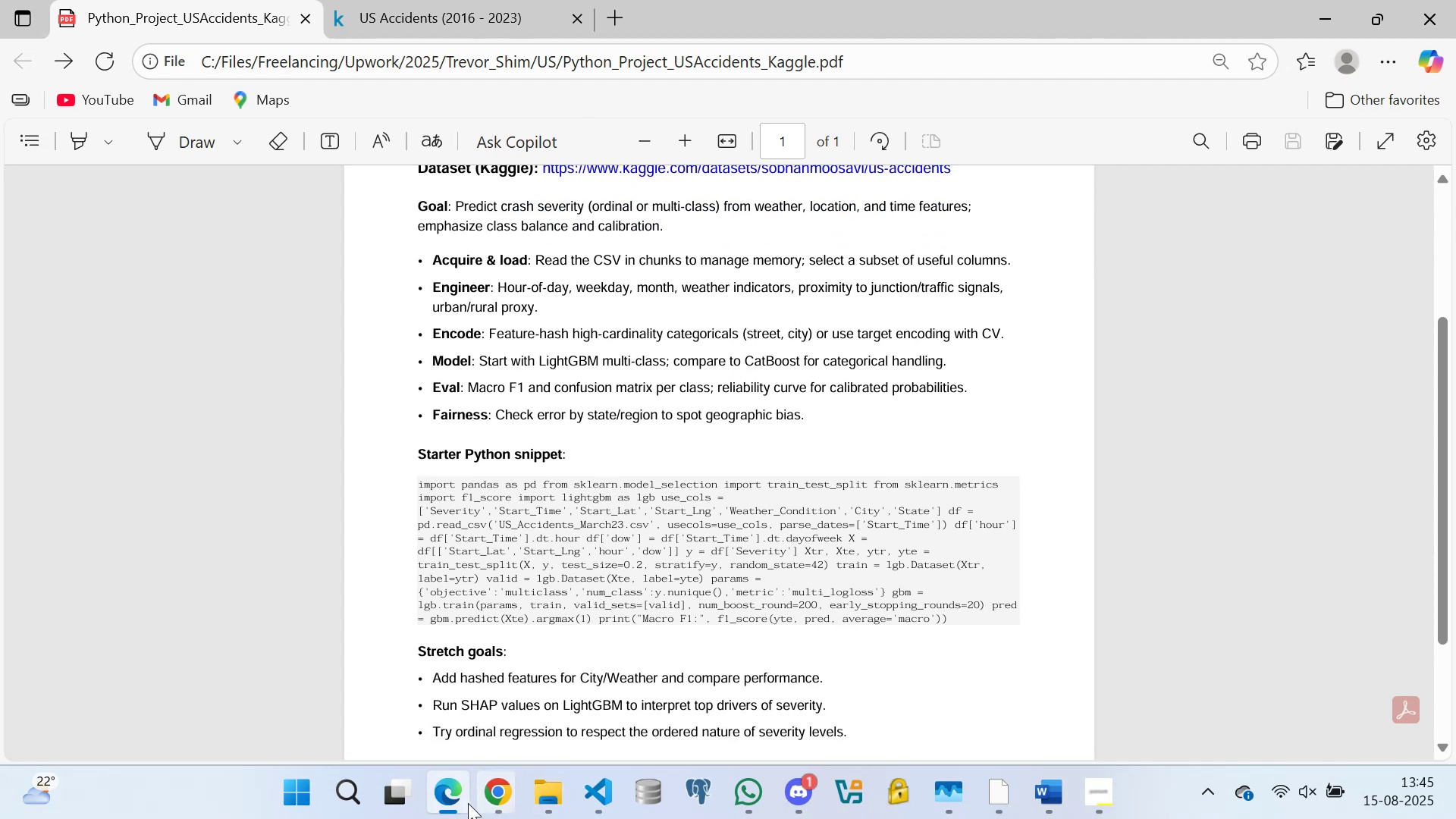 
left_click([453, 789])
 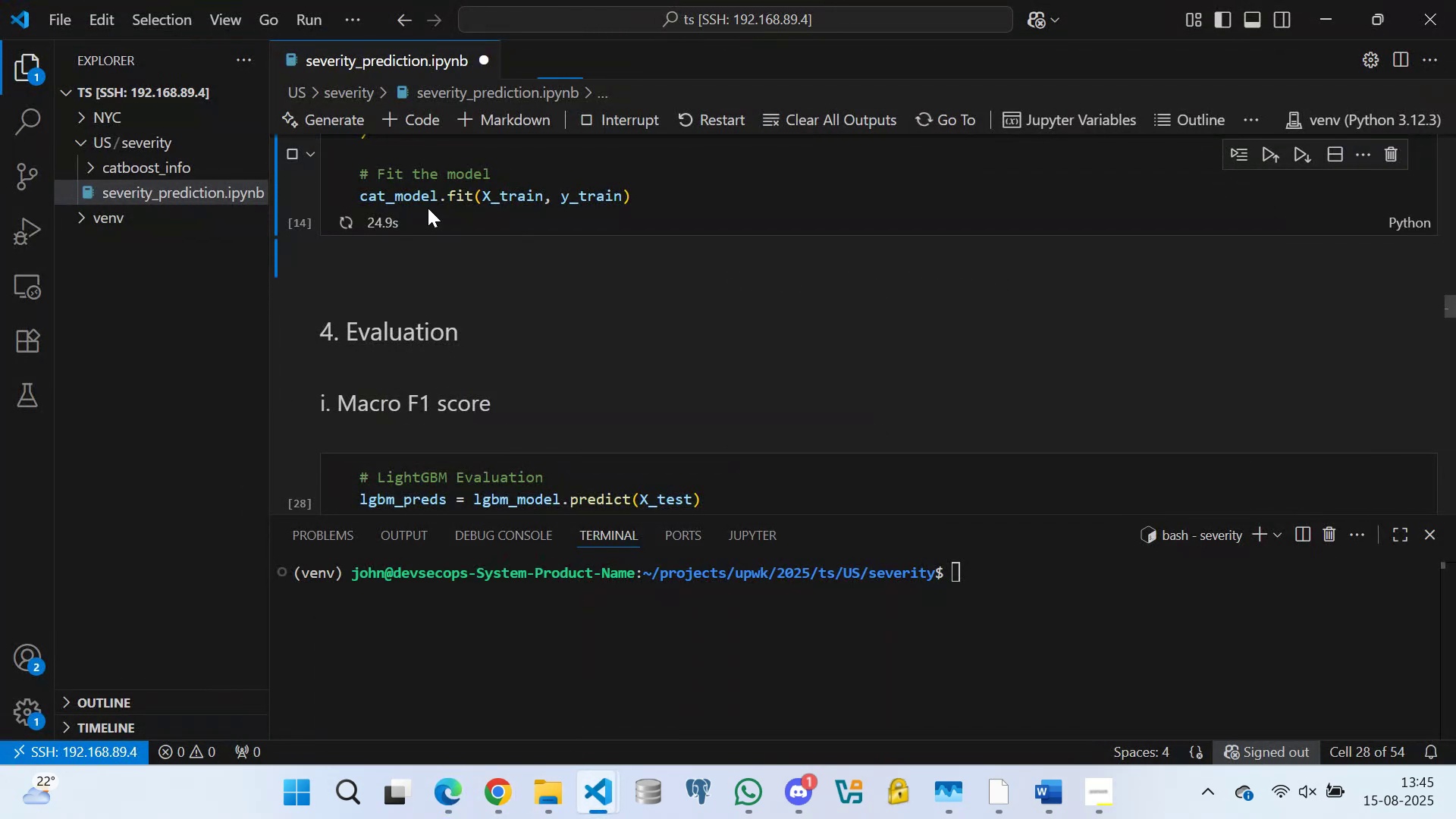 
left_click([457, 153])
 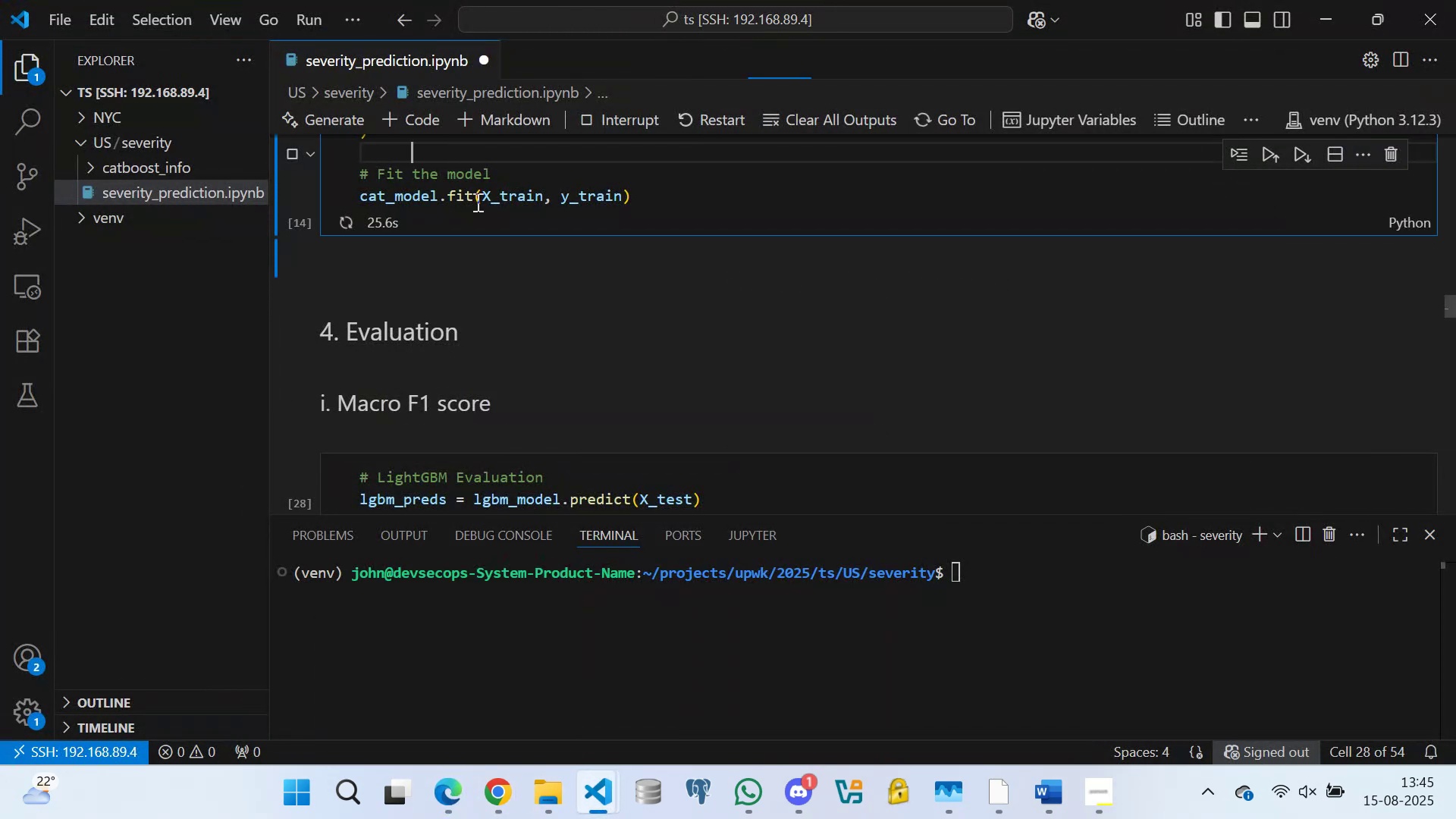 
scroll: coordinate [440, 287], scroll_direction: up, amount: 2.0
 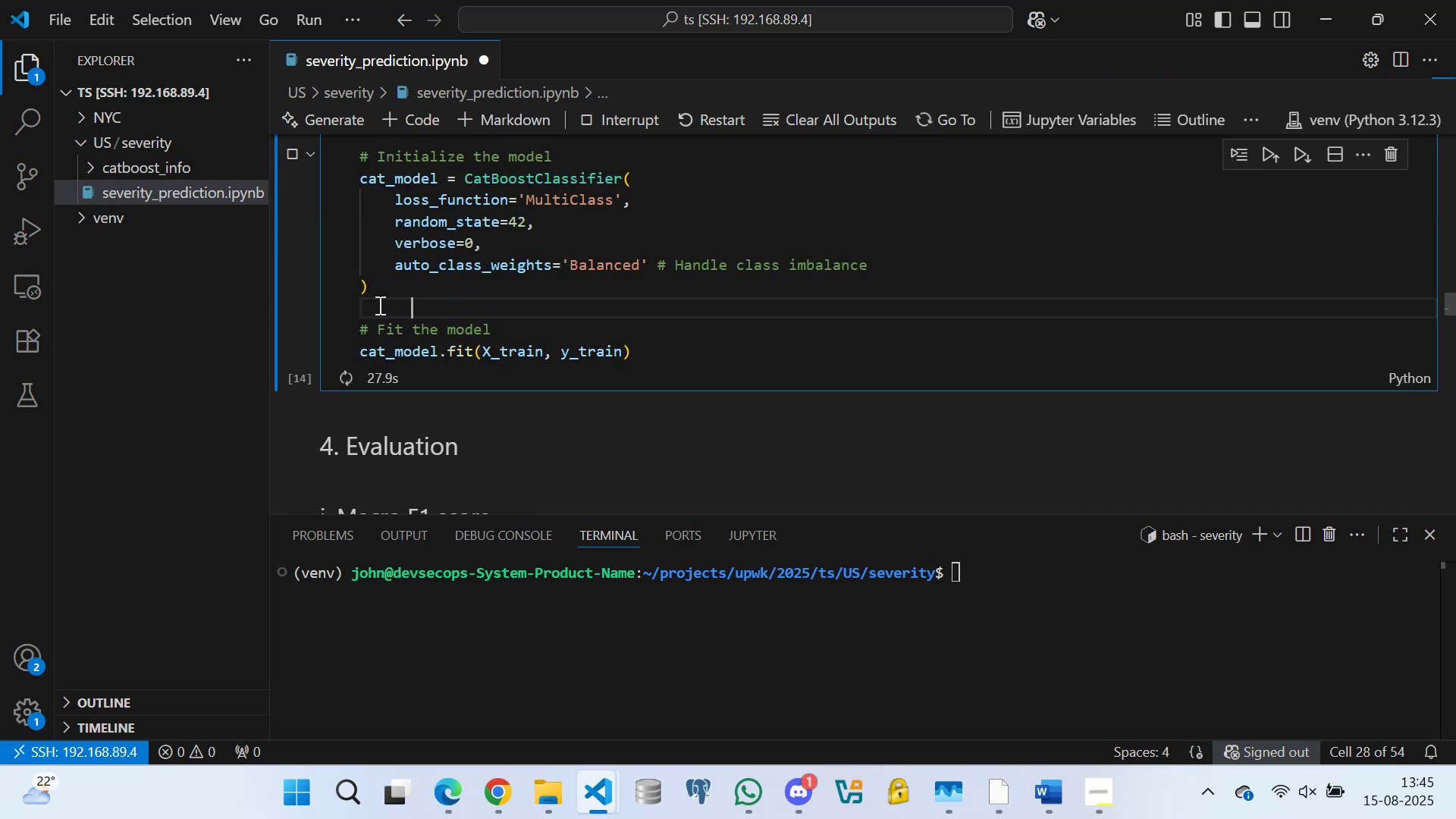 
double_click([388, 288])
 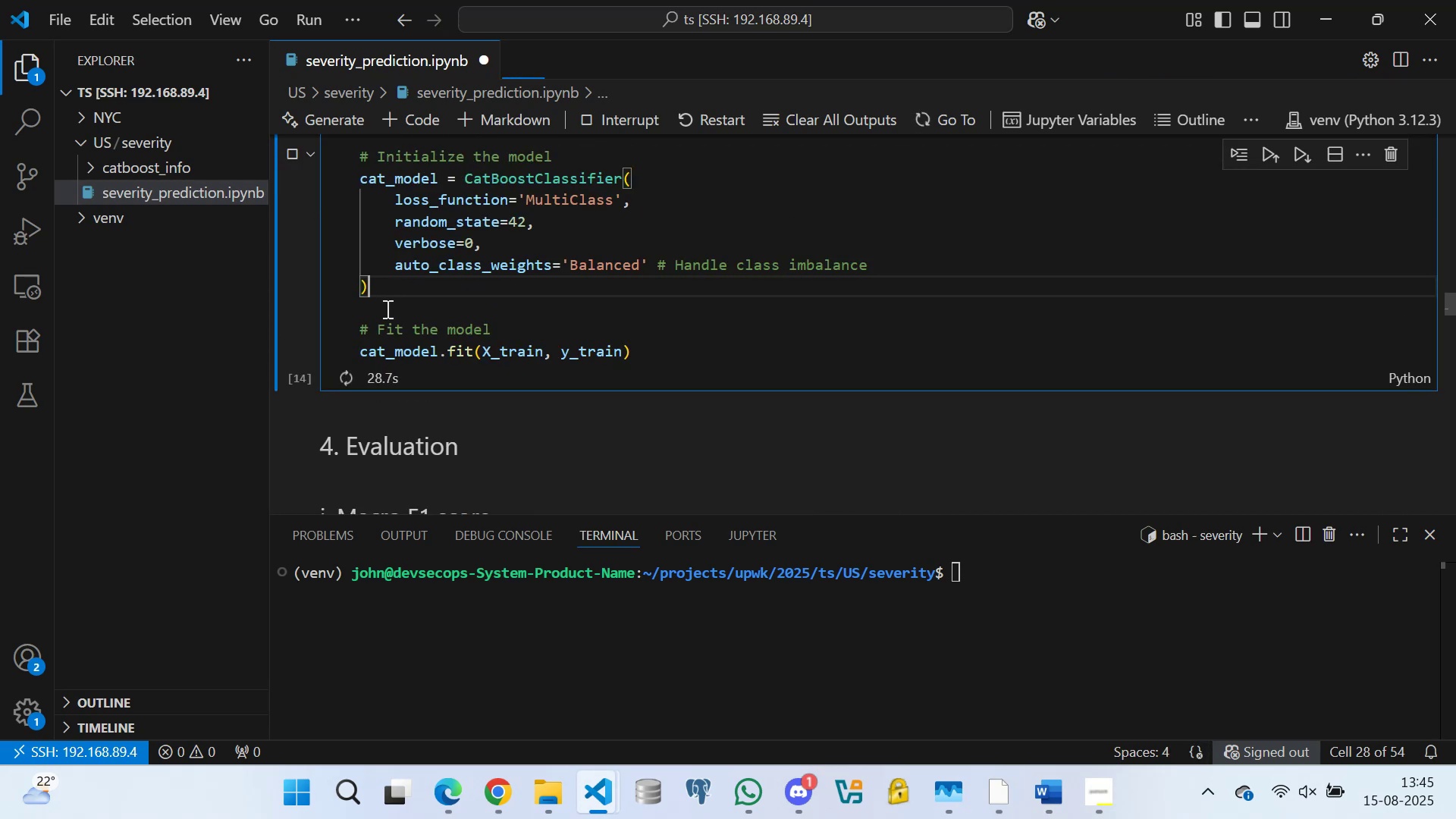 
left_click([386, 309])
 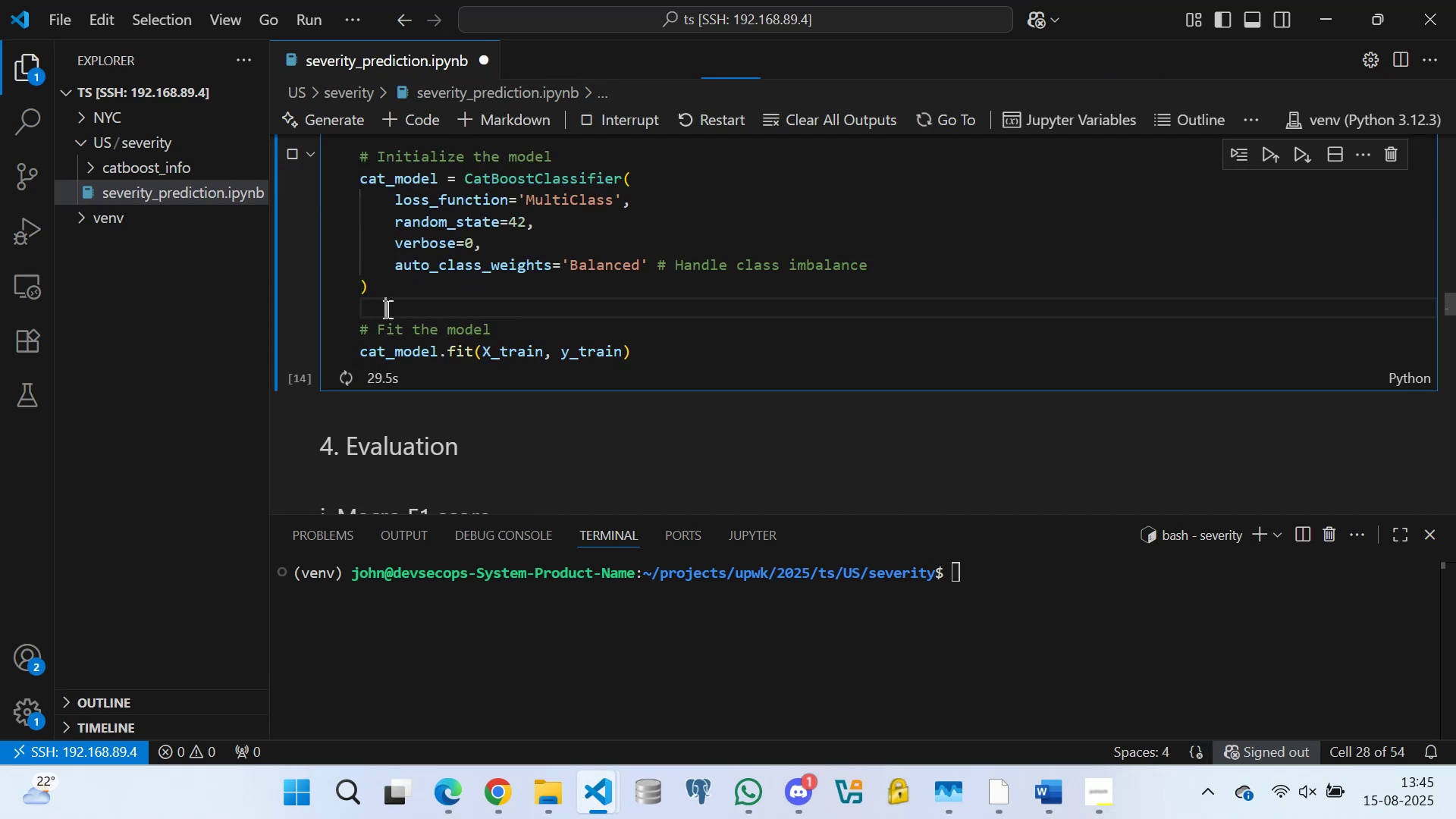 
key(Control+S)
 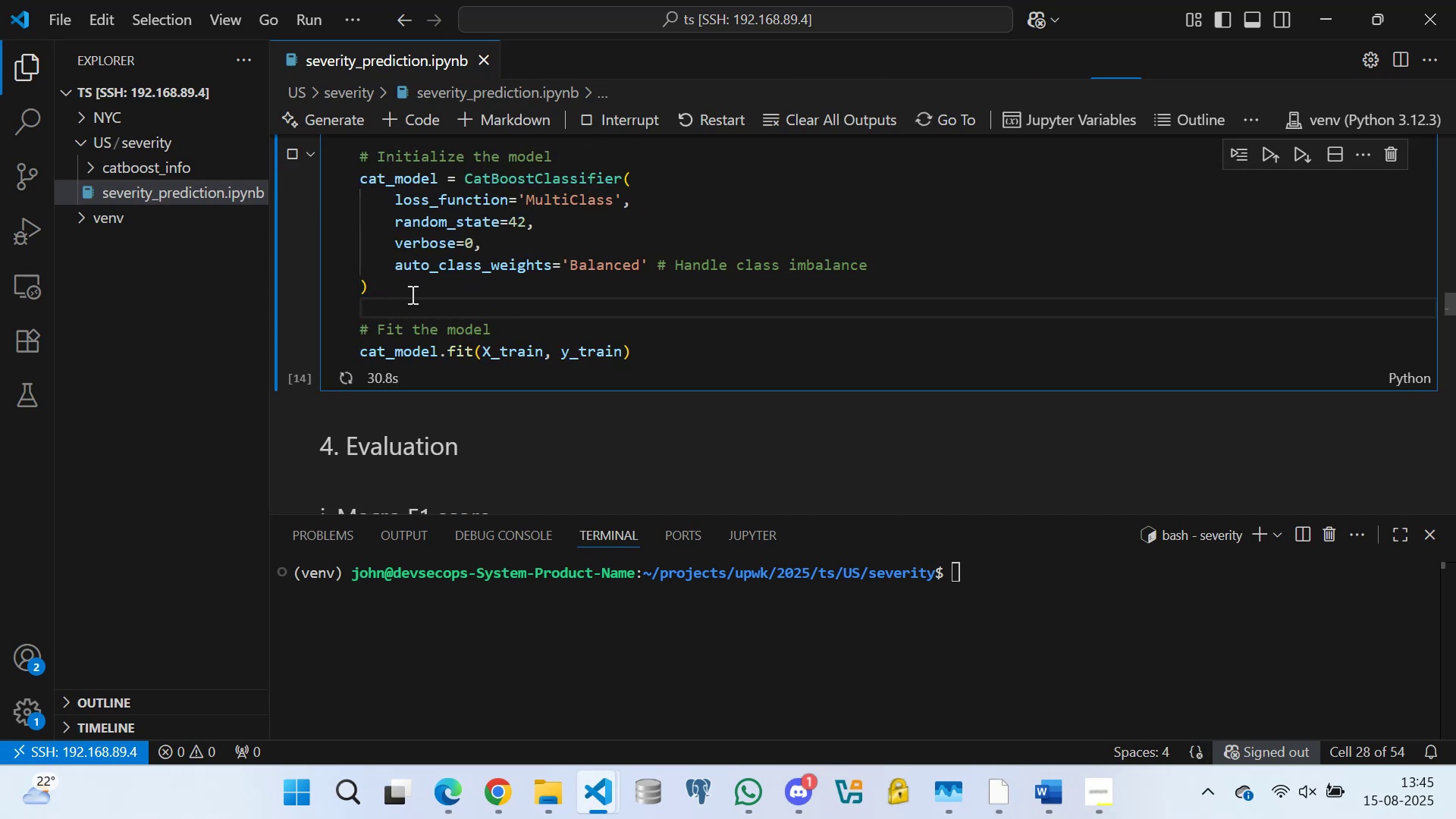 
scroll: coordinate [440, 268], scroll_direction: down, amount: 2.0
 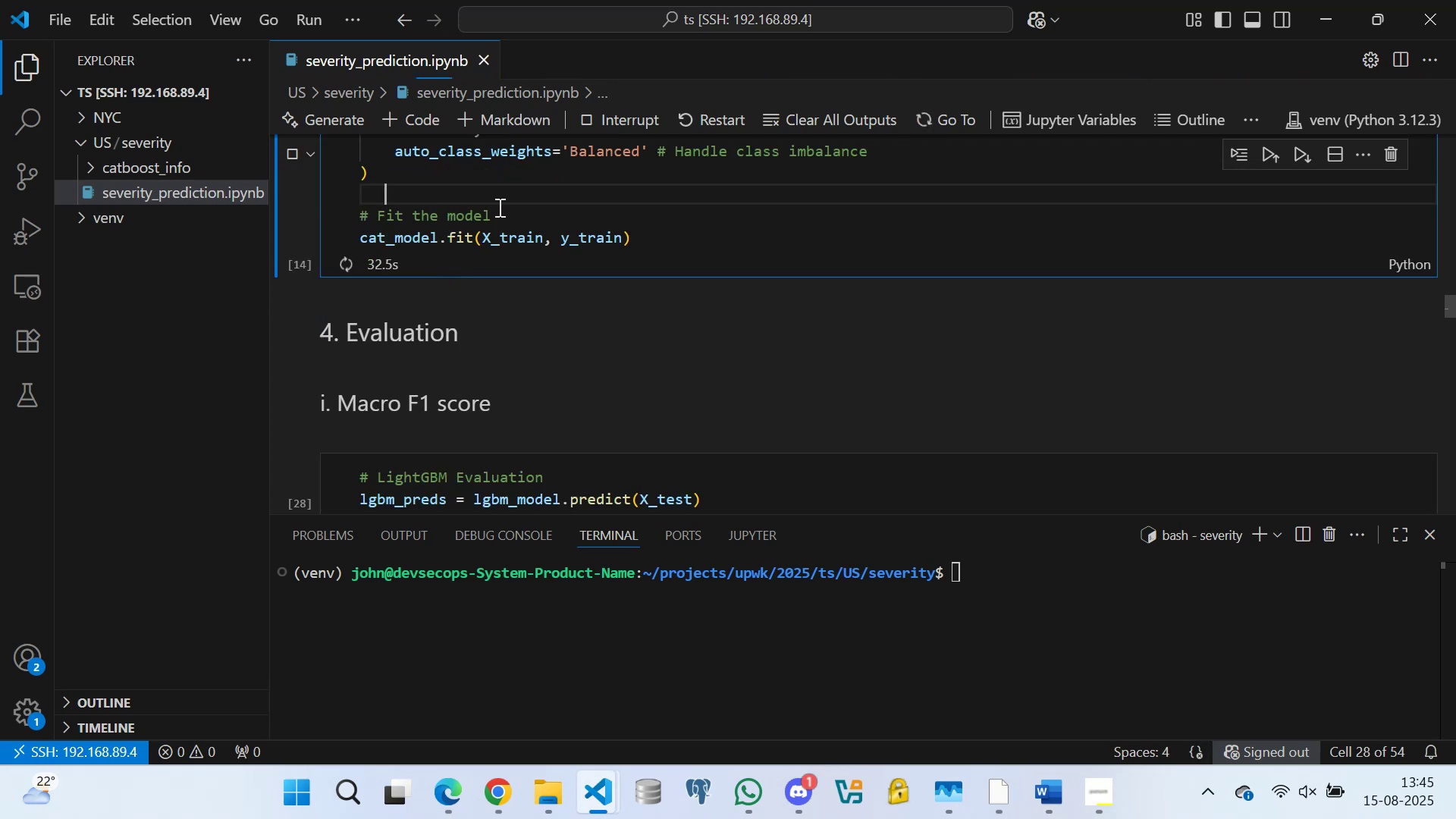 
left_click([511, 212])
 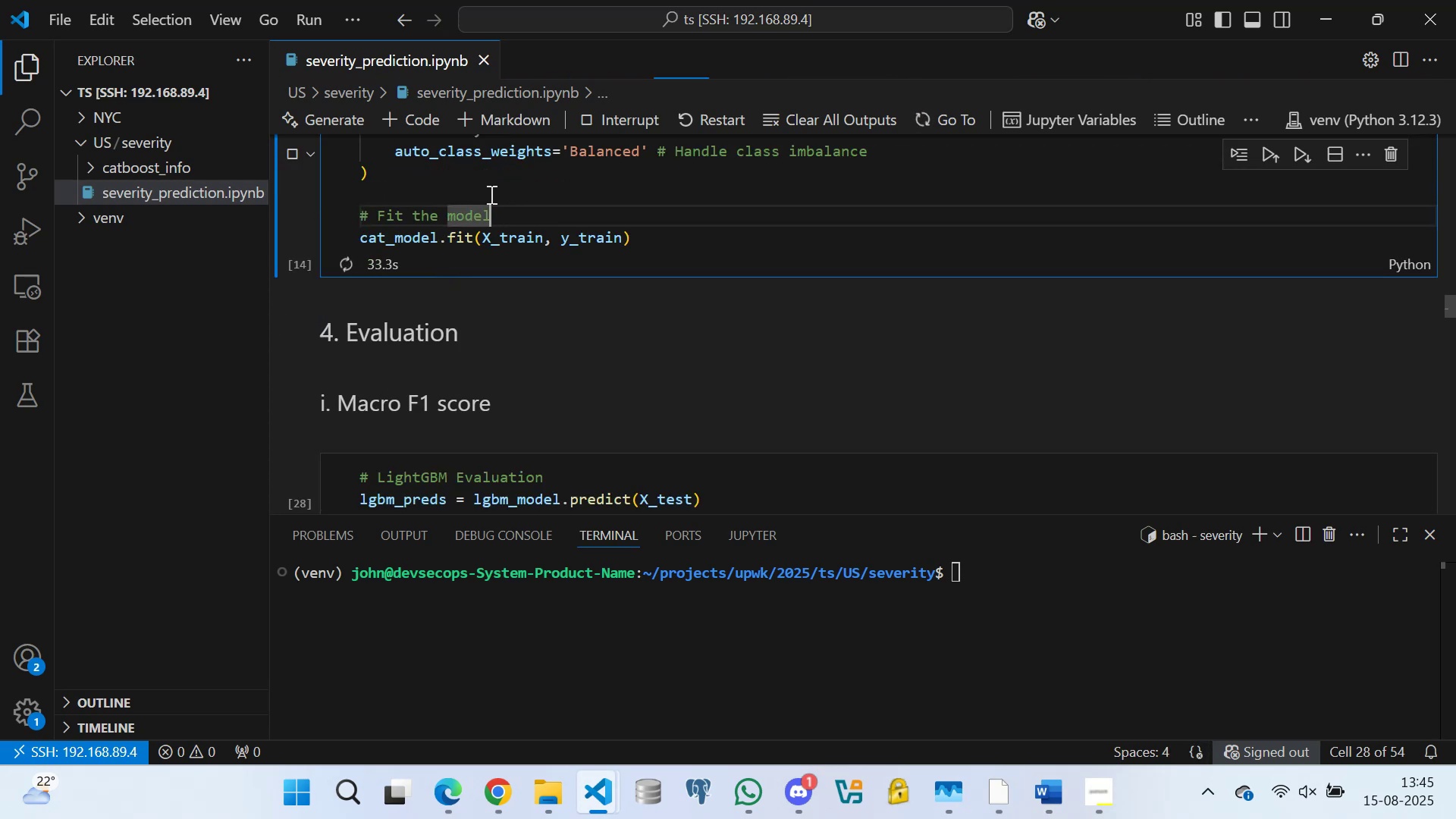 
left_click([489, 190])
 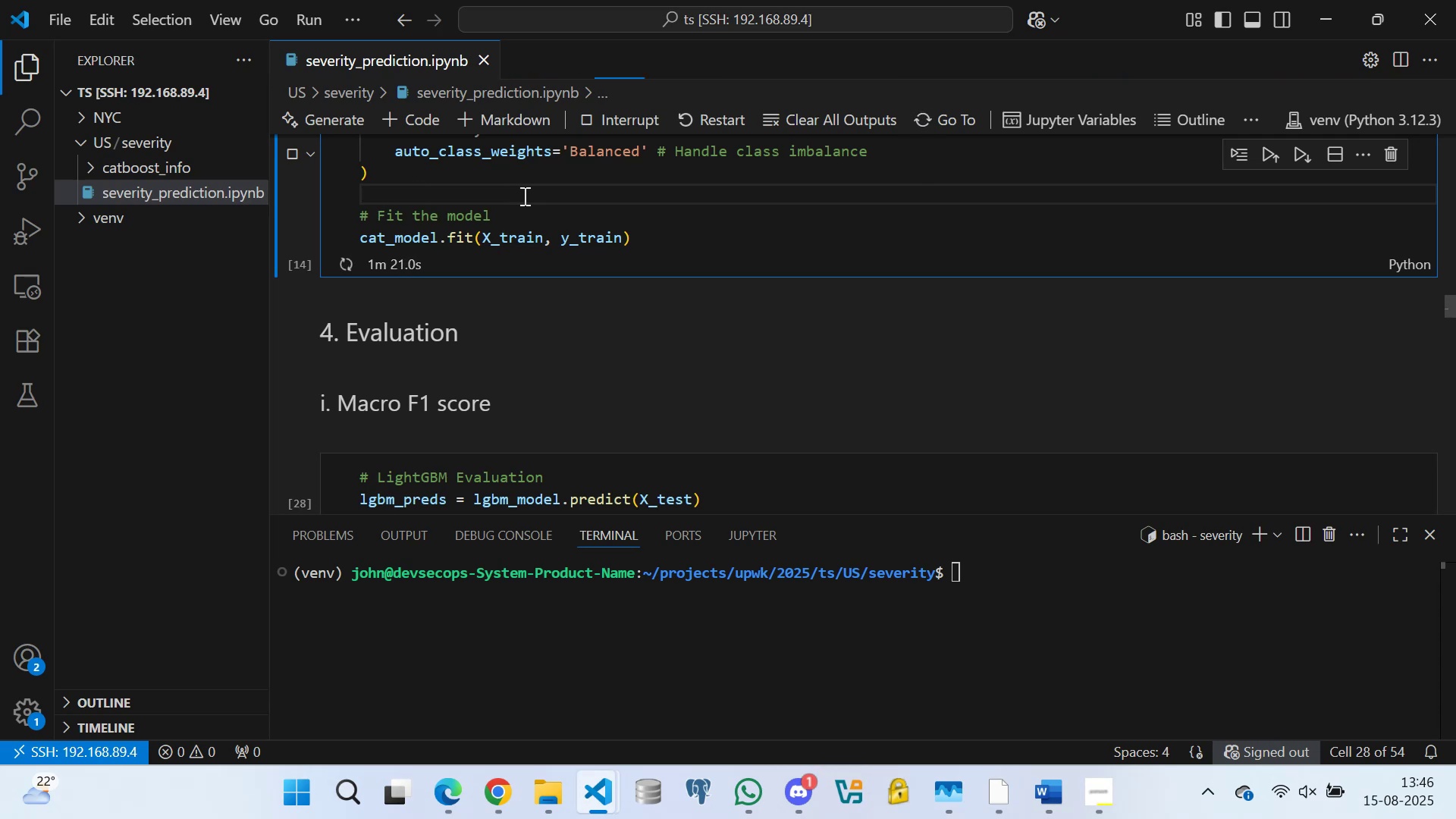 
wait(52.54)
 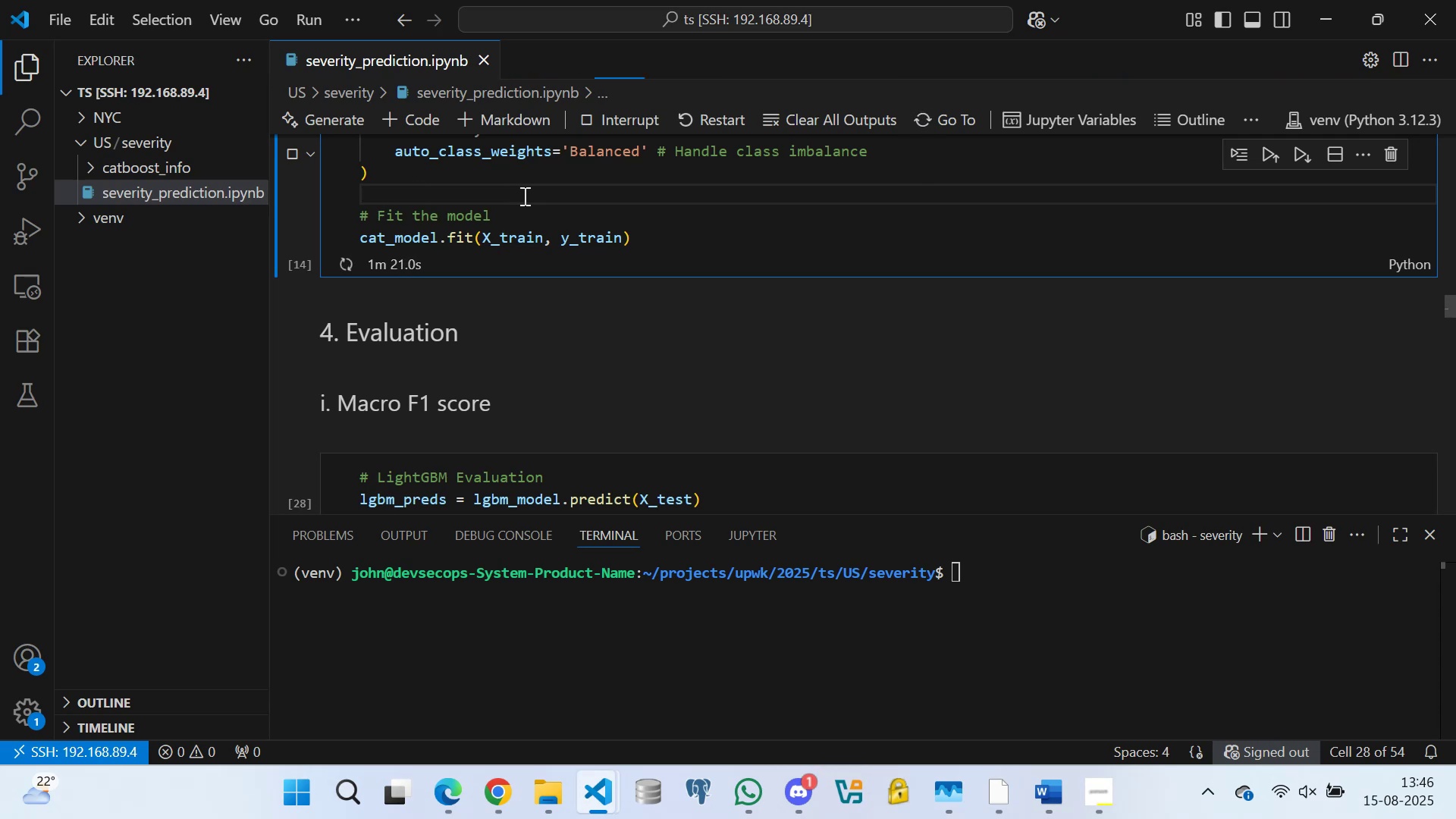 
left_click([506, 212])
 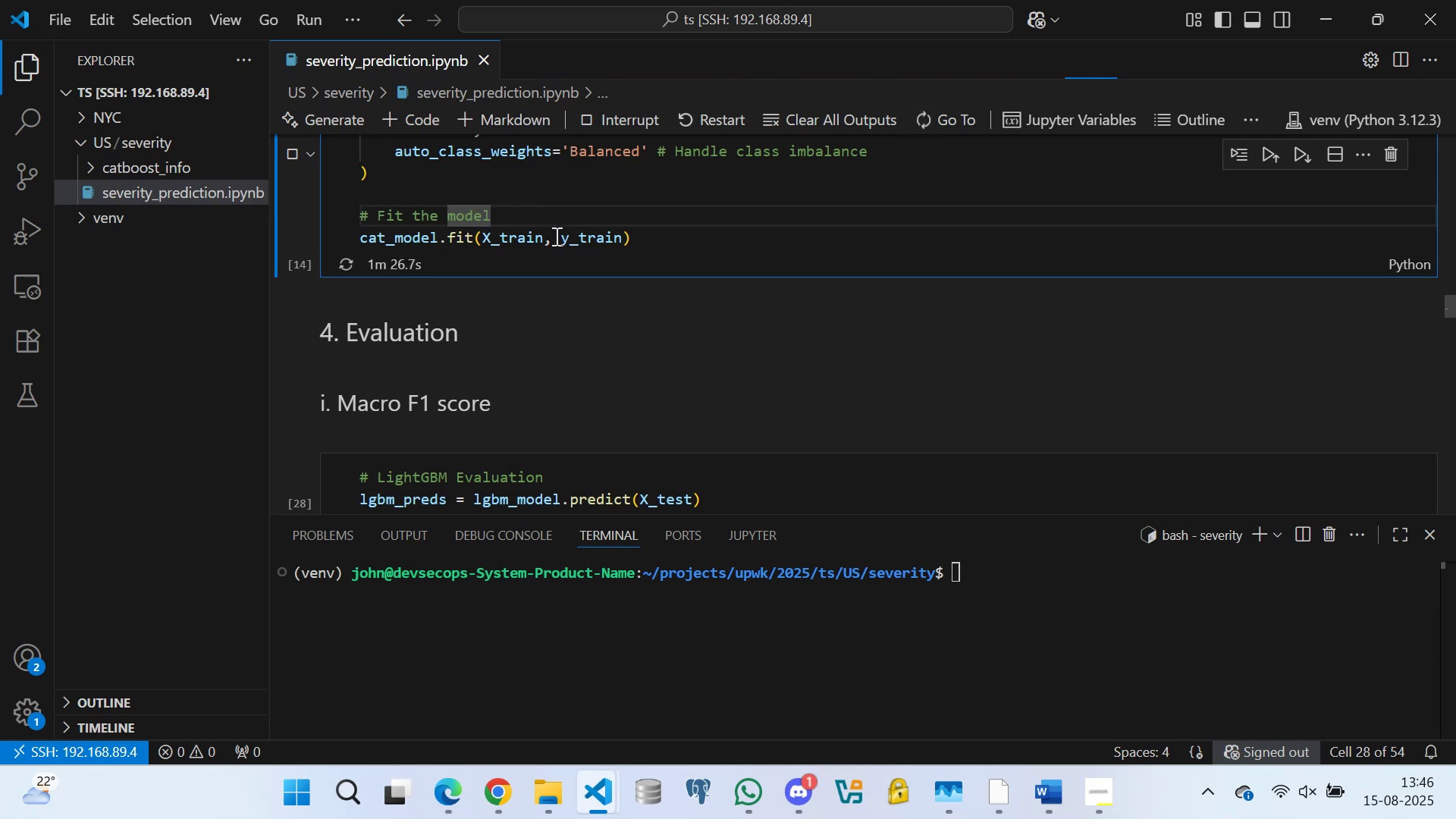 
left_click([554, 229])
 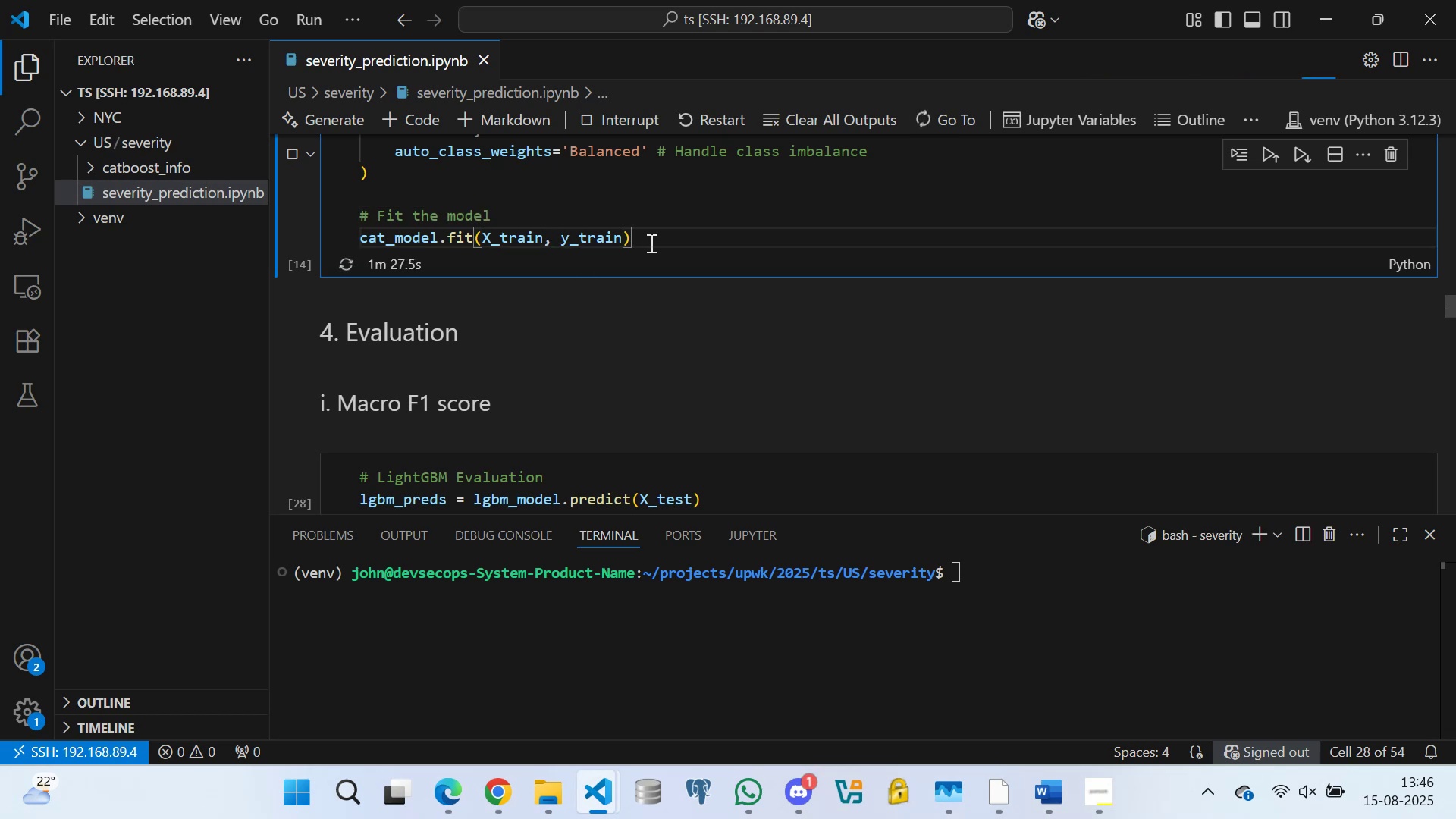 
left_click([664, 230])
 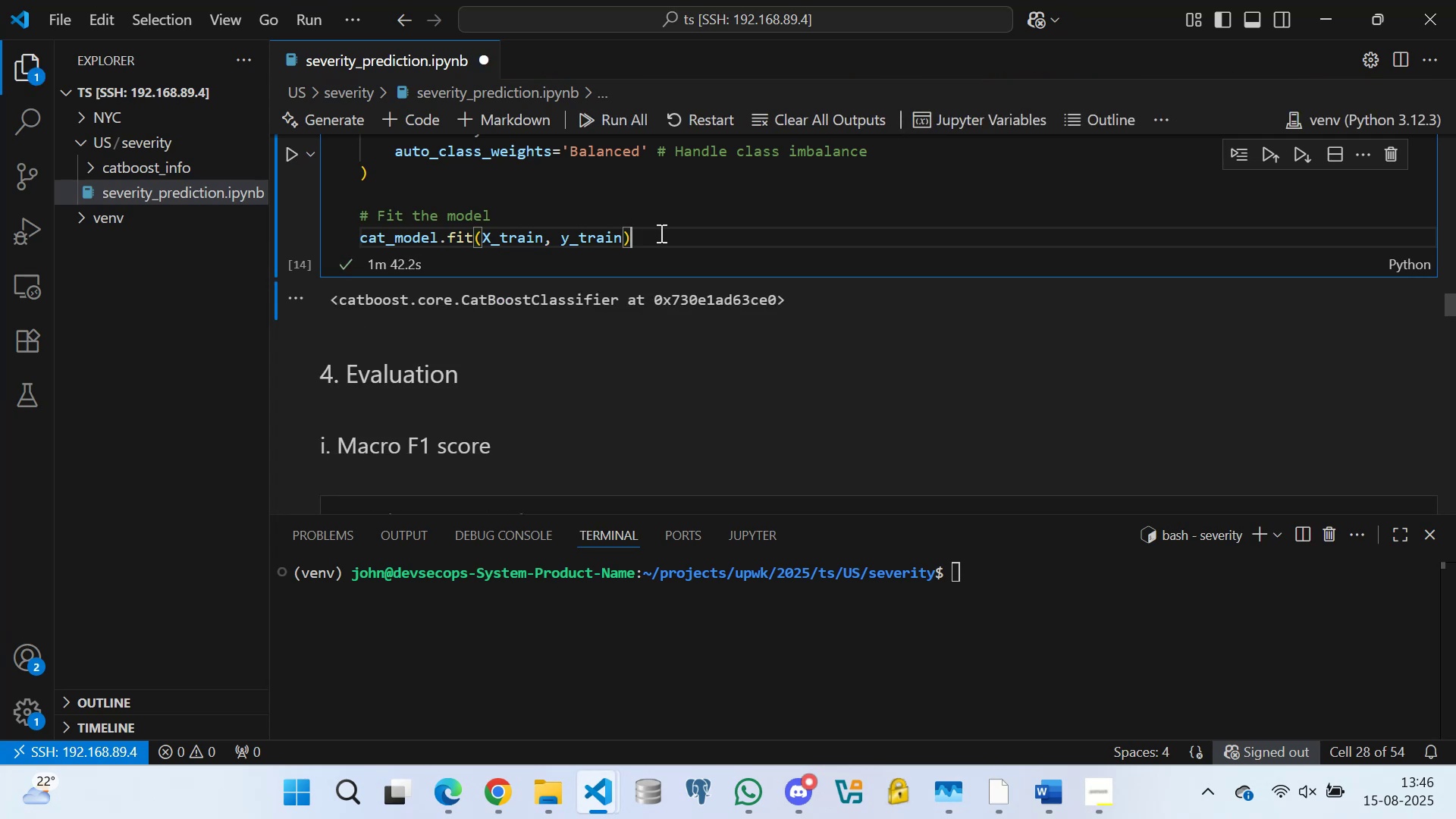 
wait(21.34)
 